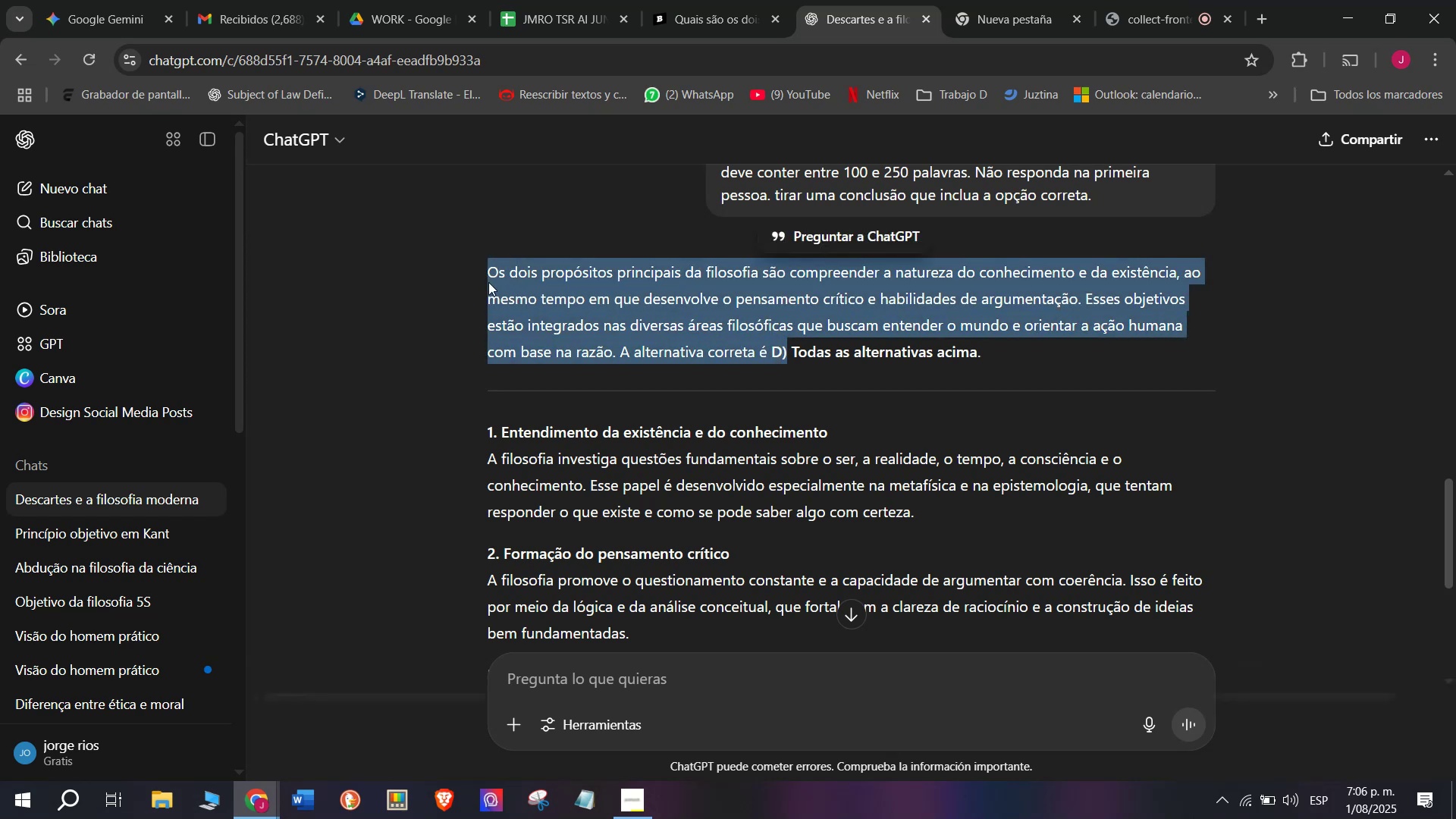 
key(Control+C)
 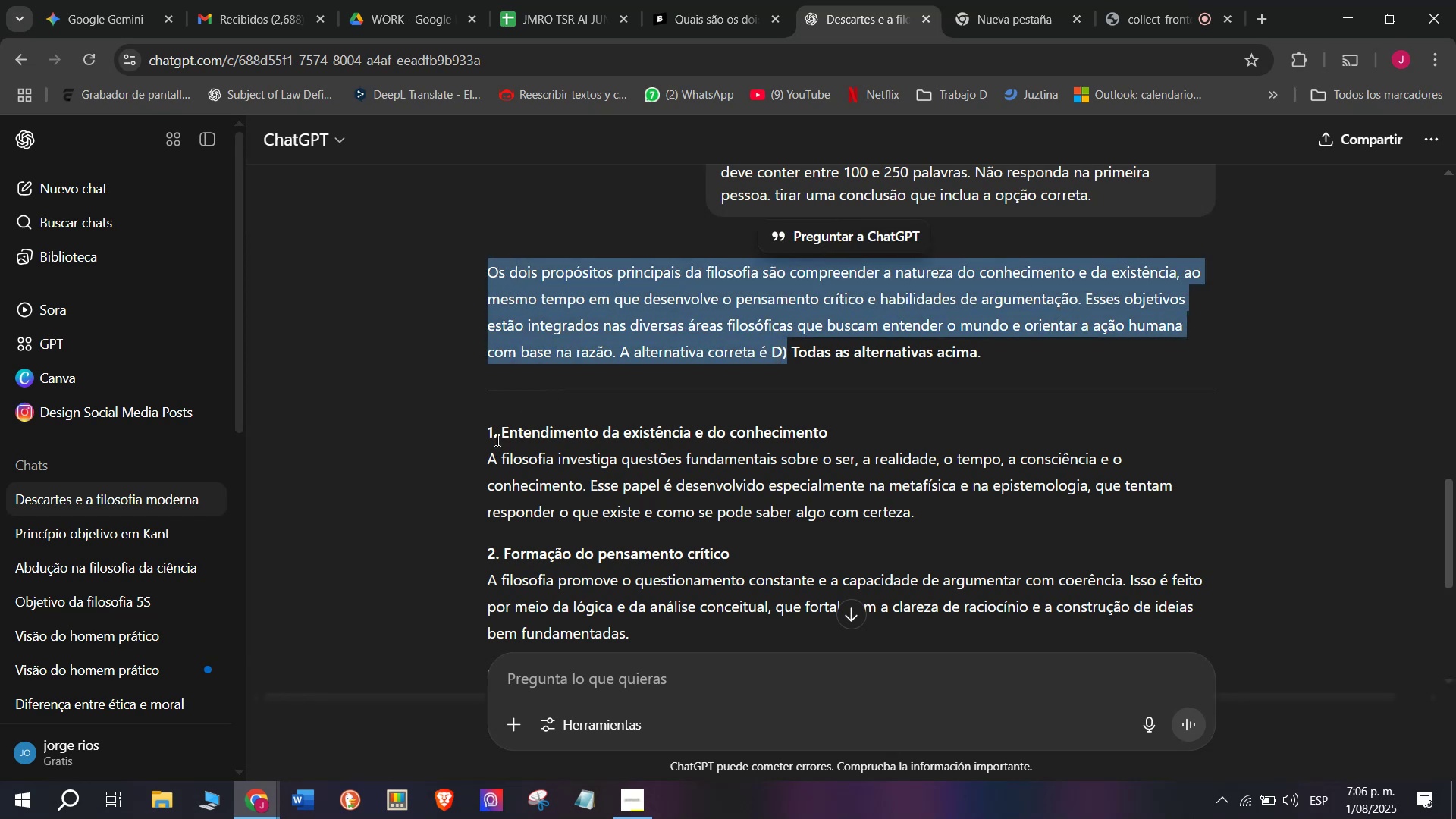 
left_click_drag(start_coordinate=[499, 422], to_coordinate=[838, 513])
 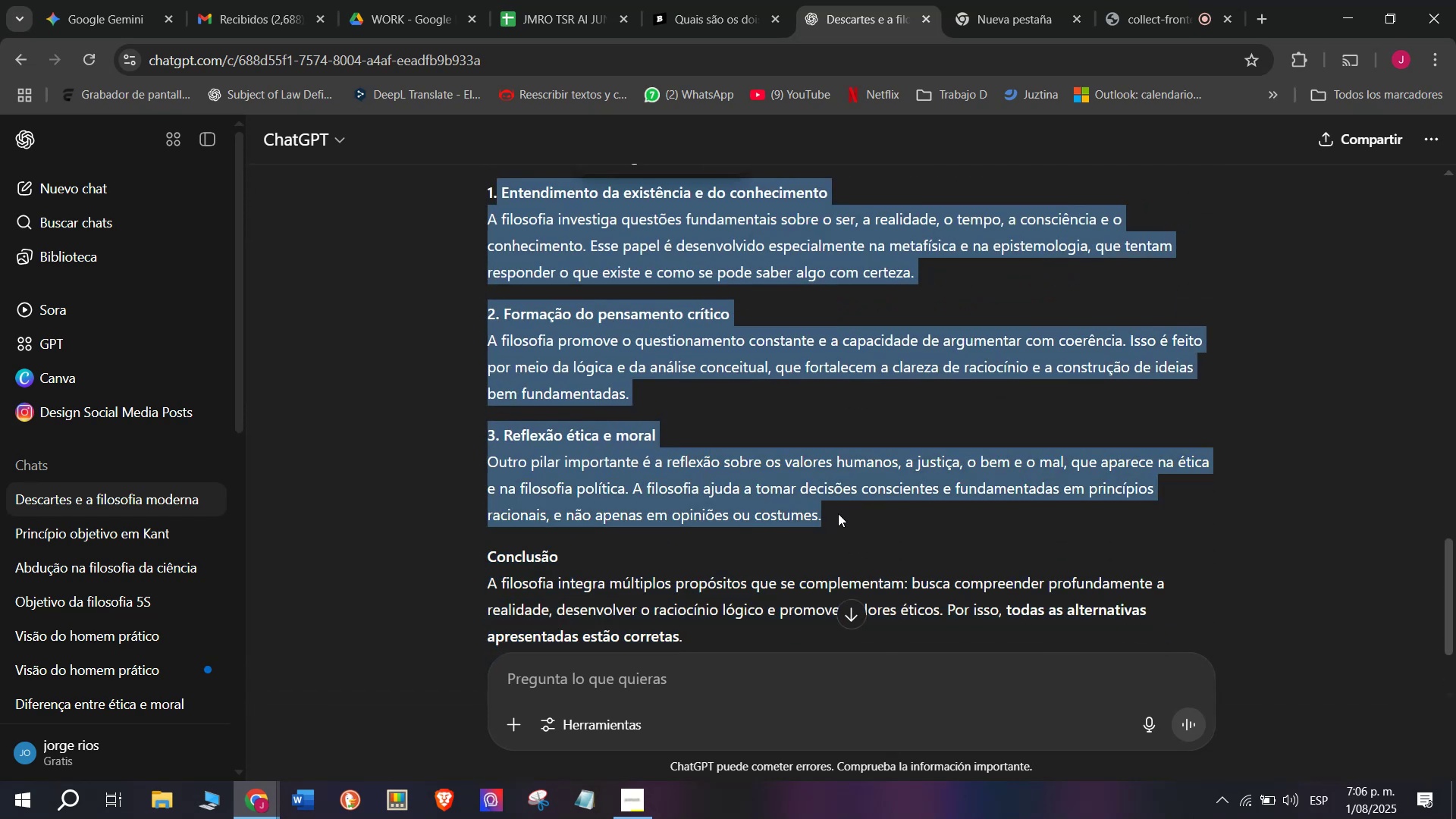 
key(Control+C)
 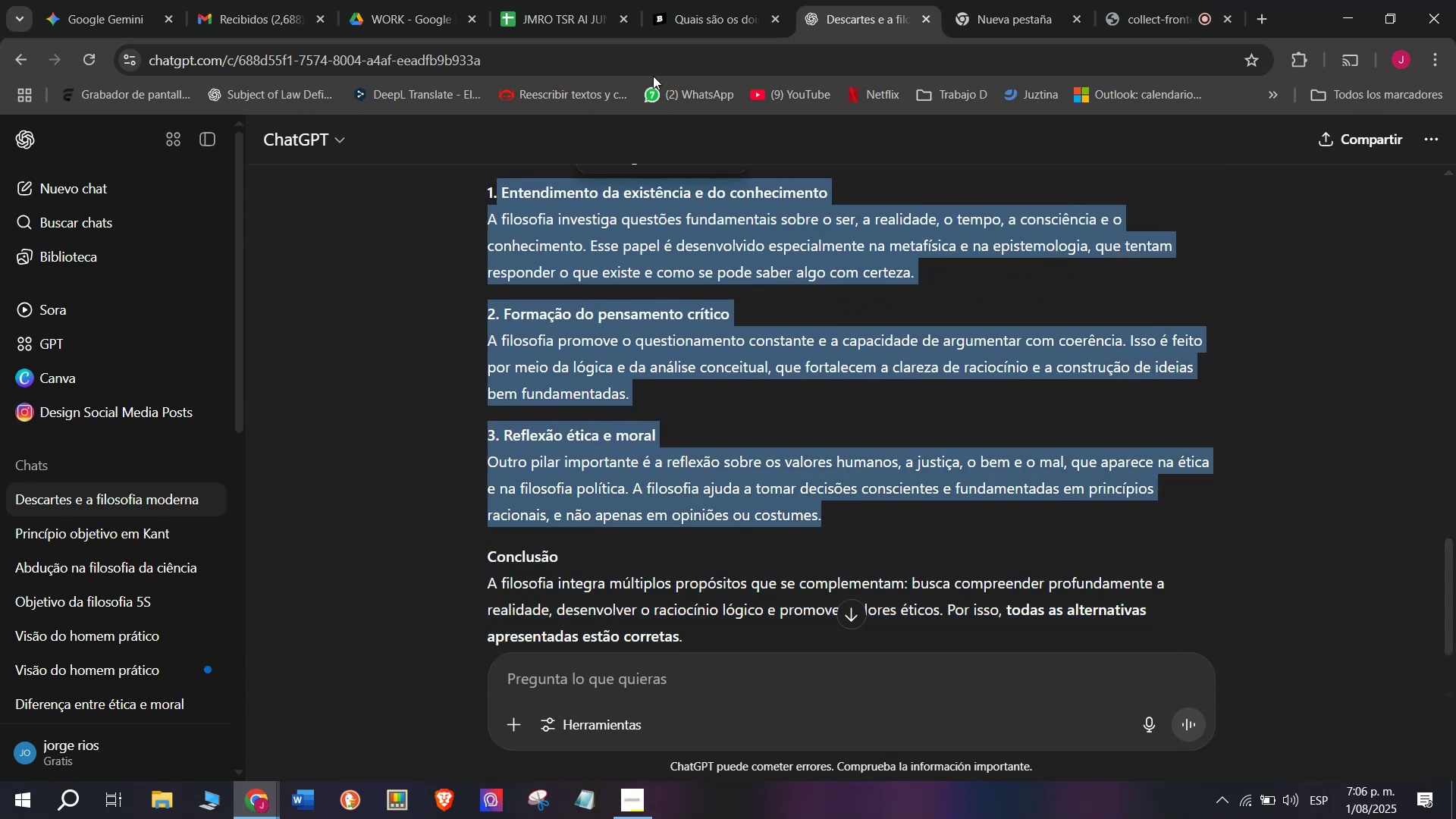 
left_click([715, 0])
 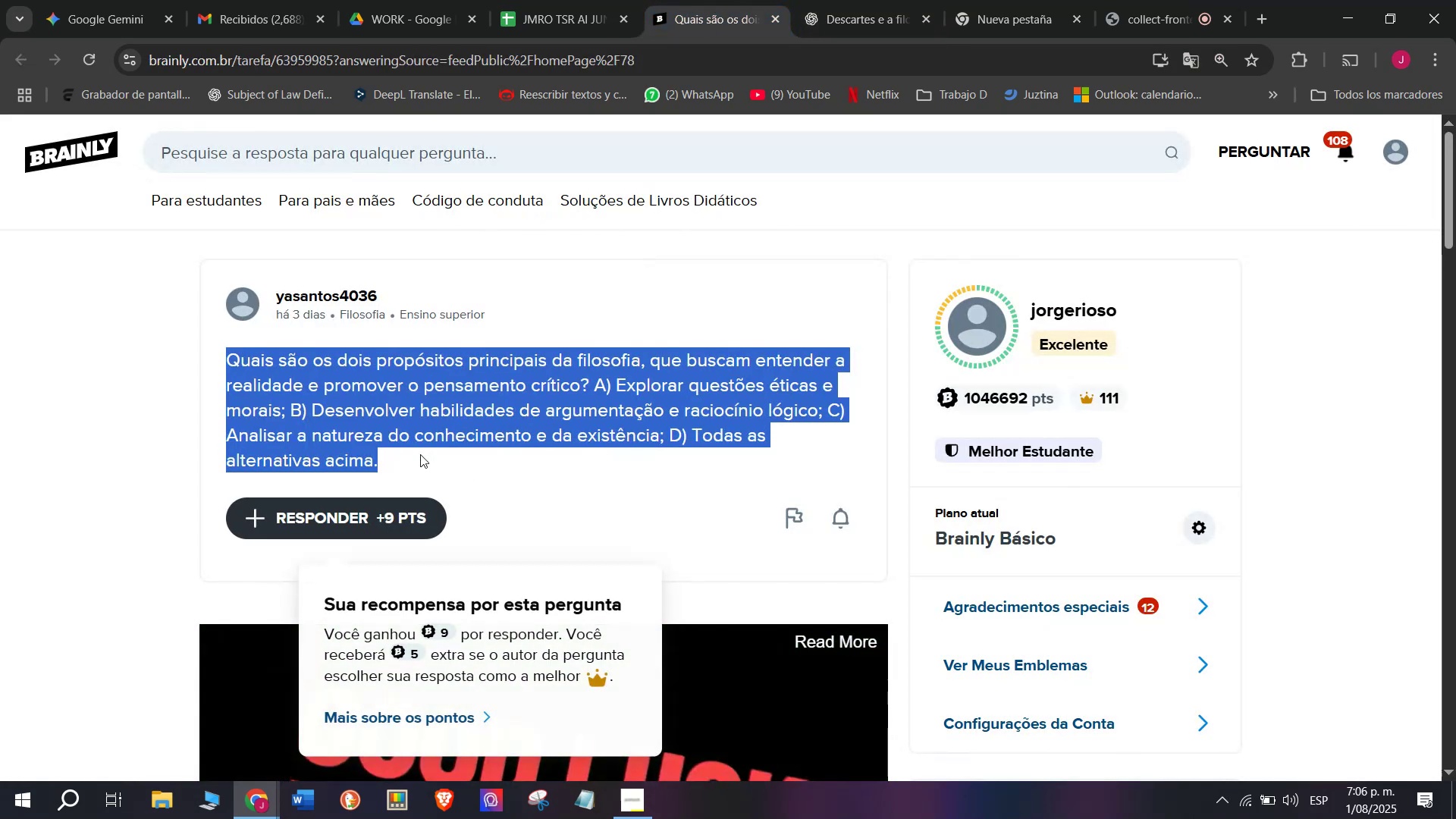 
left_click_drag(start_coordinate=[708, 382], to_coordinate=[491, 187])
 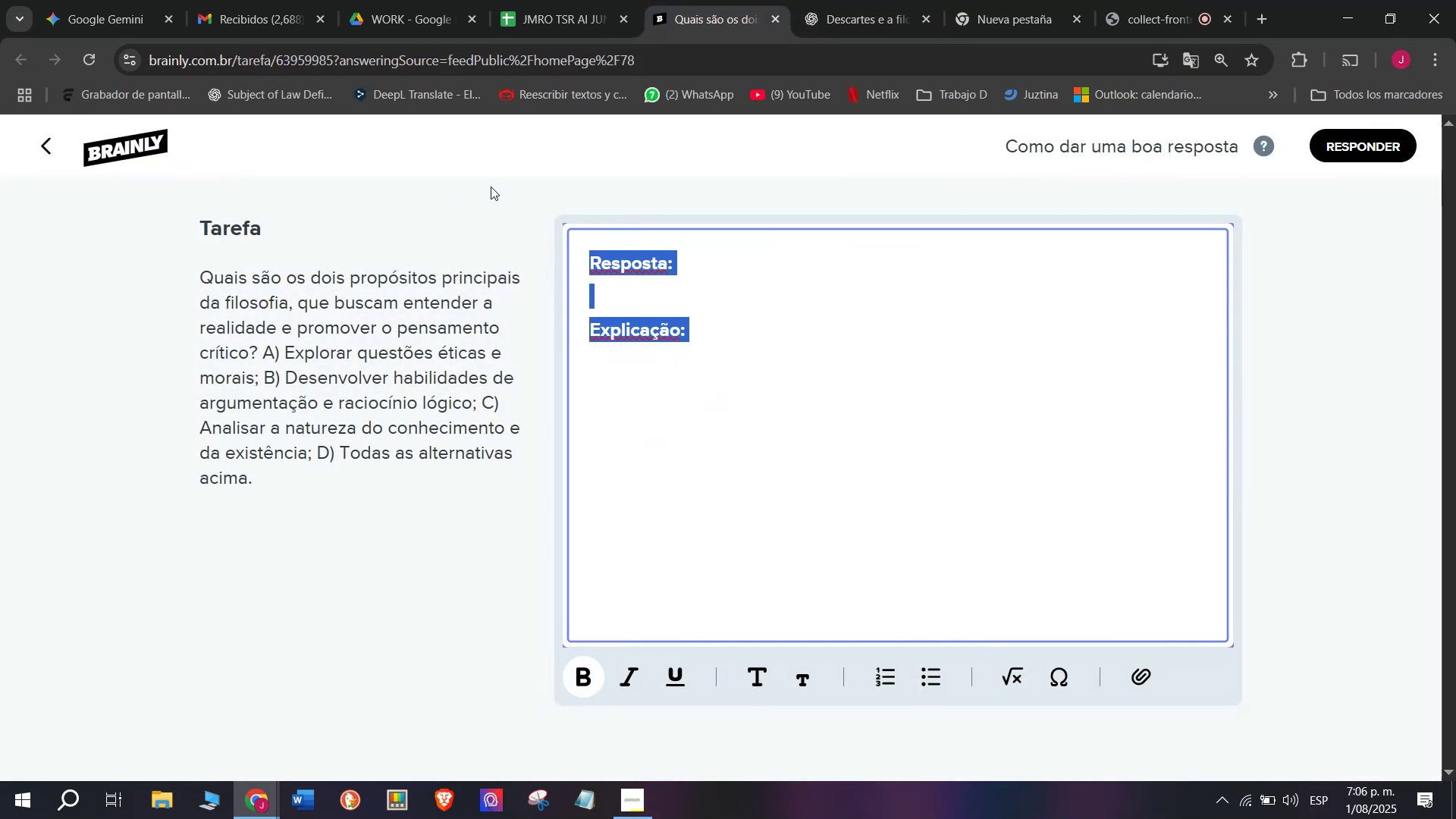 
key(Meta+MetaLeft)
 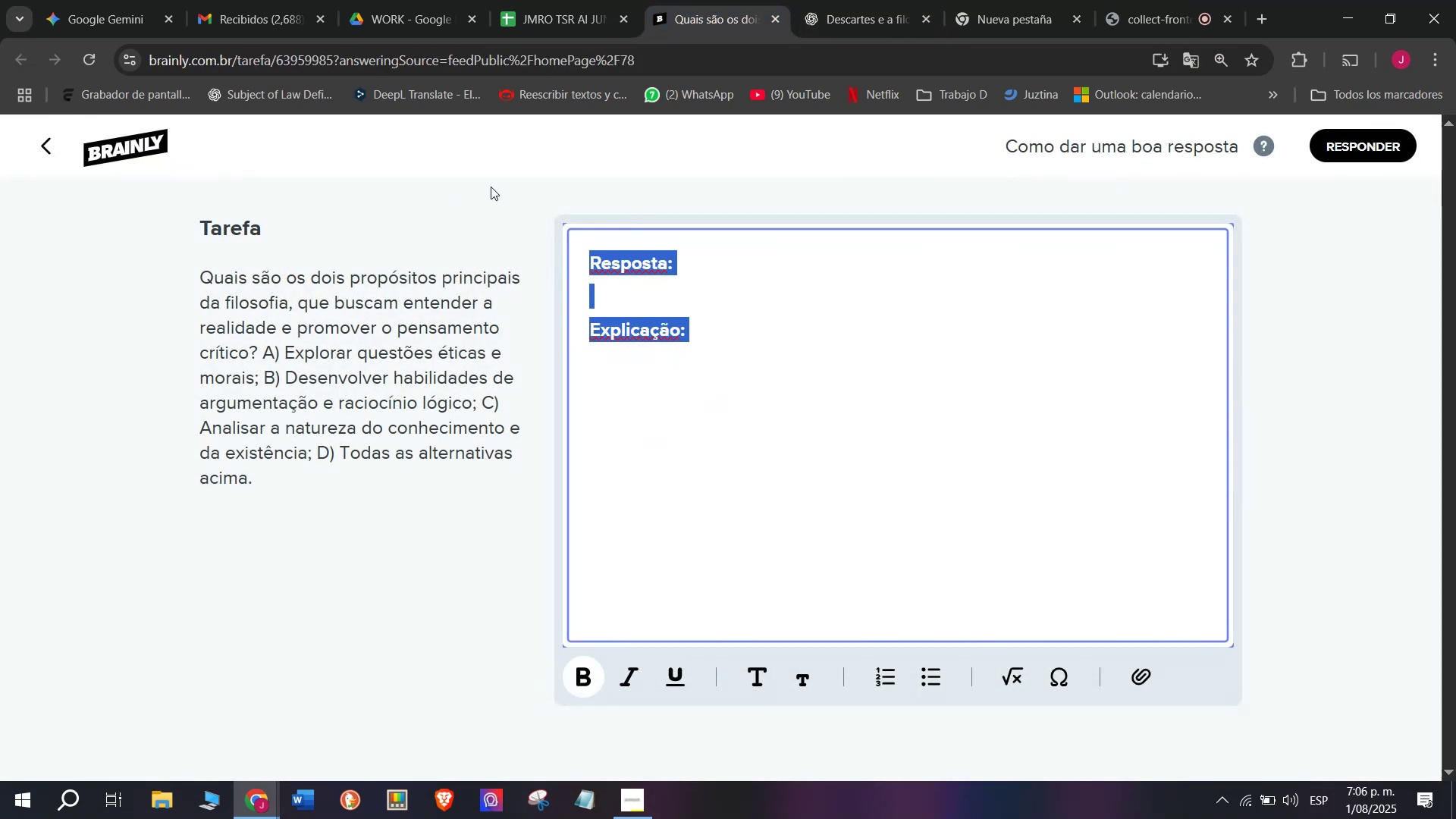 
key(Meta+V)
 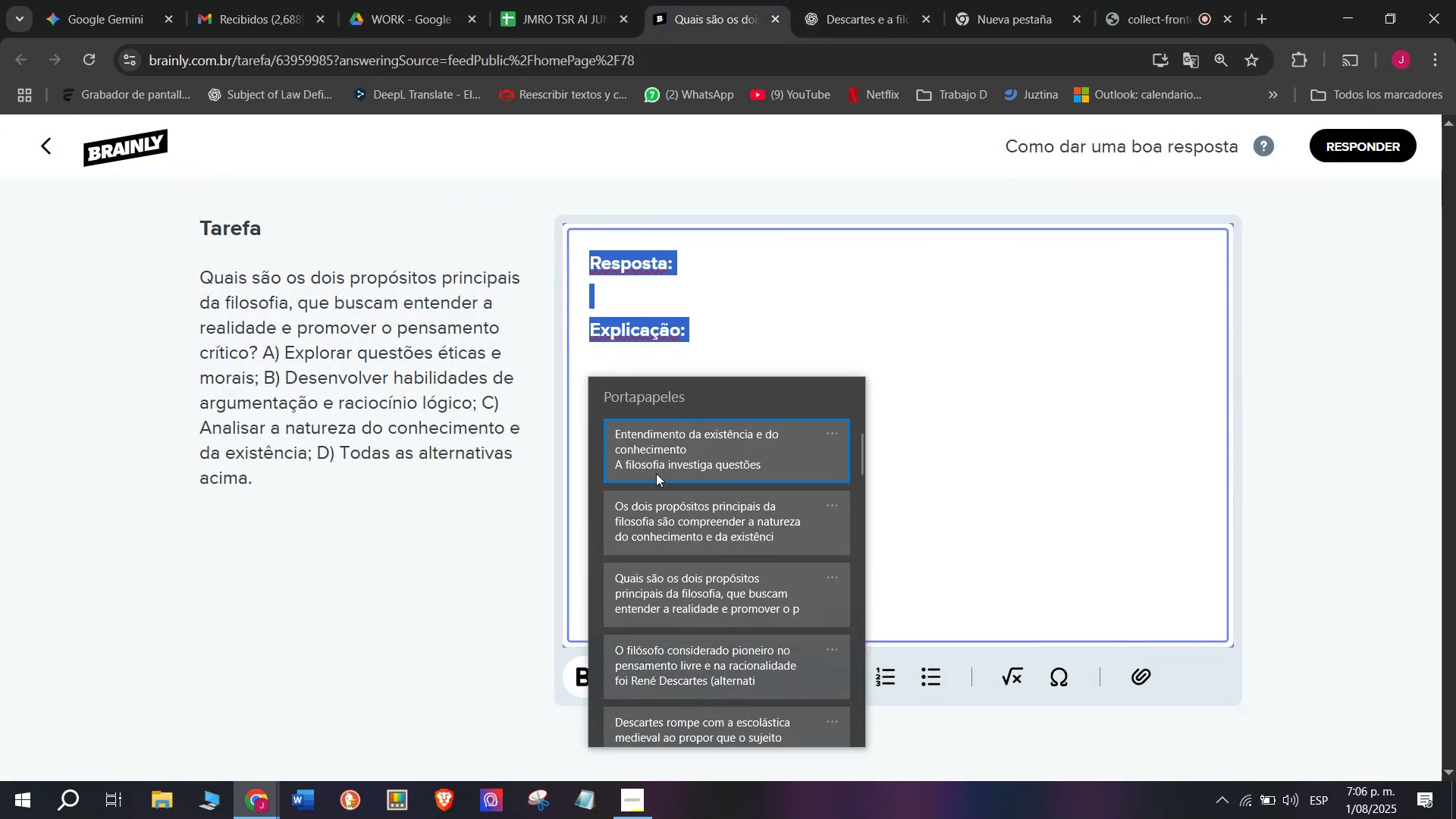 
key(Control+ControlLeft)
 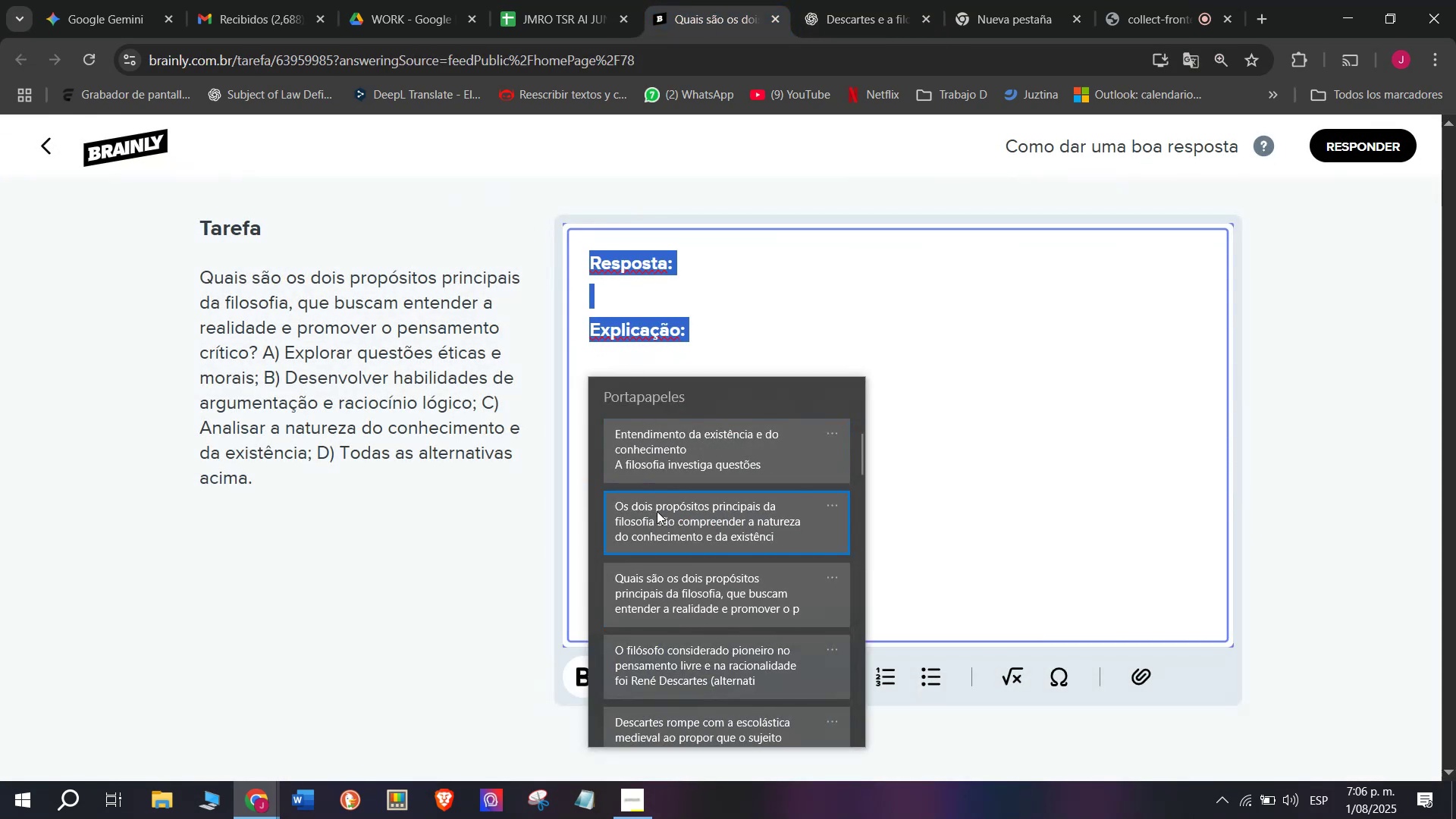 
key(Control+V)
 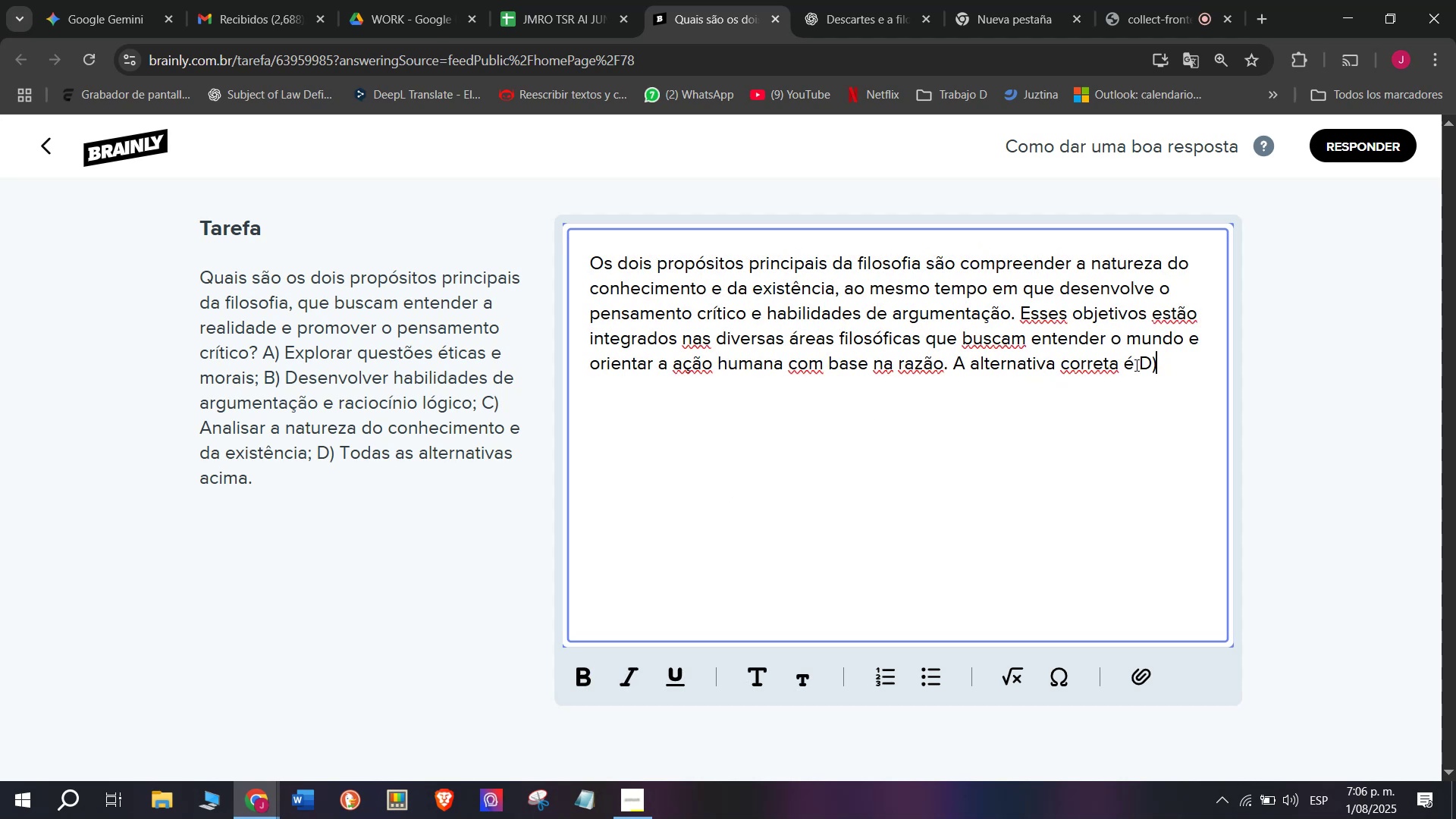 
left_click_drag(start_coordinate=[1168, 366], to_coordinate=[952, 373])
 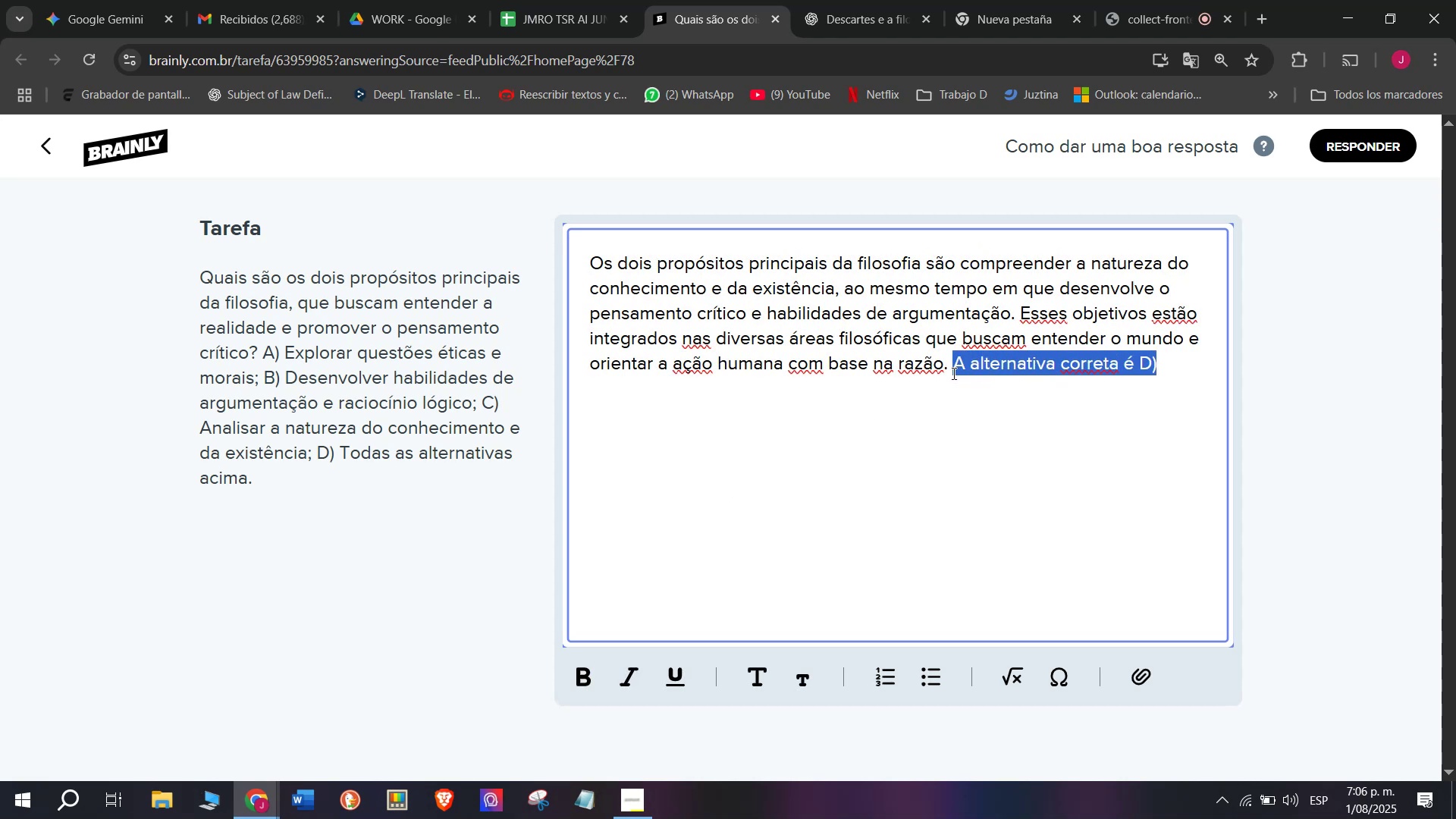 
key(Control+B)
 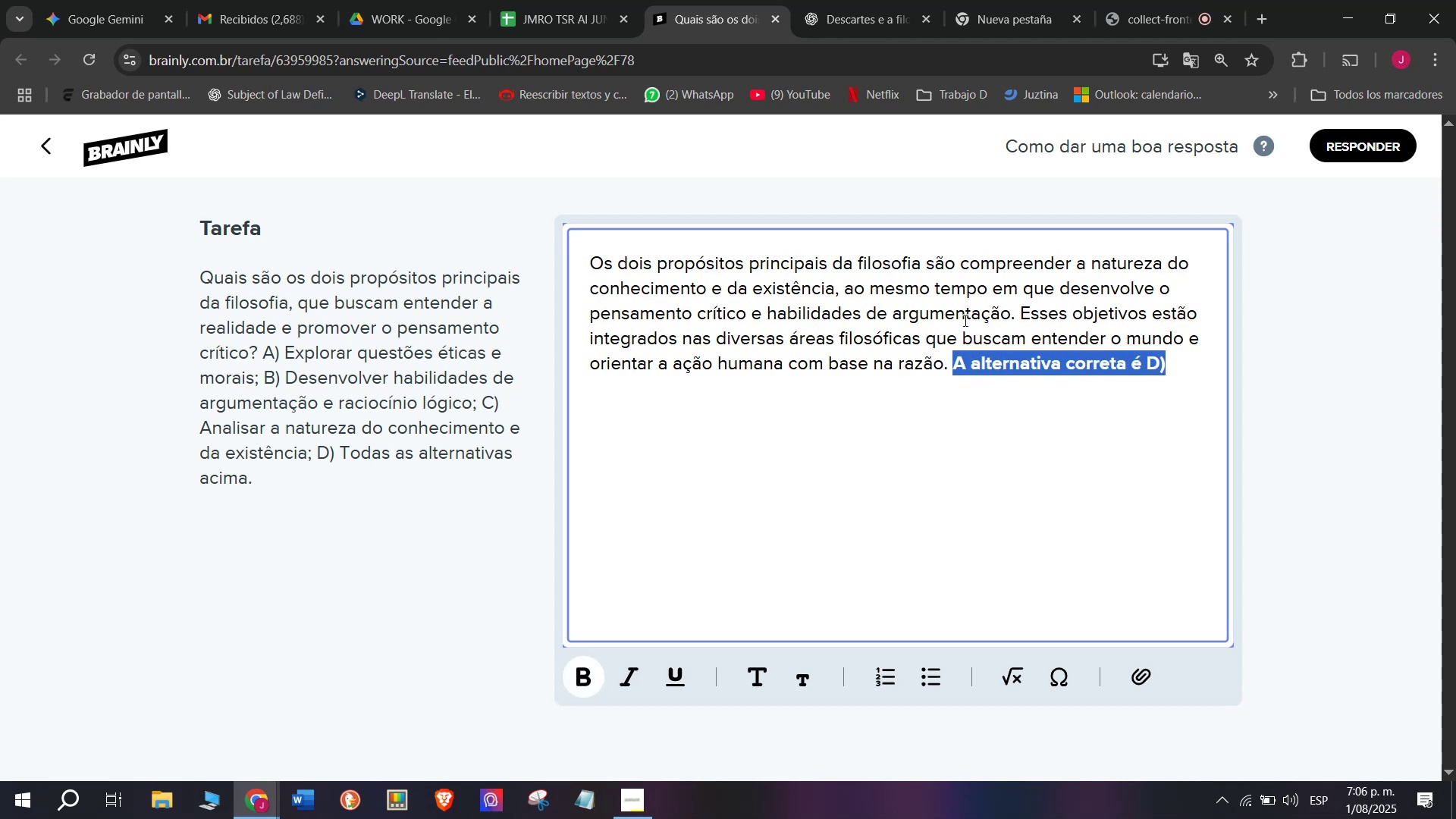 
left_click([973, 303])
 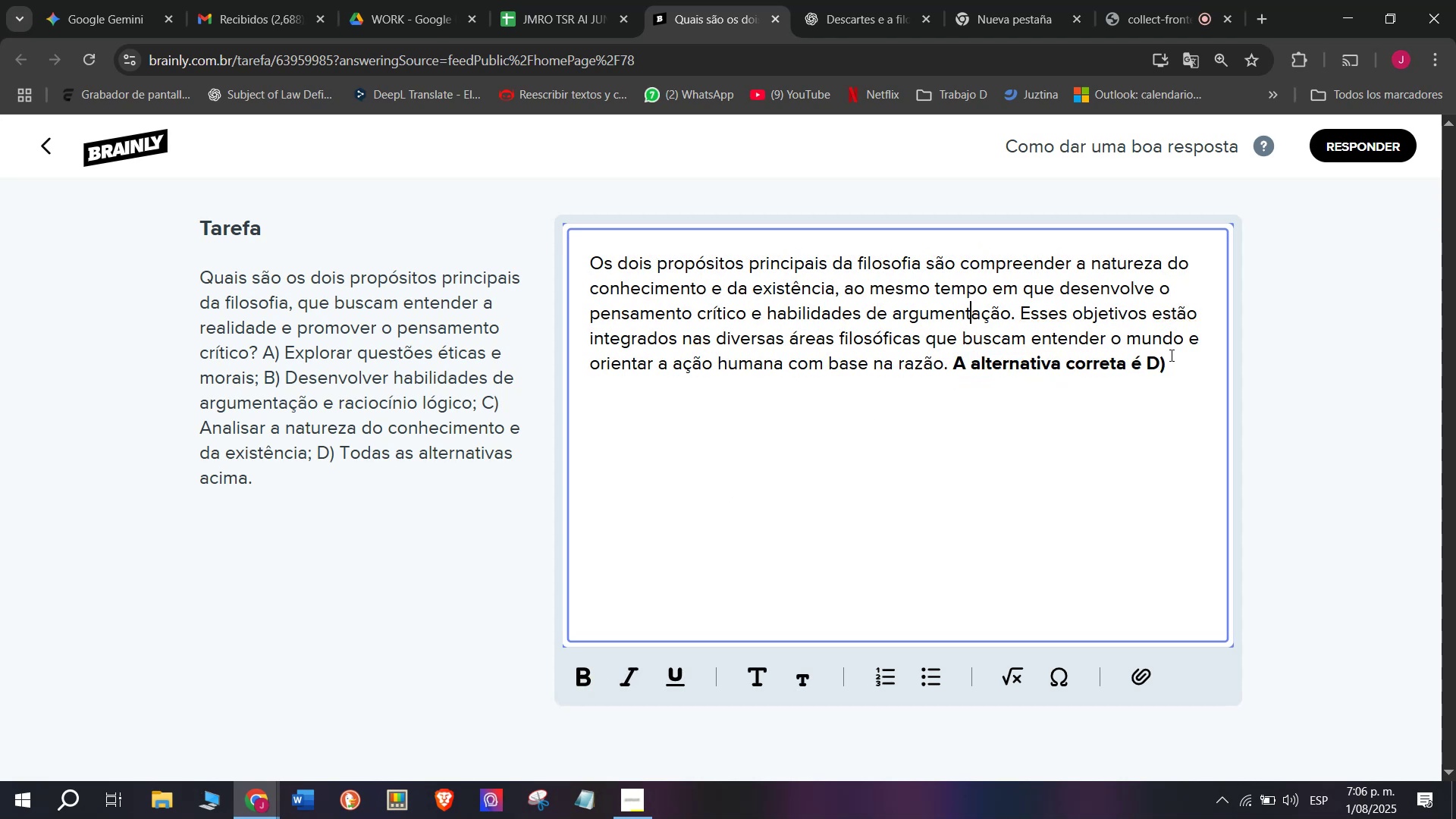 
double_click([1170, 355])
 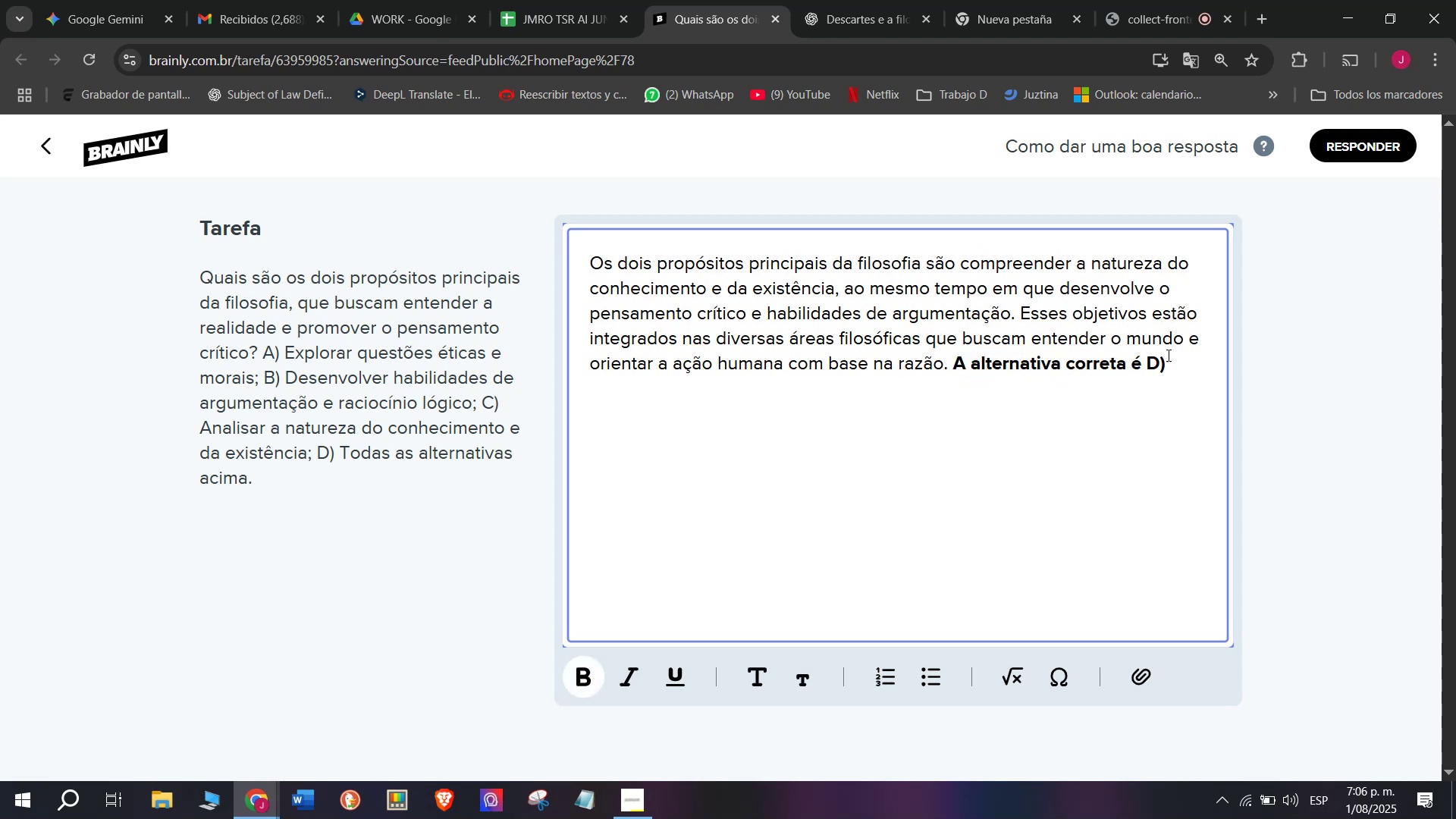 
key(Enter)
 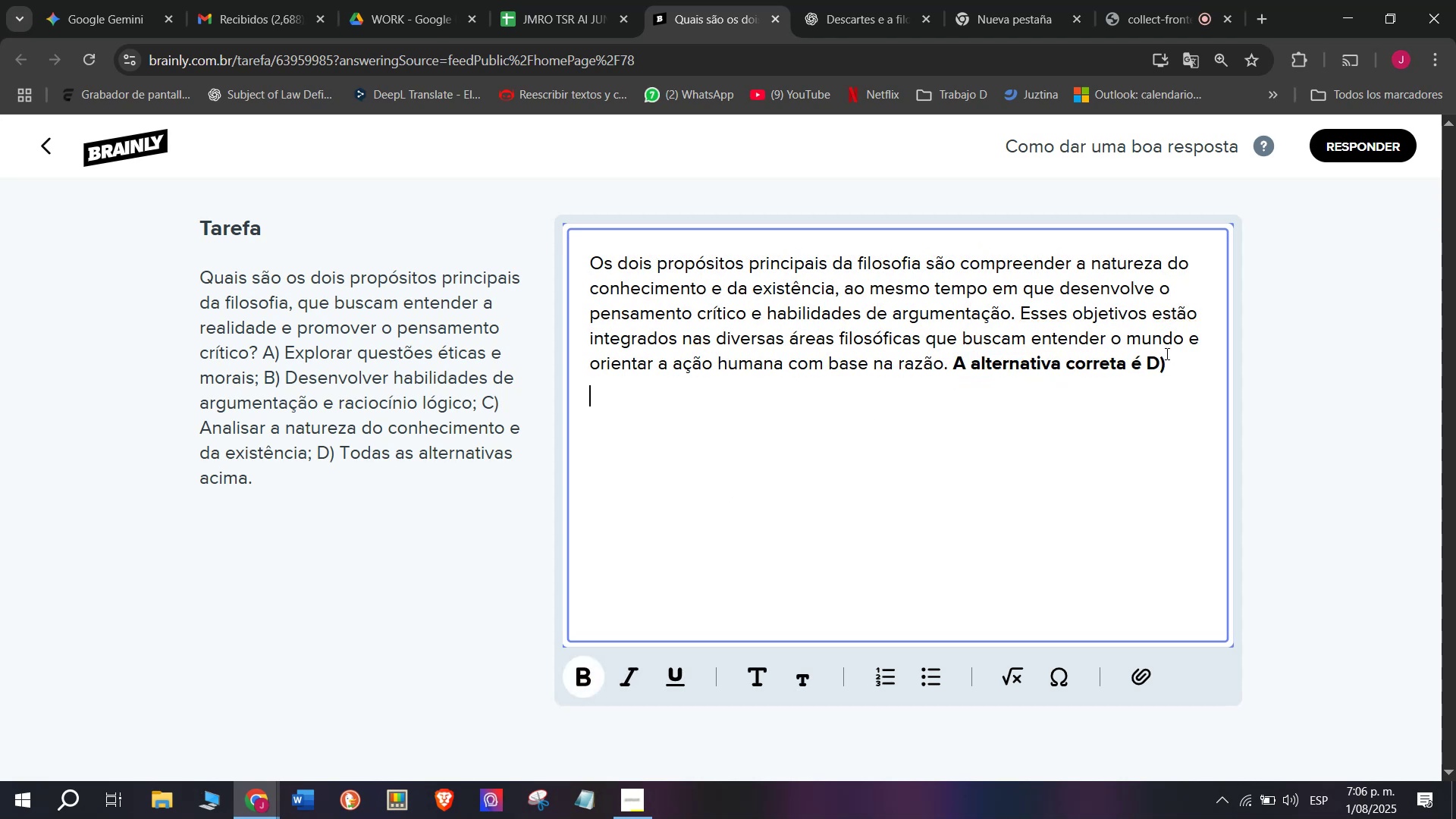 
key(Enter)
 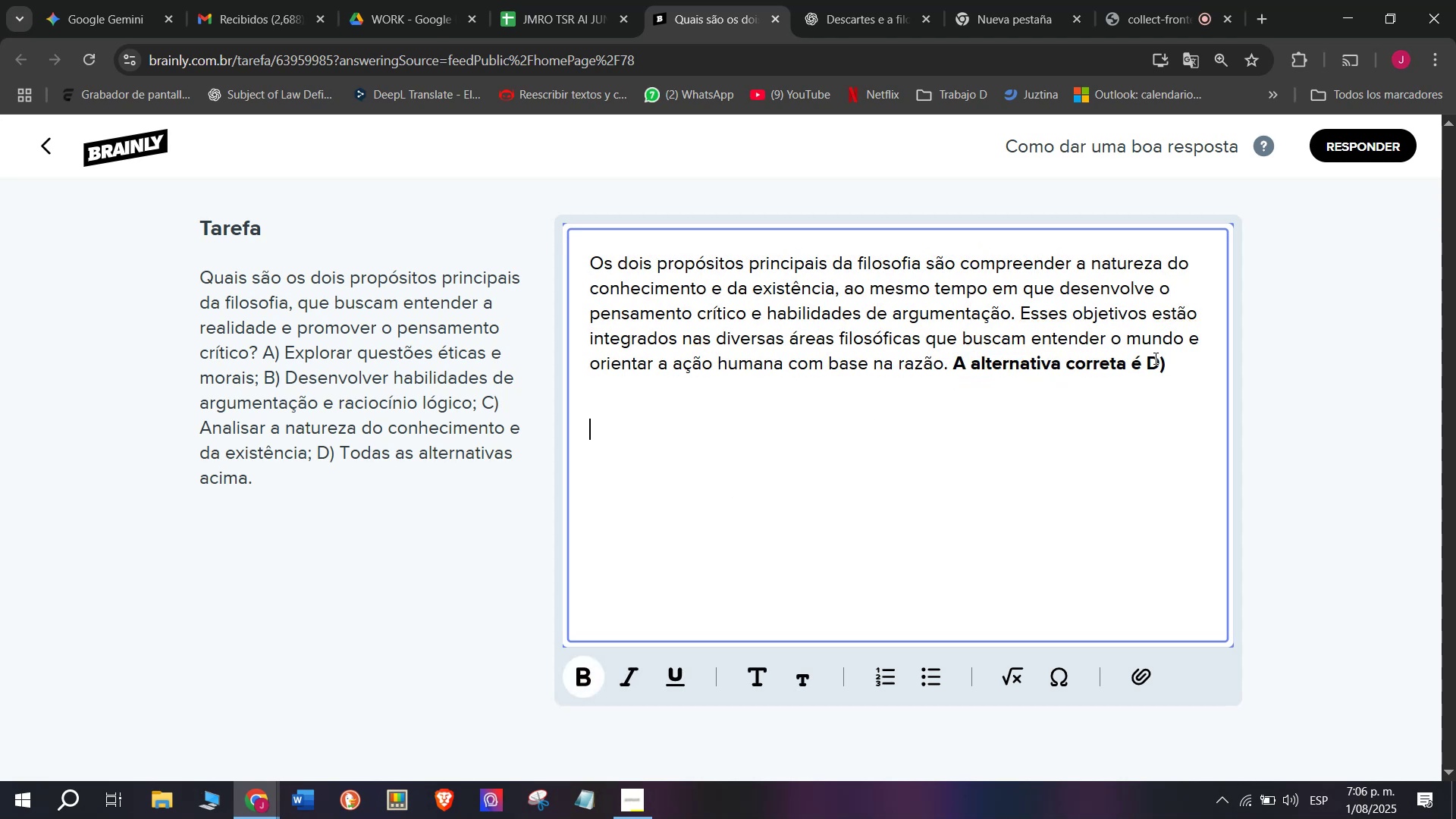 
key(Meta+MetaLeft)
 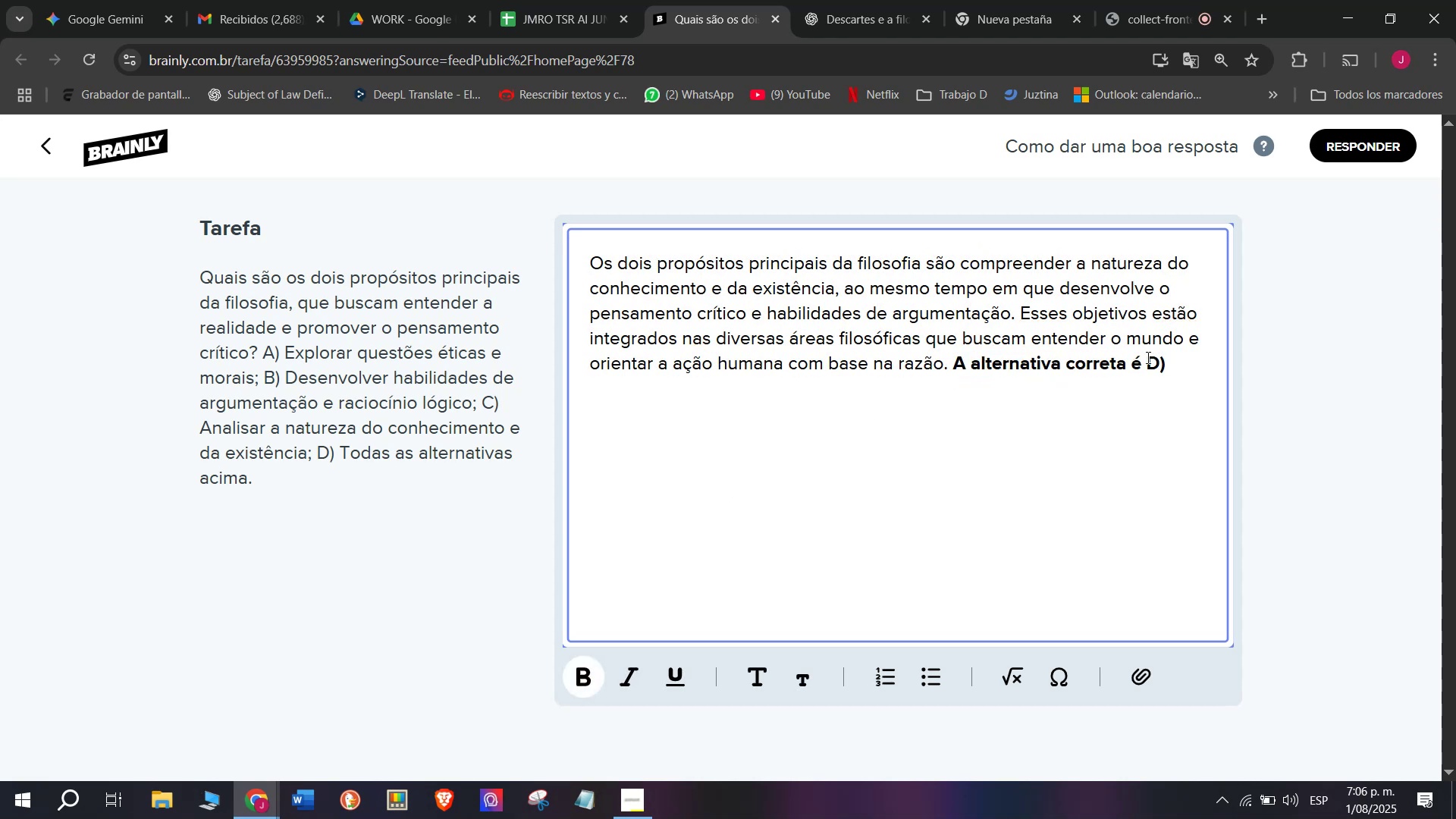 
key(Meta+V)
 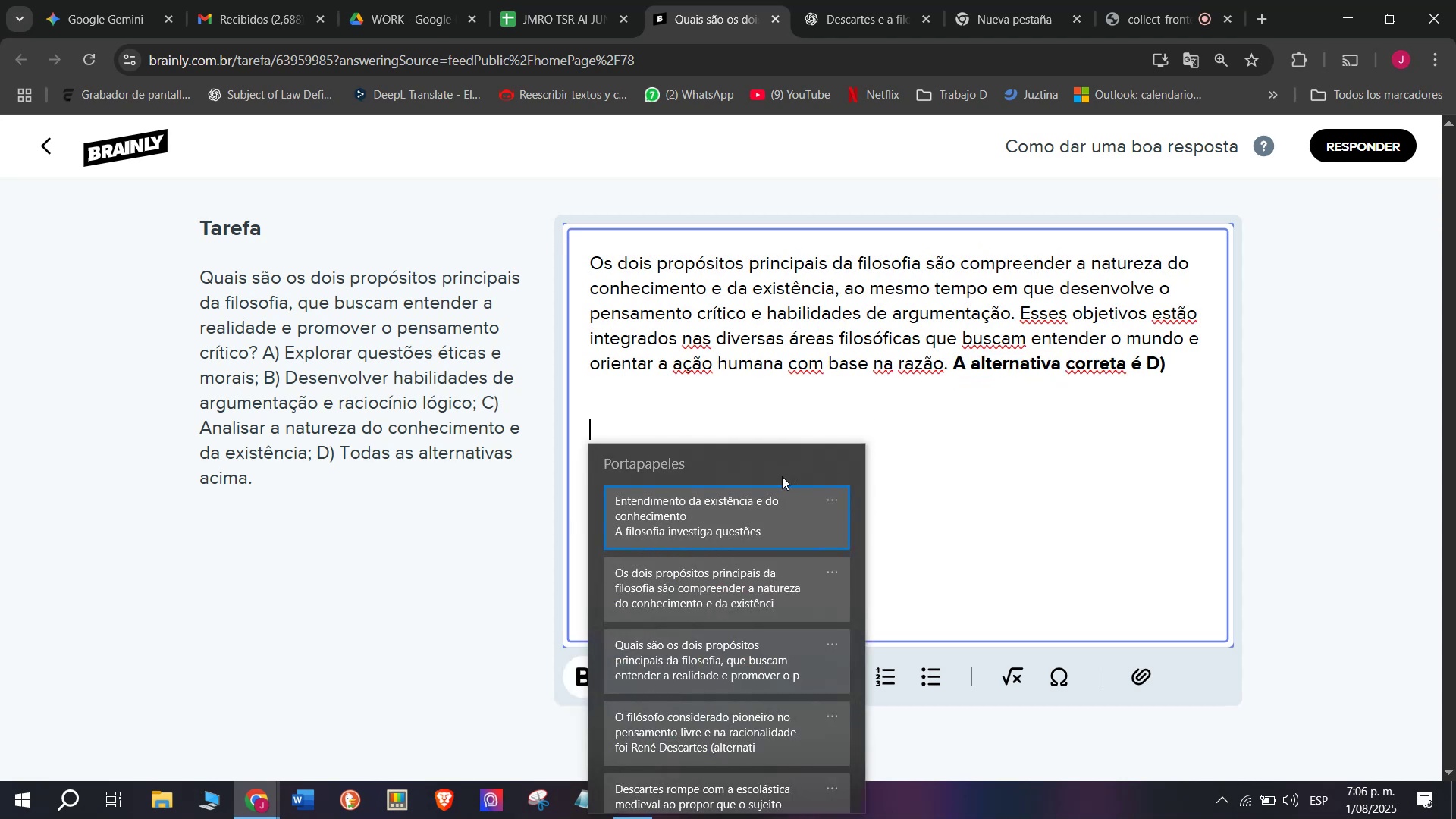 
key(Control+ControlLeft)
 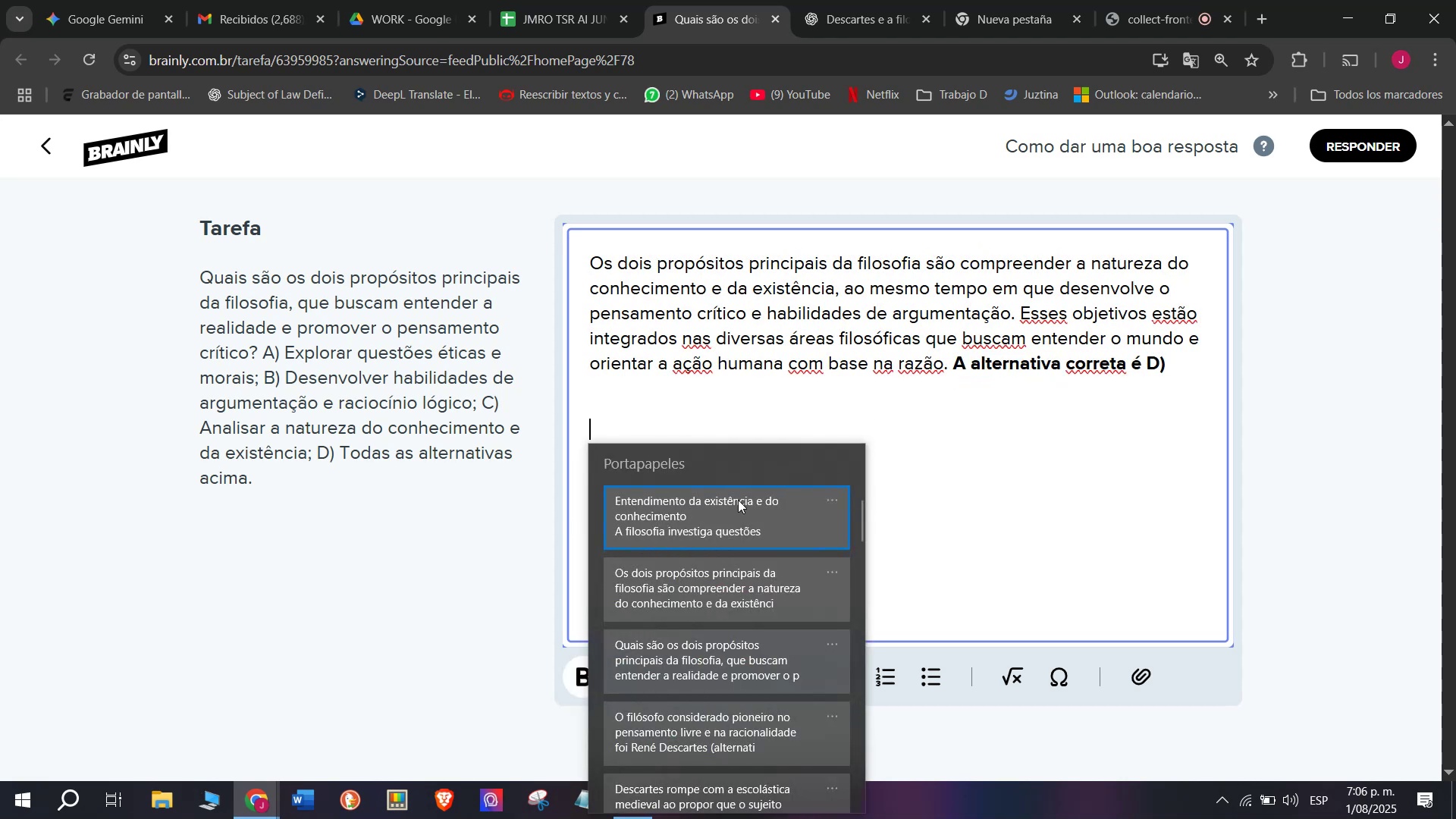 
key(Control+V)
 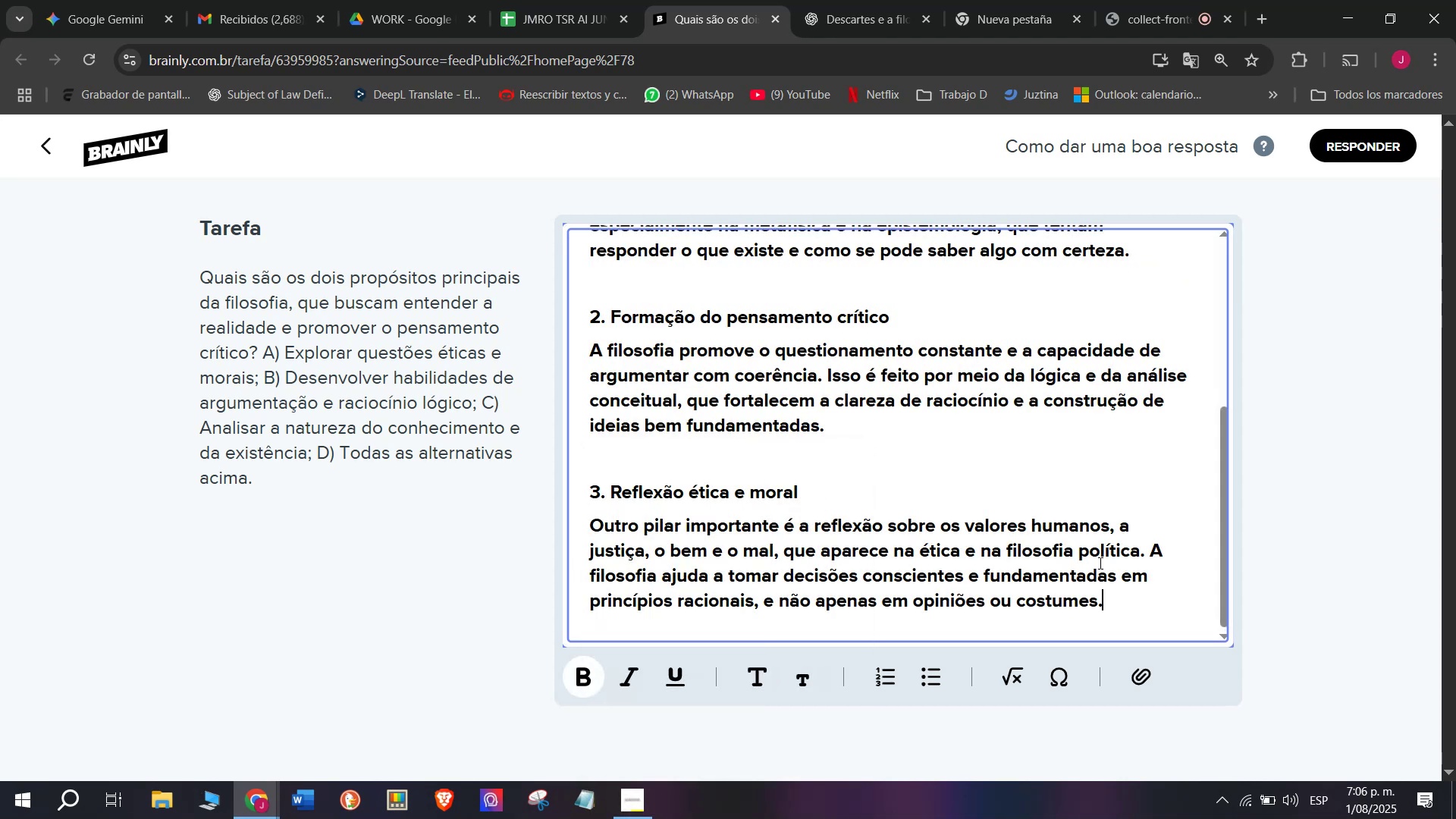 
left_click_drag(start_coordinate=[1119, 604], to_coordinate=[552, 455])
 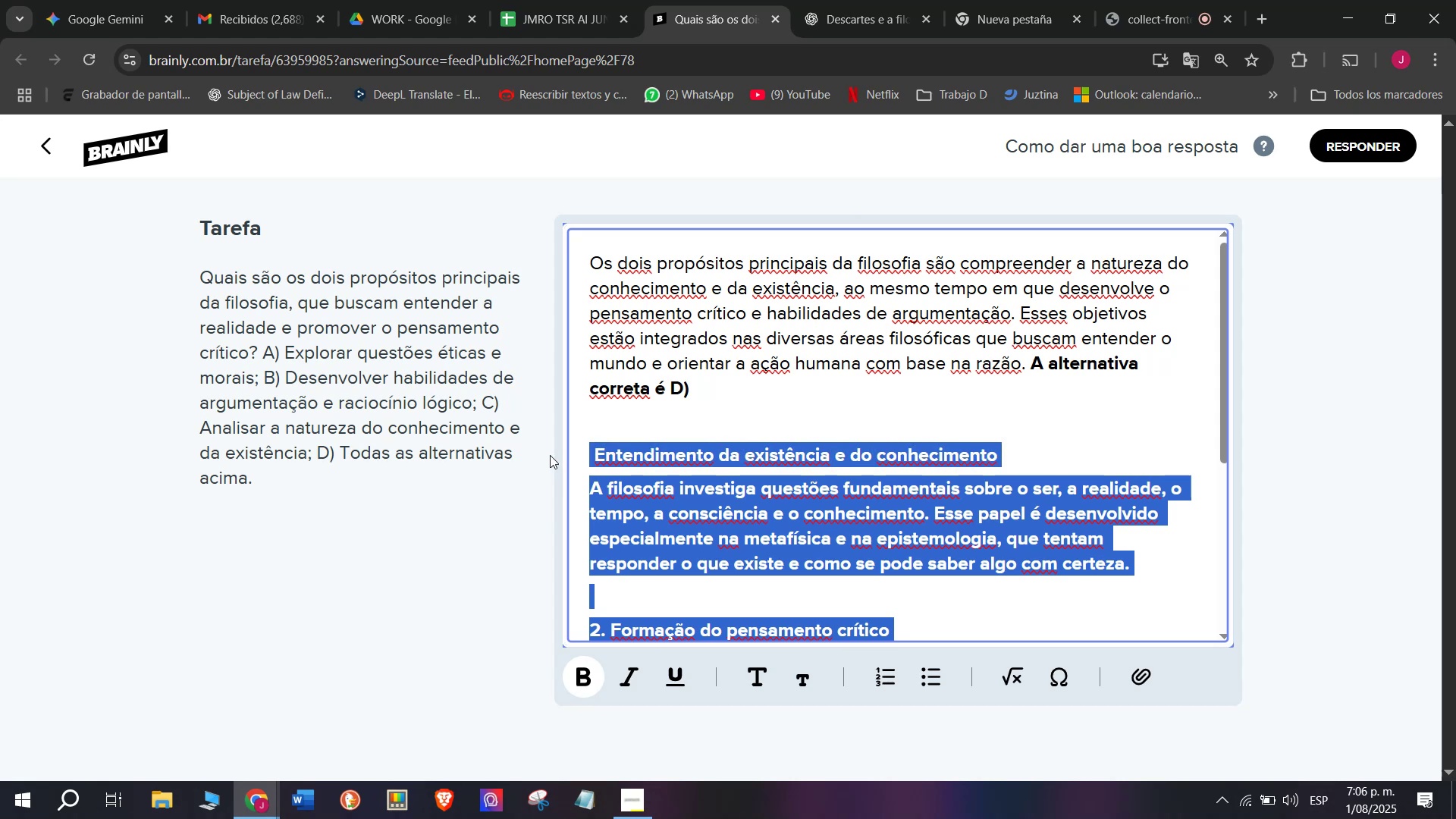 
key(Control+B)
 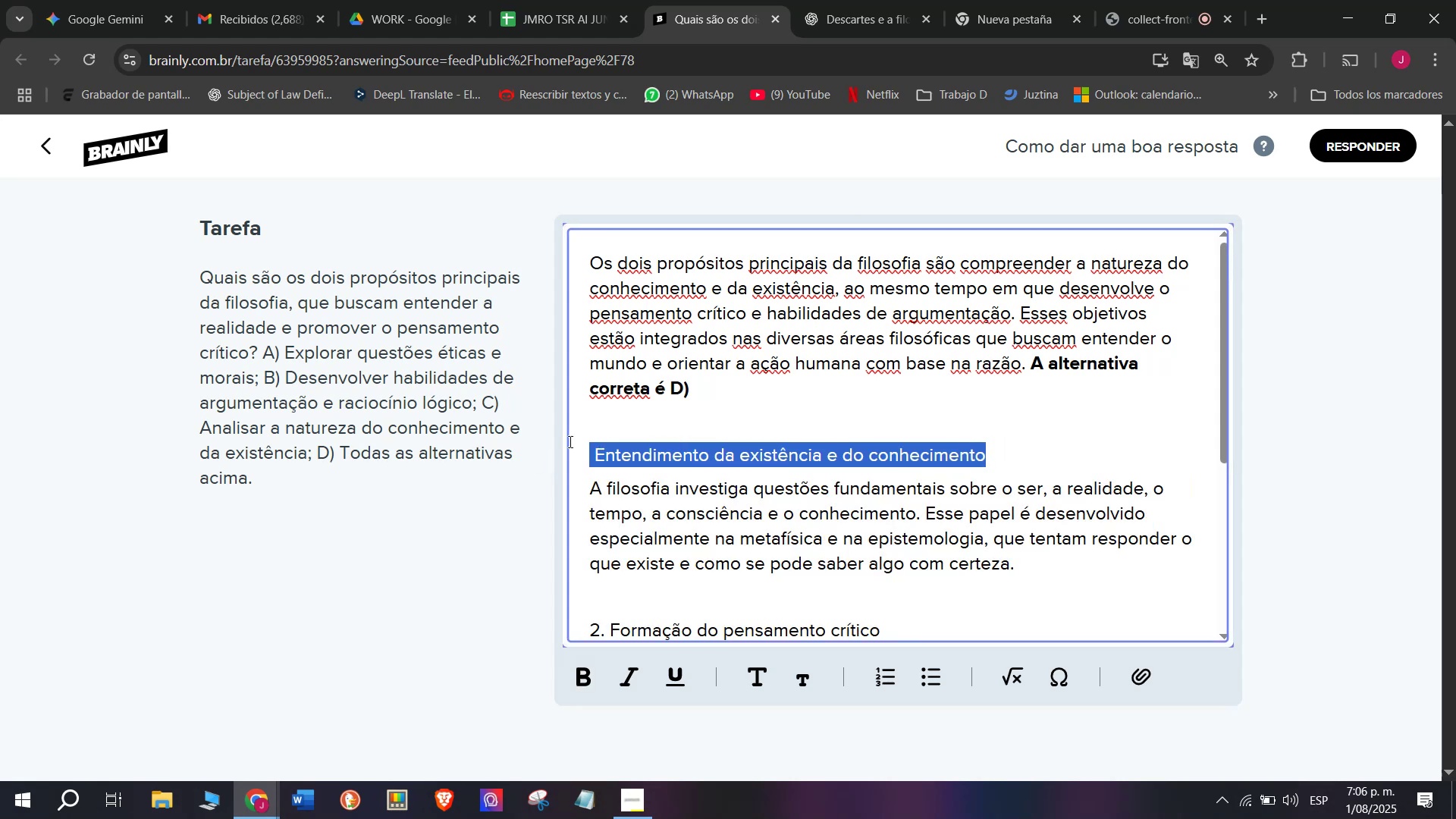 
key(Backspace)
 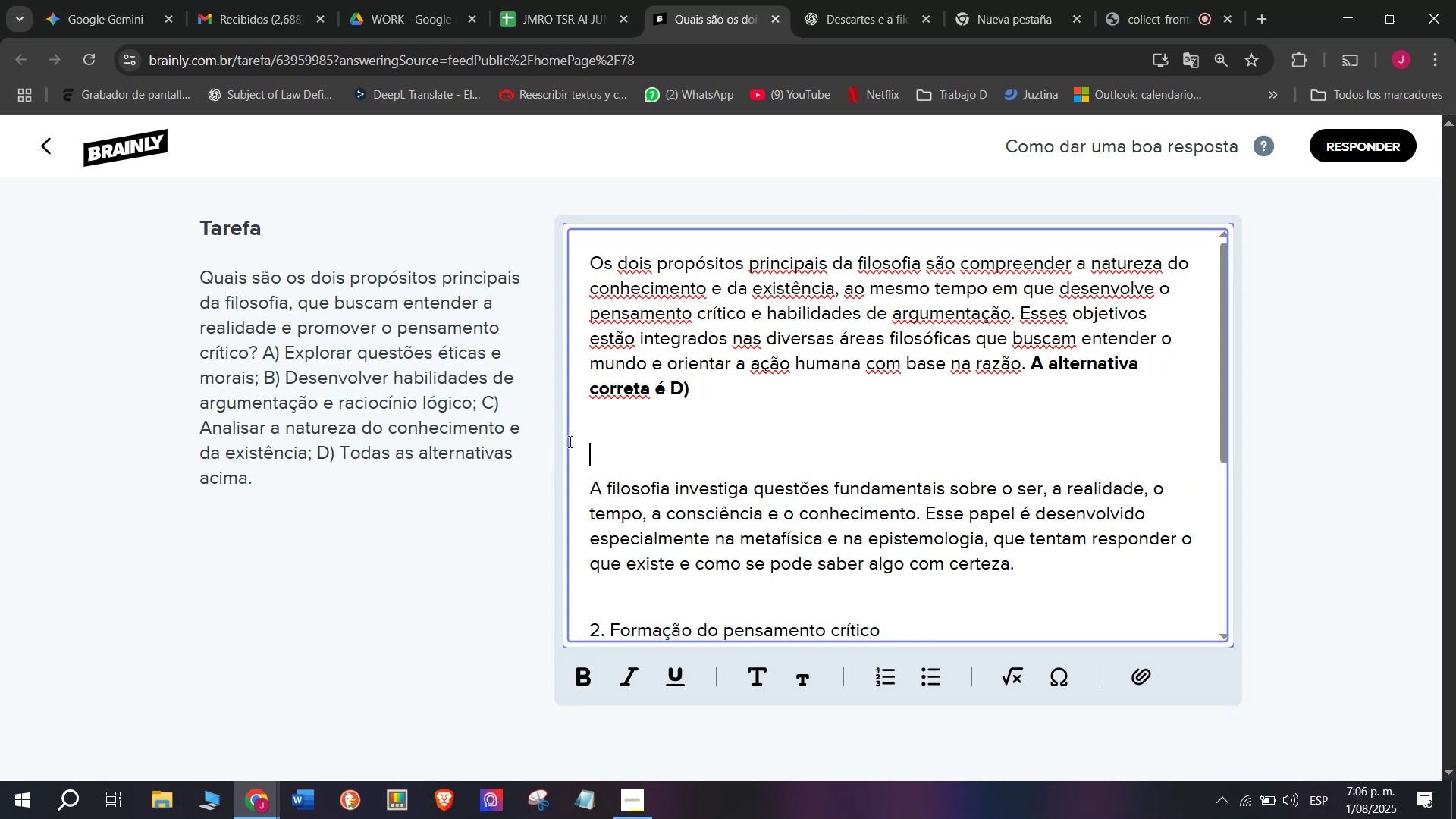 
key(Backspace)
 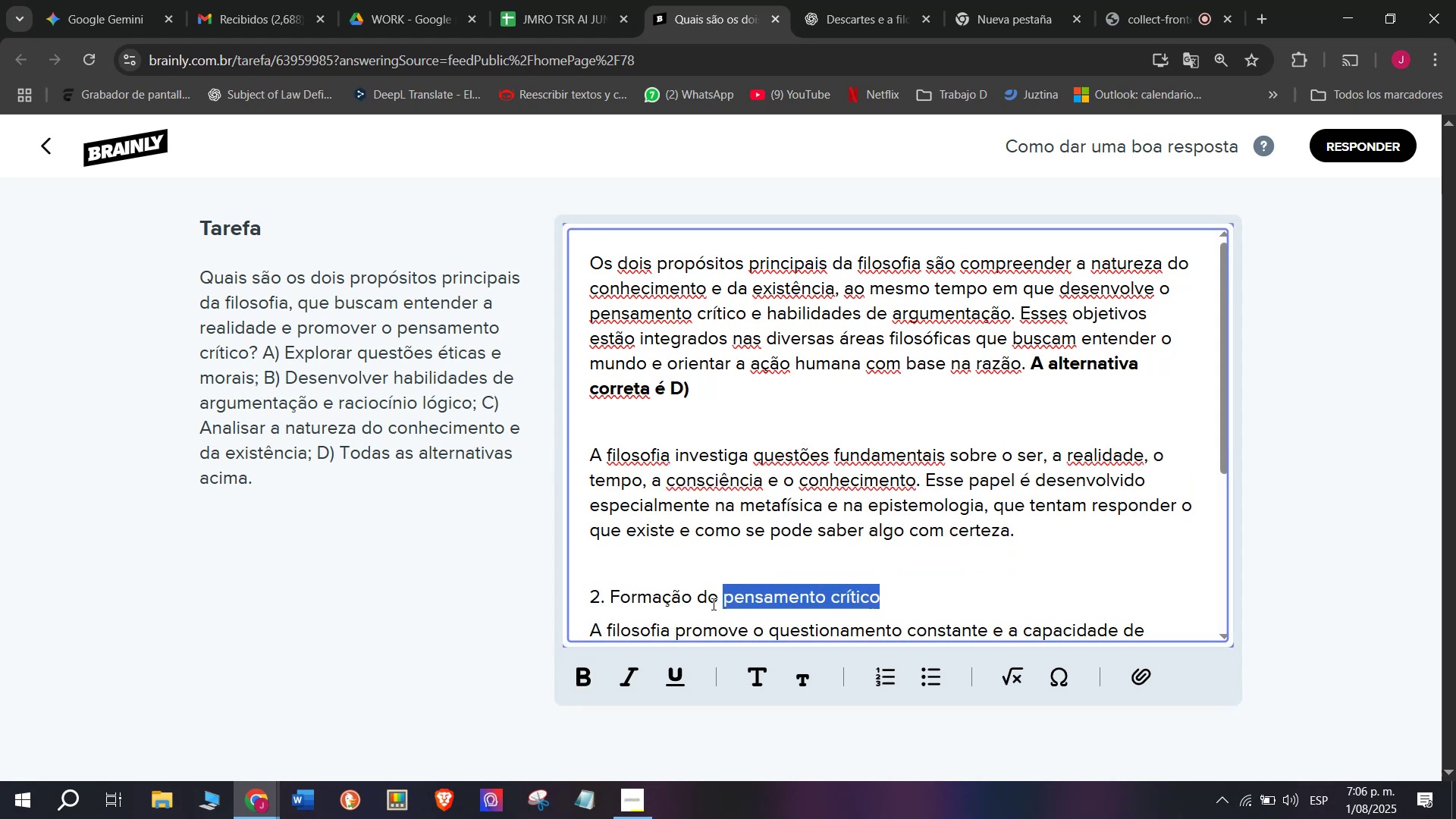 
key(Backspace)
 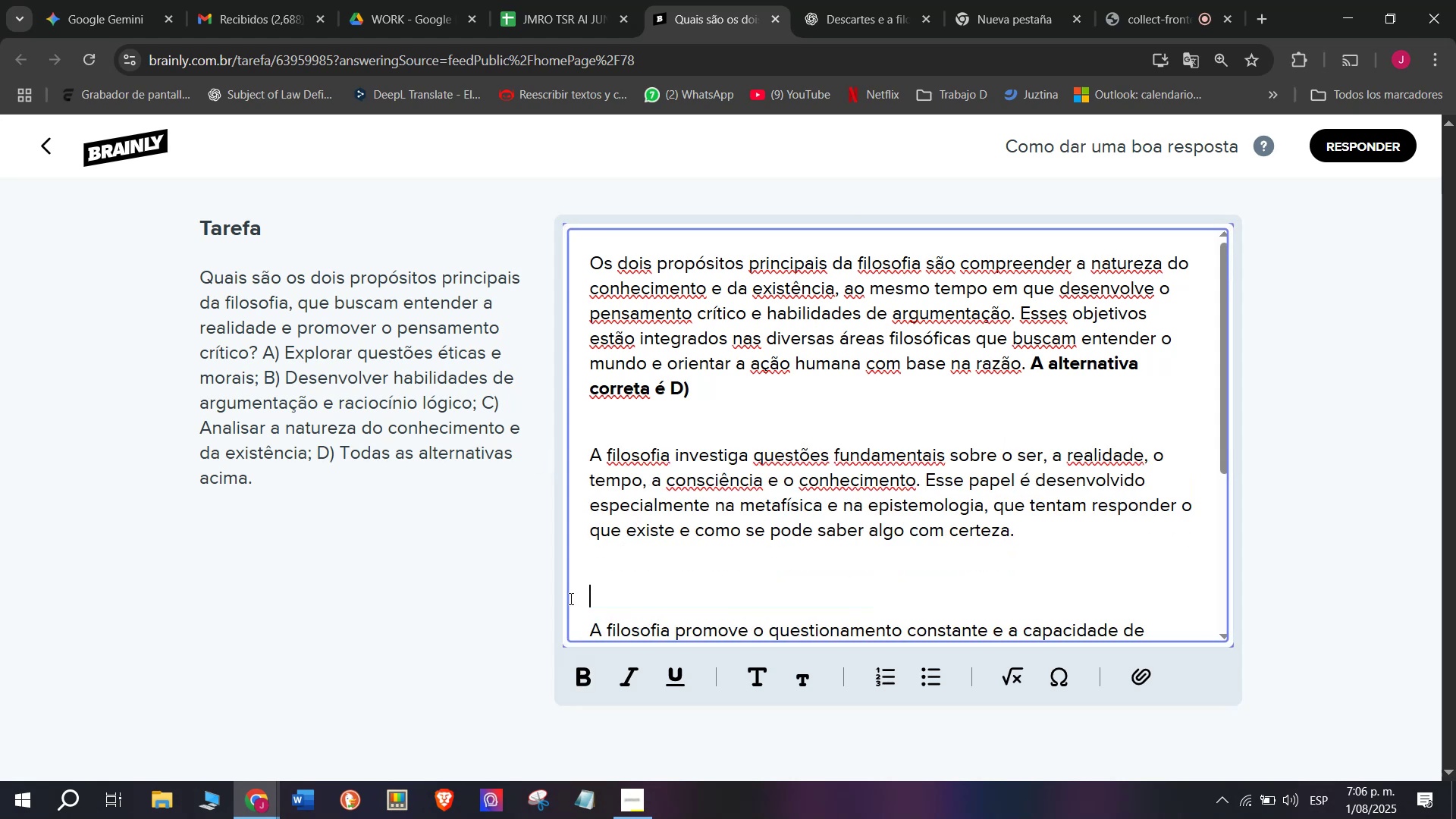 
key(Backspace)
 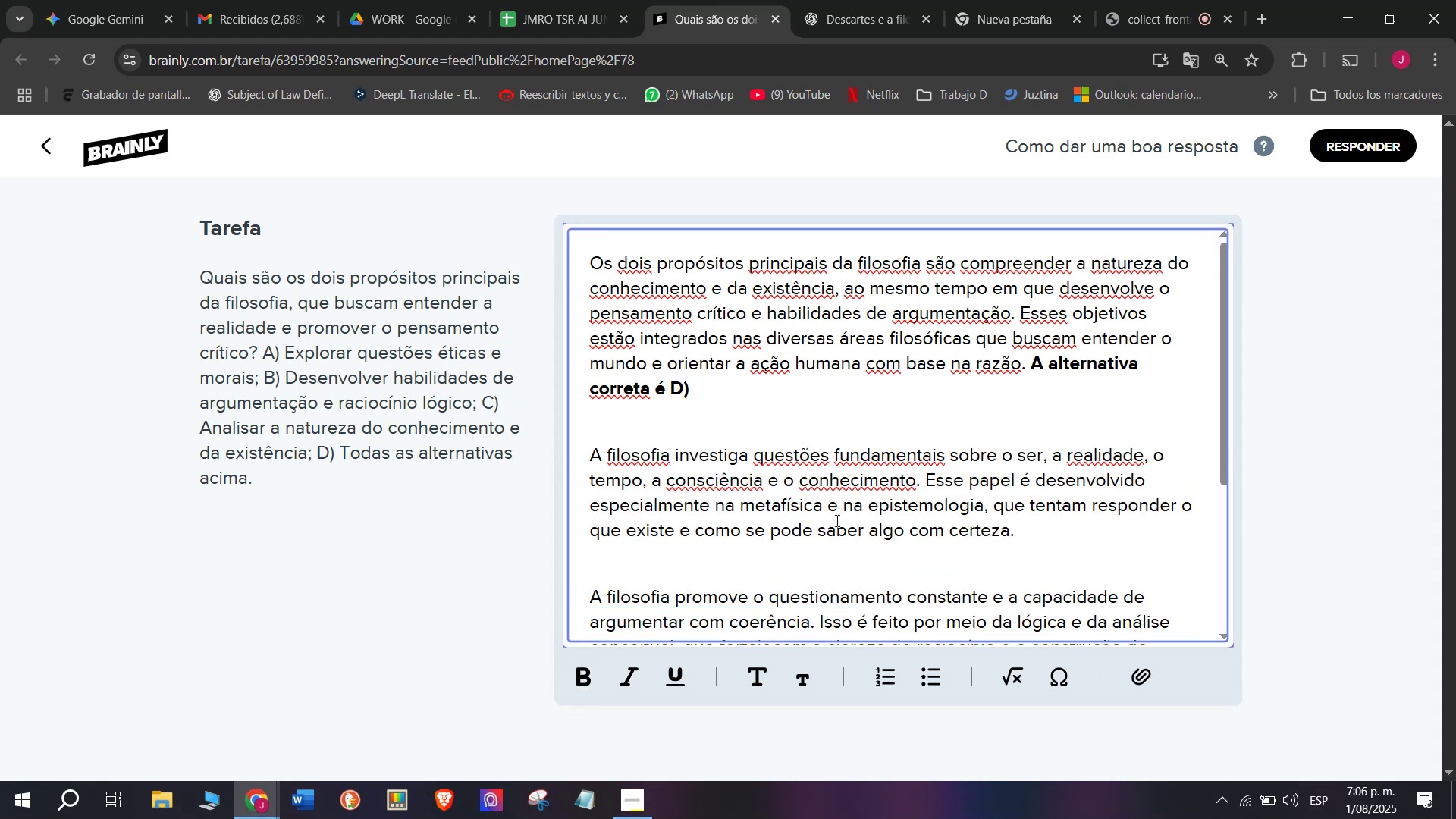 
scroll: coordinate [838, 517], scroll_direction: down, amount: 1.0
 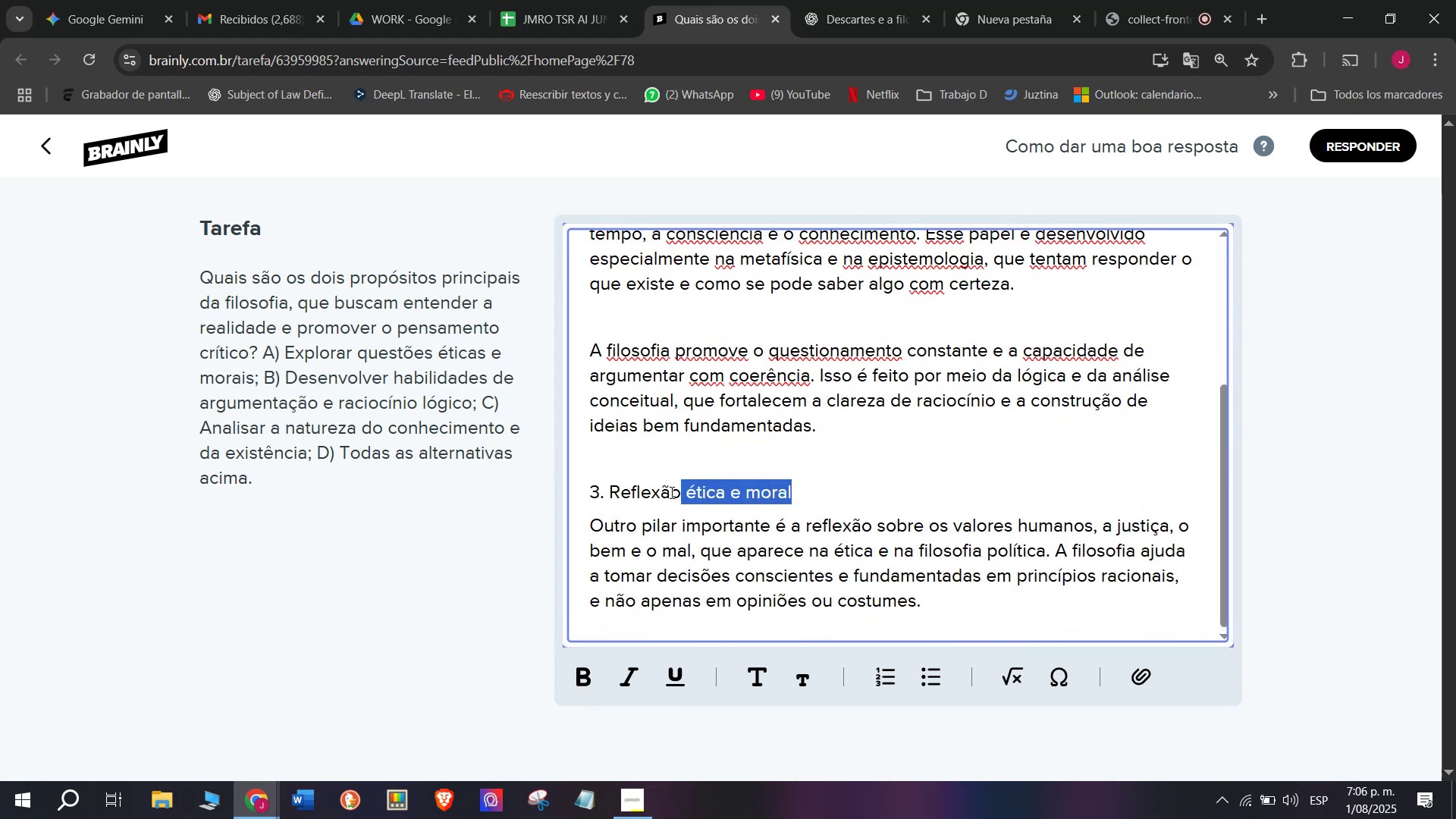 
key(Backspace)
 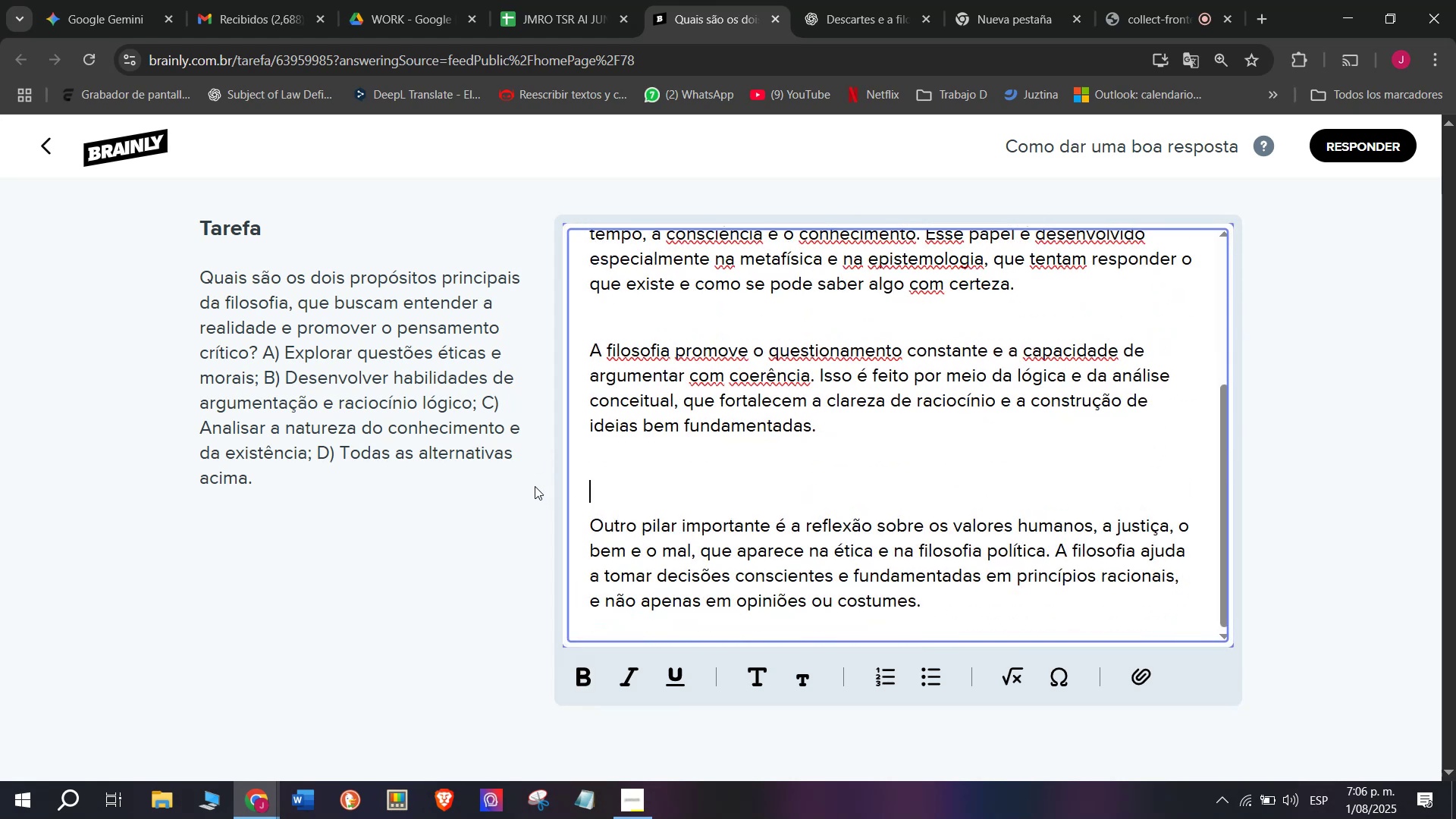 
key(Backspace)
 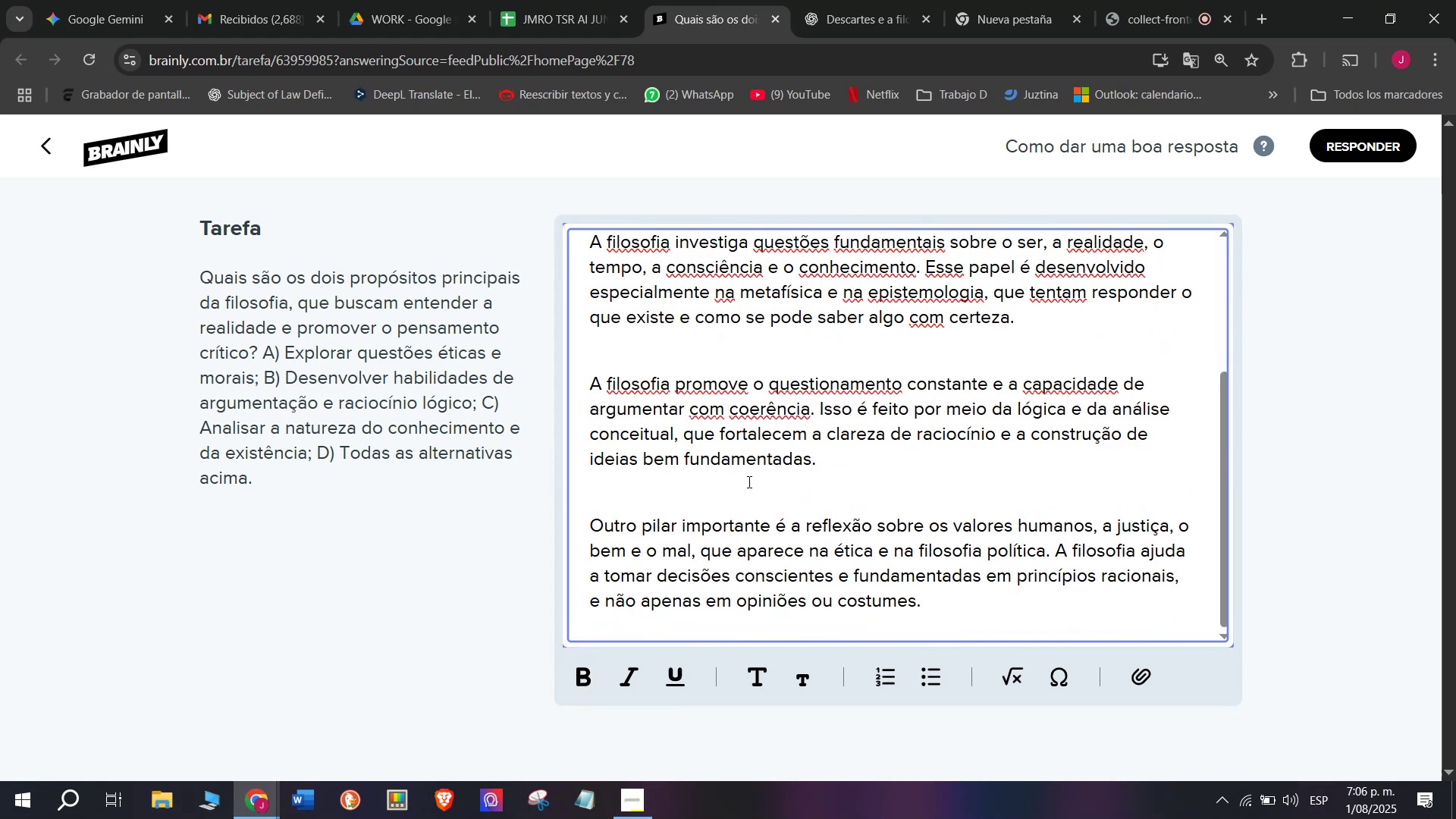 
scroll: coordinate [821, 474], scroll_direction: up, amount: 7.0
 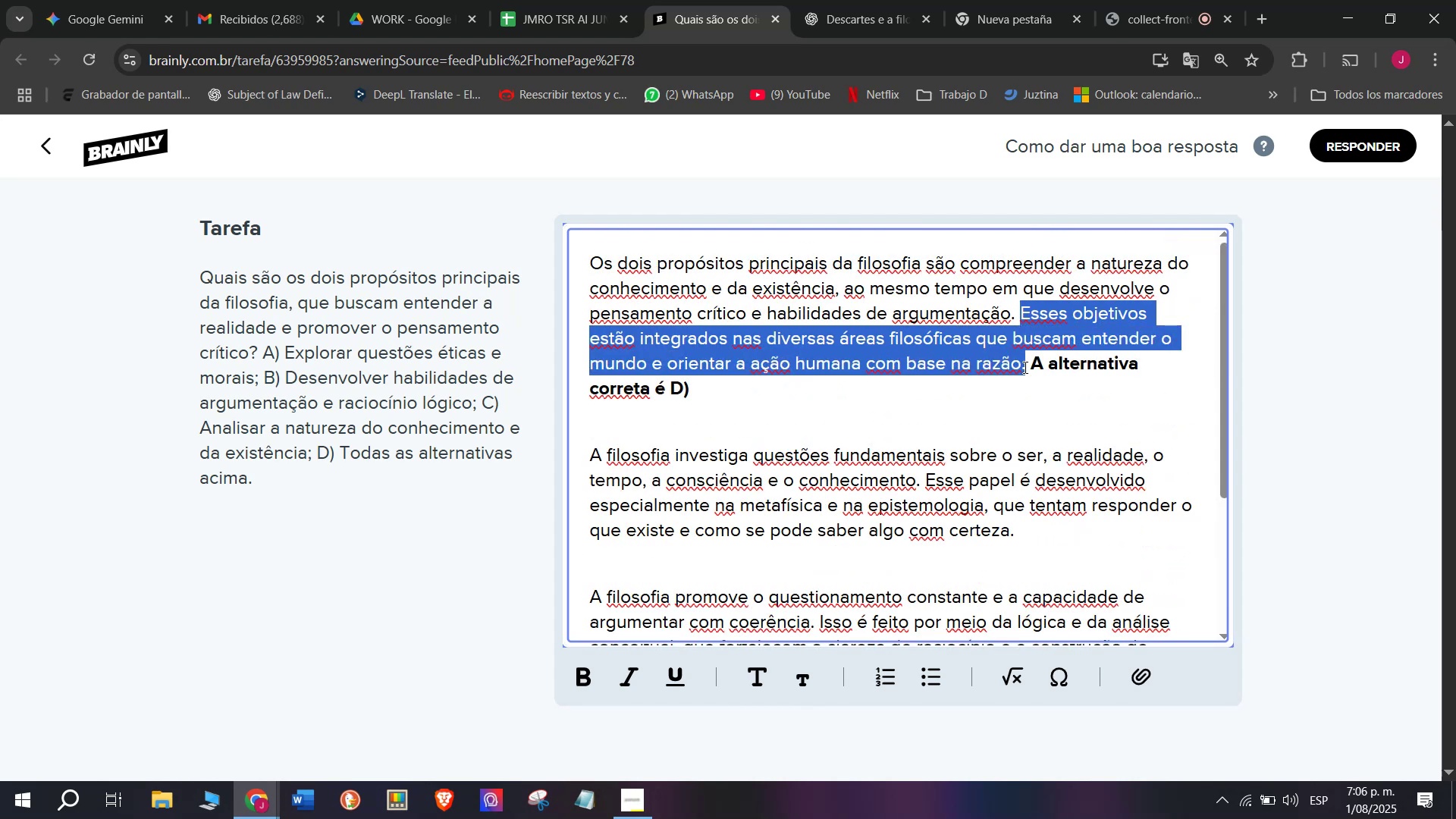 
key(Backspace)
 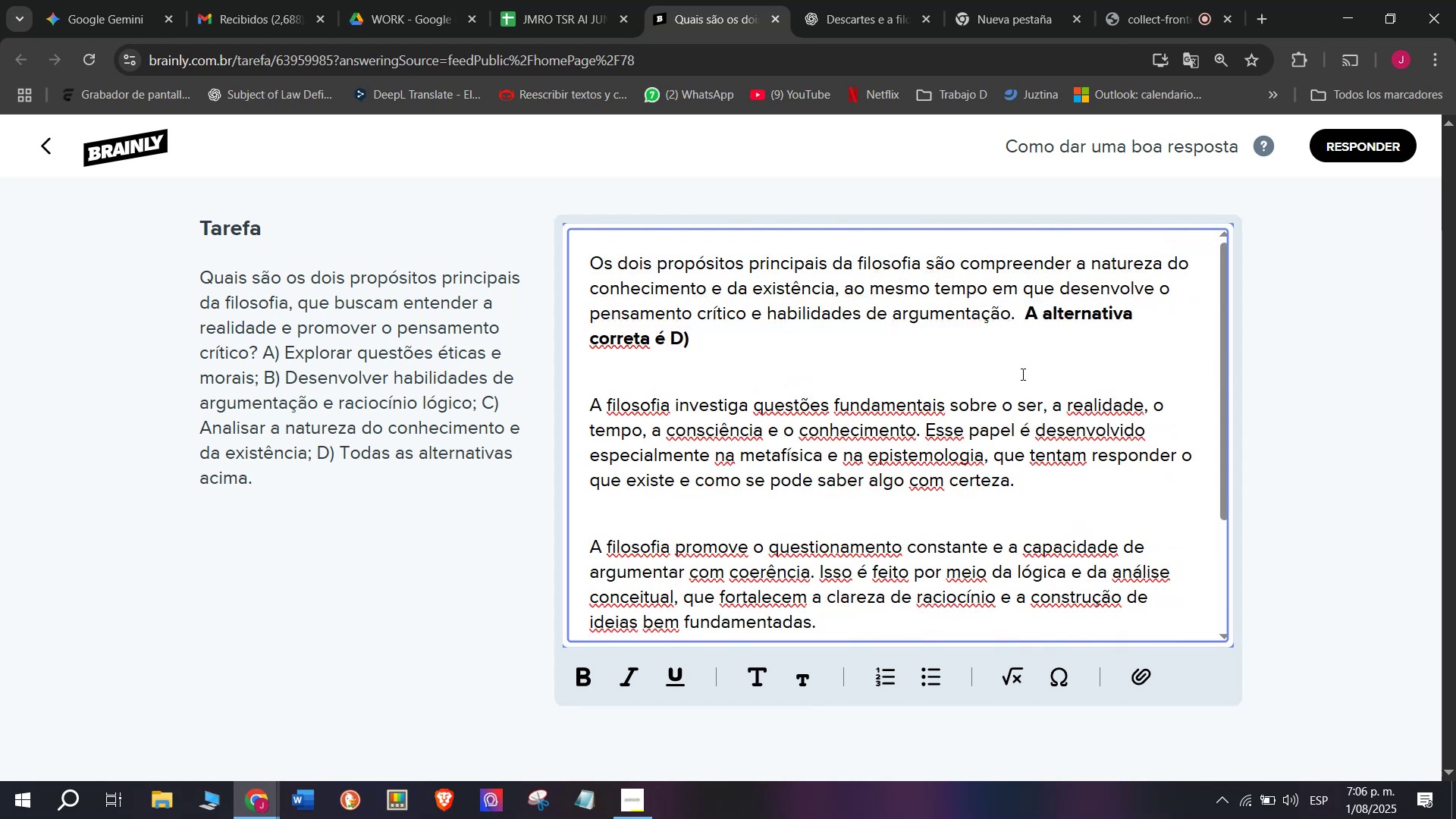 
key(Backspace)
 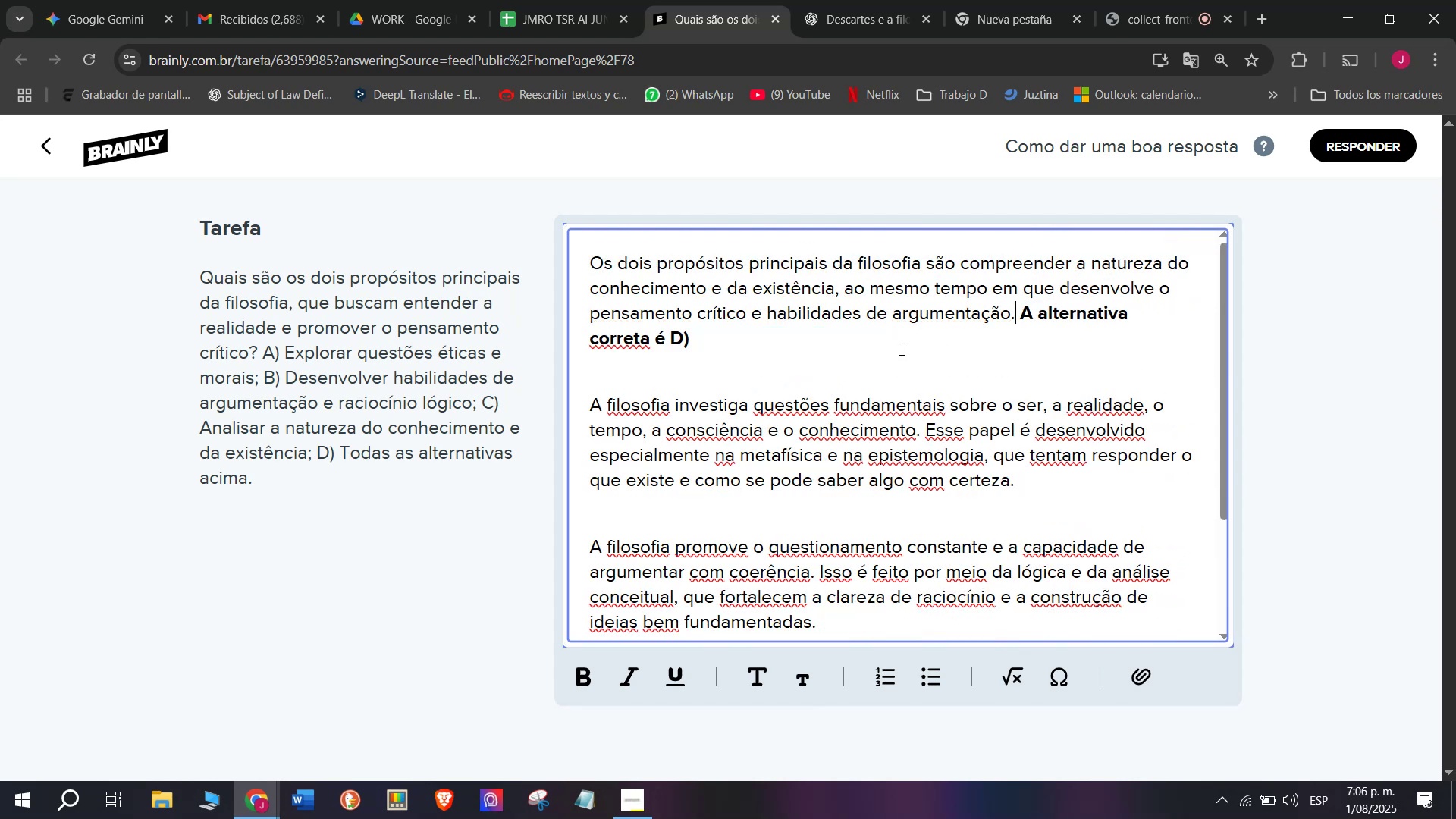 
scroll: coordinate [861, 363], scroll_direction: down, amount: 5.0
 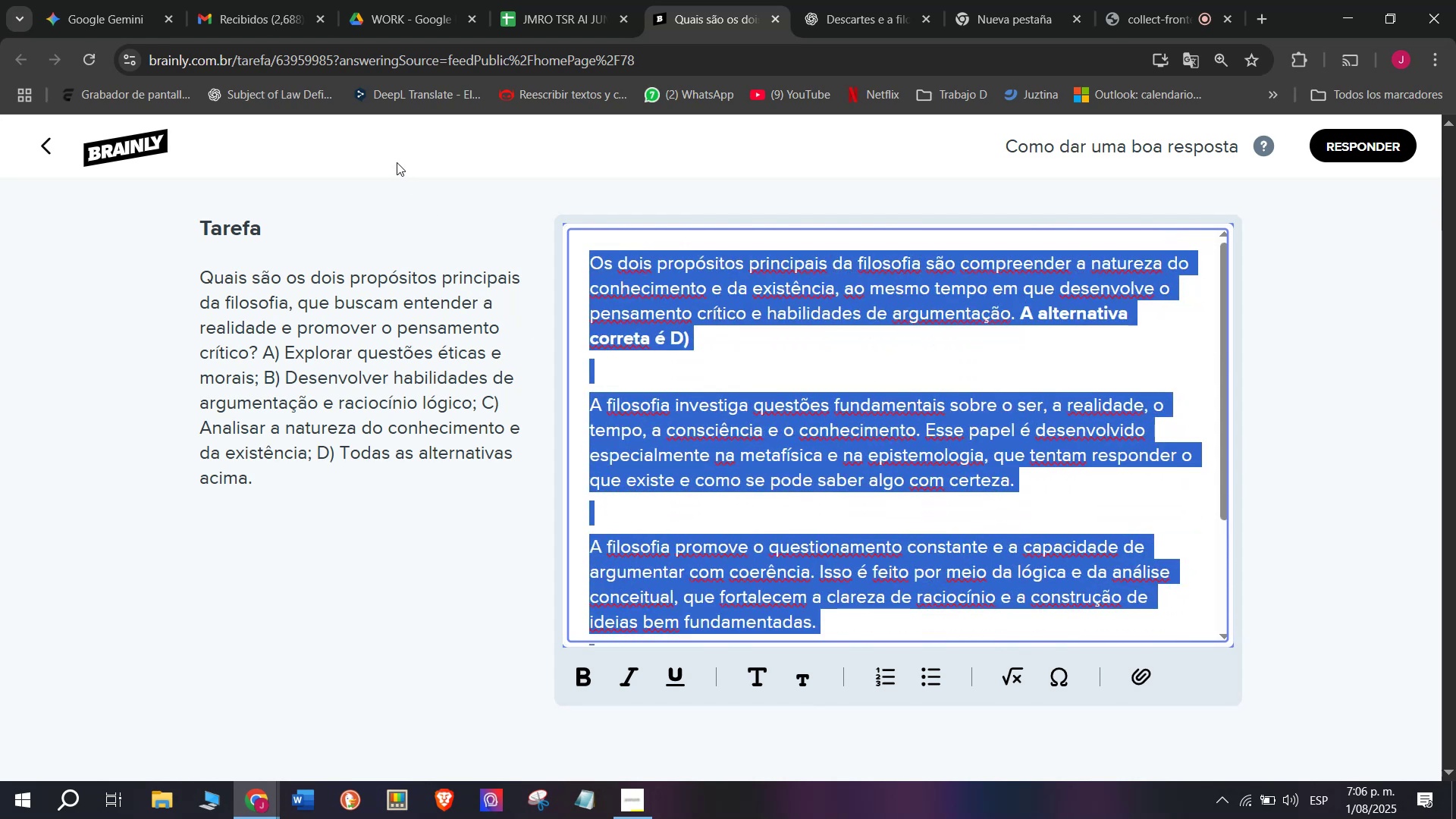 
key(Control+C)
 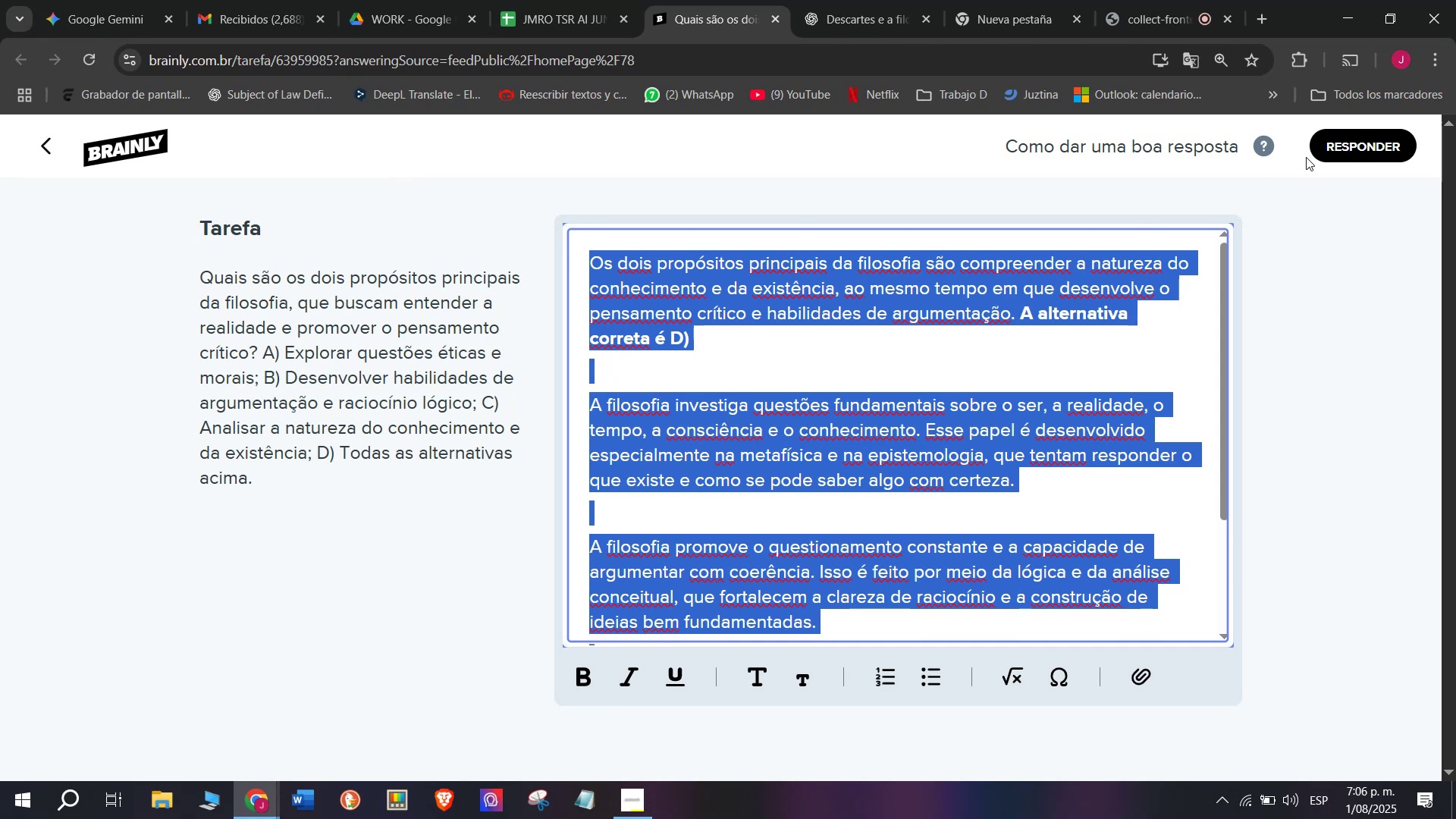 
left_click([1324, 147])
 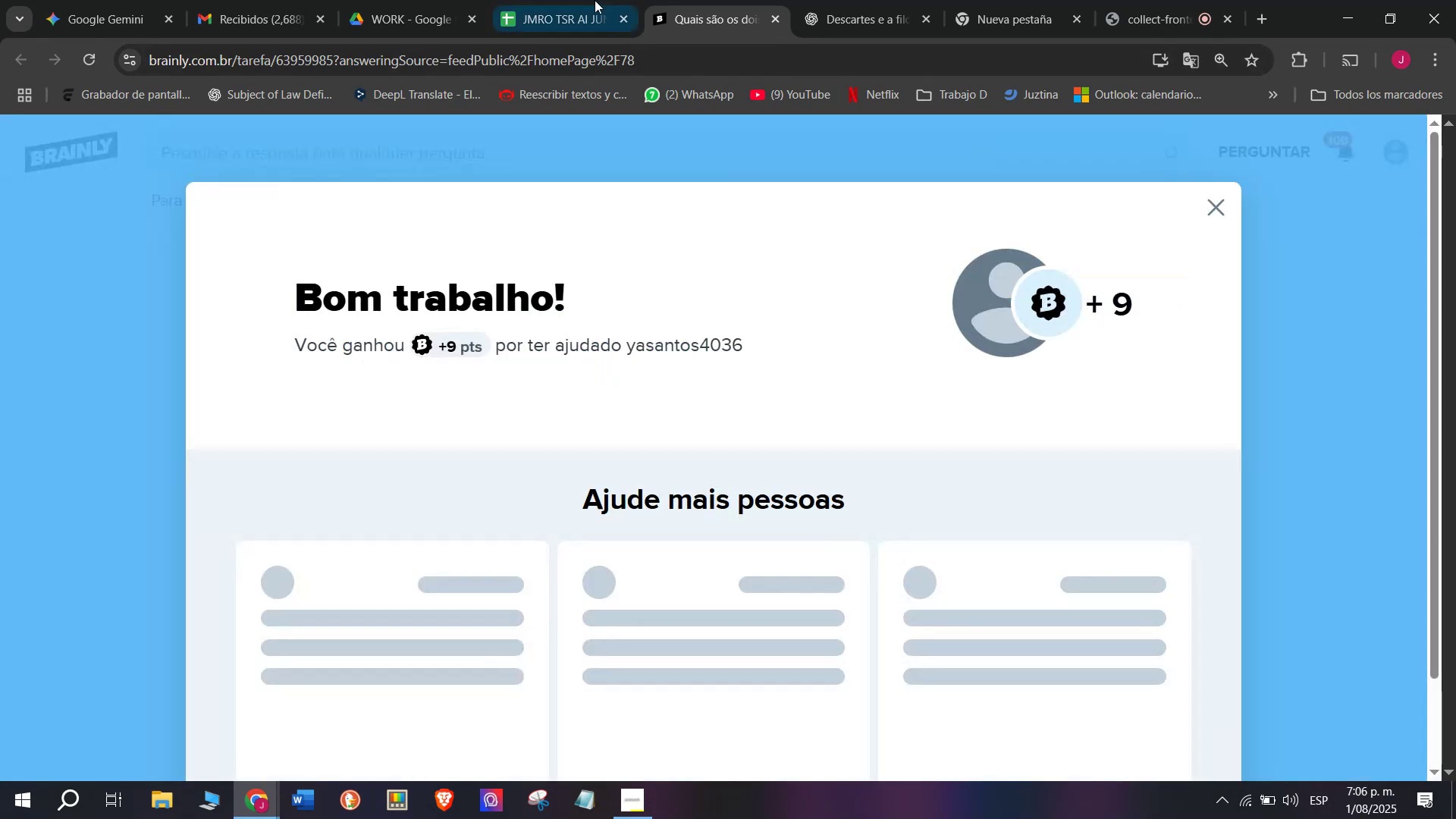 
left_click([579, 0])
 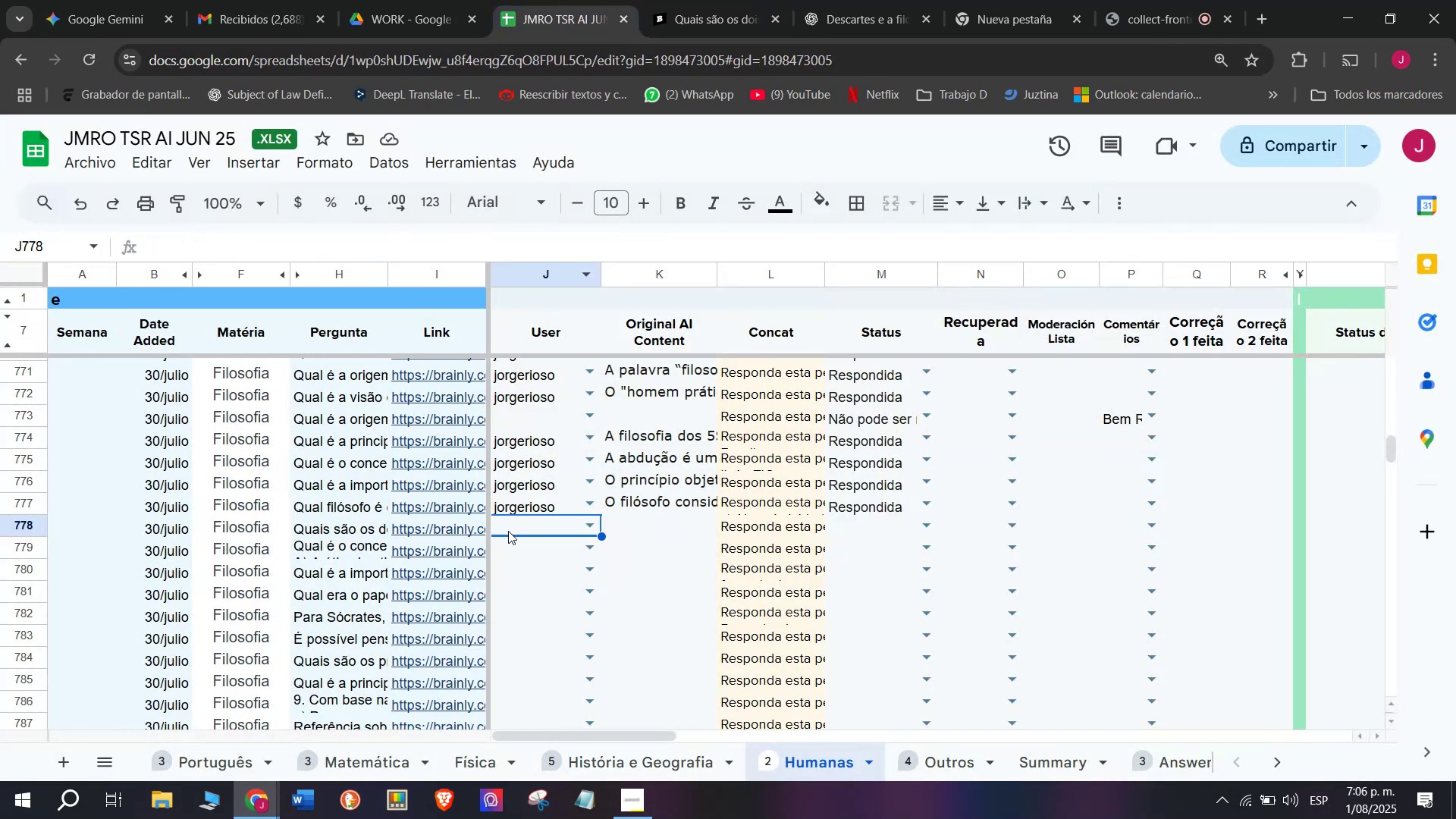 
key(J)
 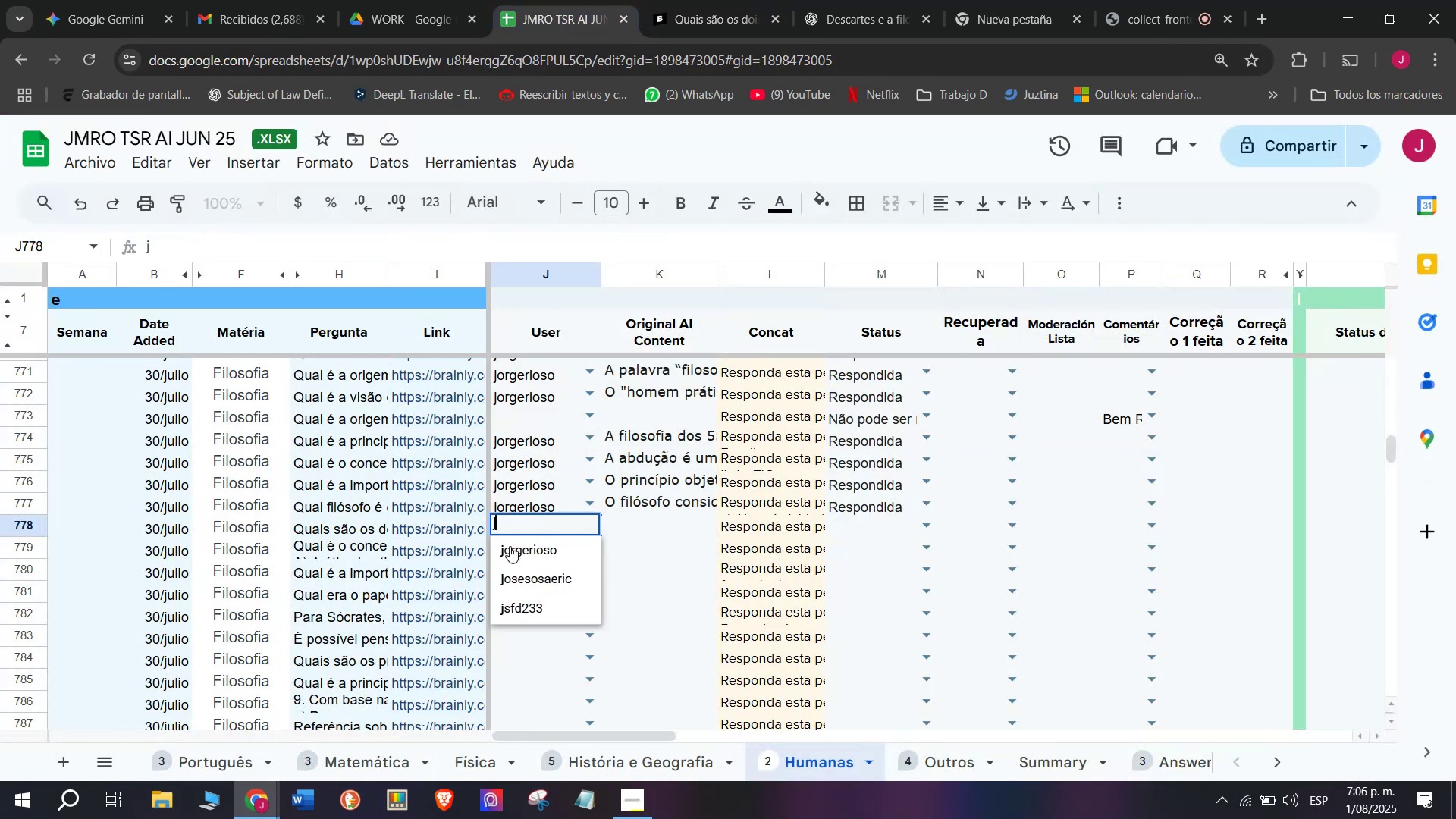 
left_click([508, 551])
 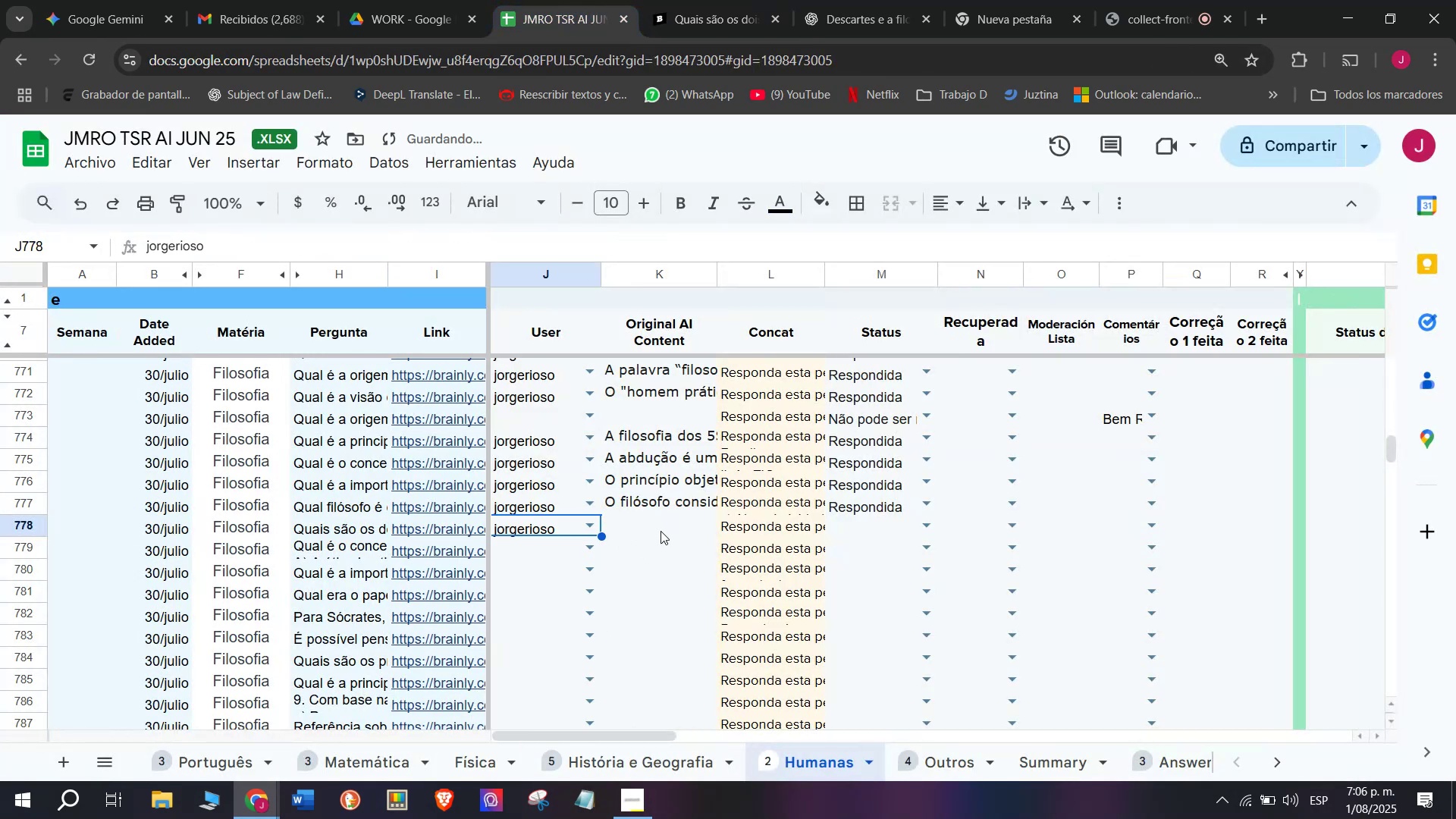 
left_click([661, 529])
 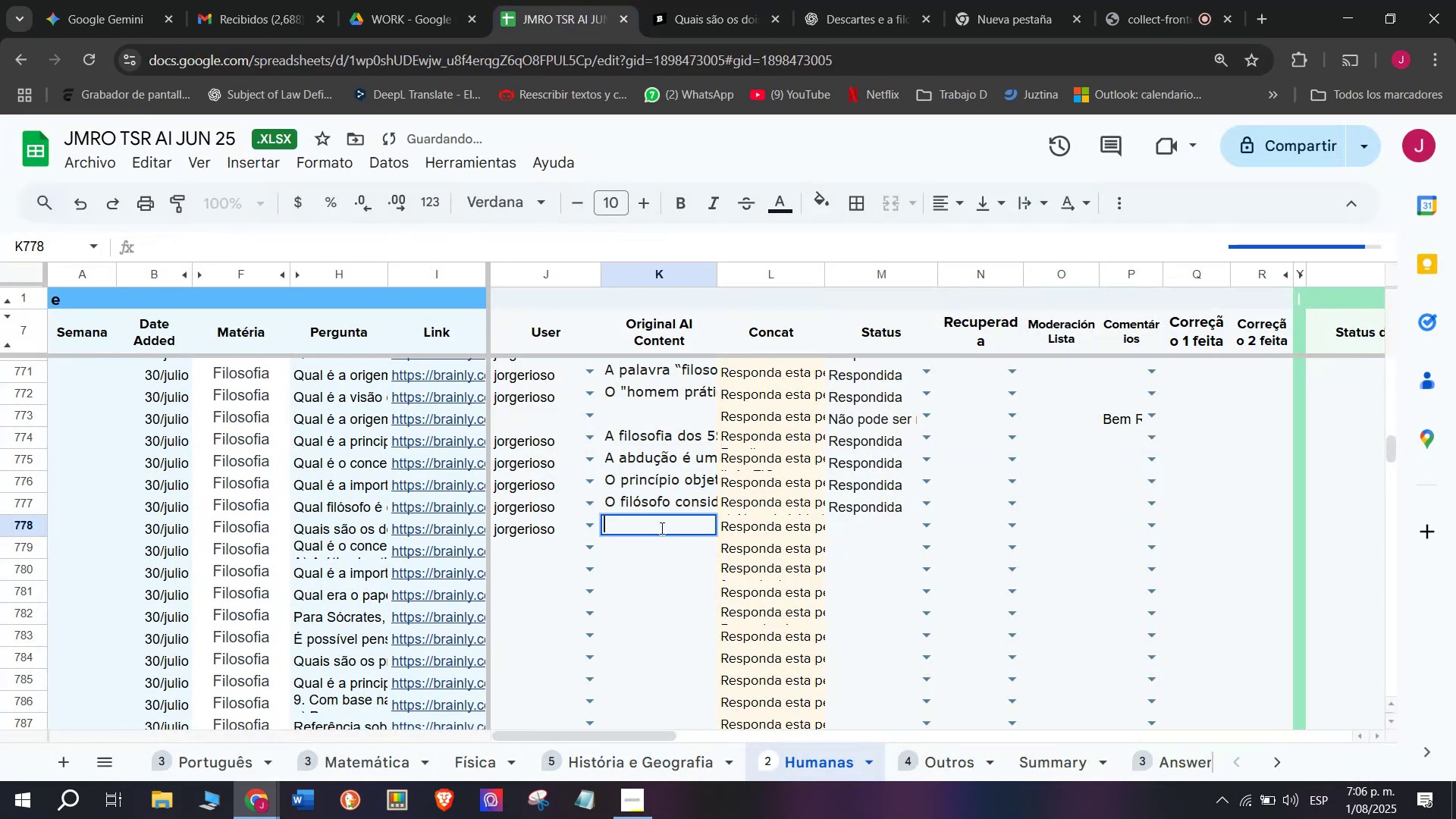 
key(Control+V)
 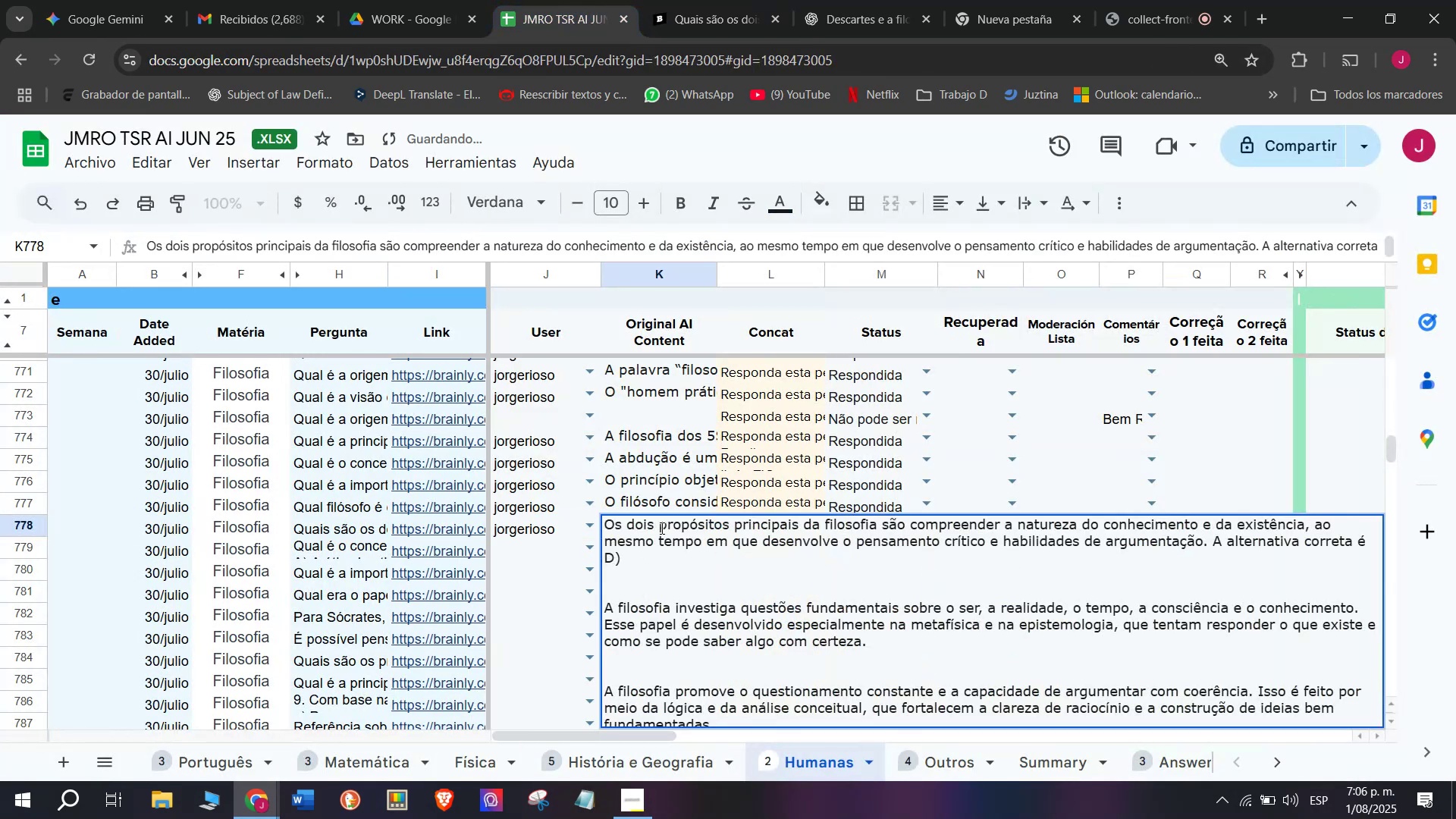 
key(Enter)
 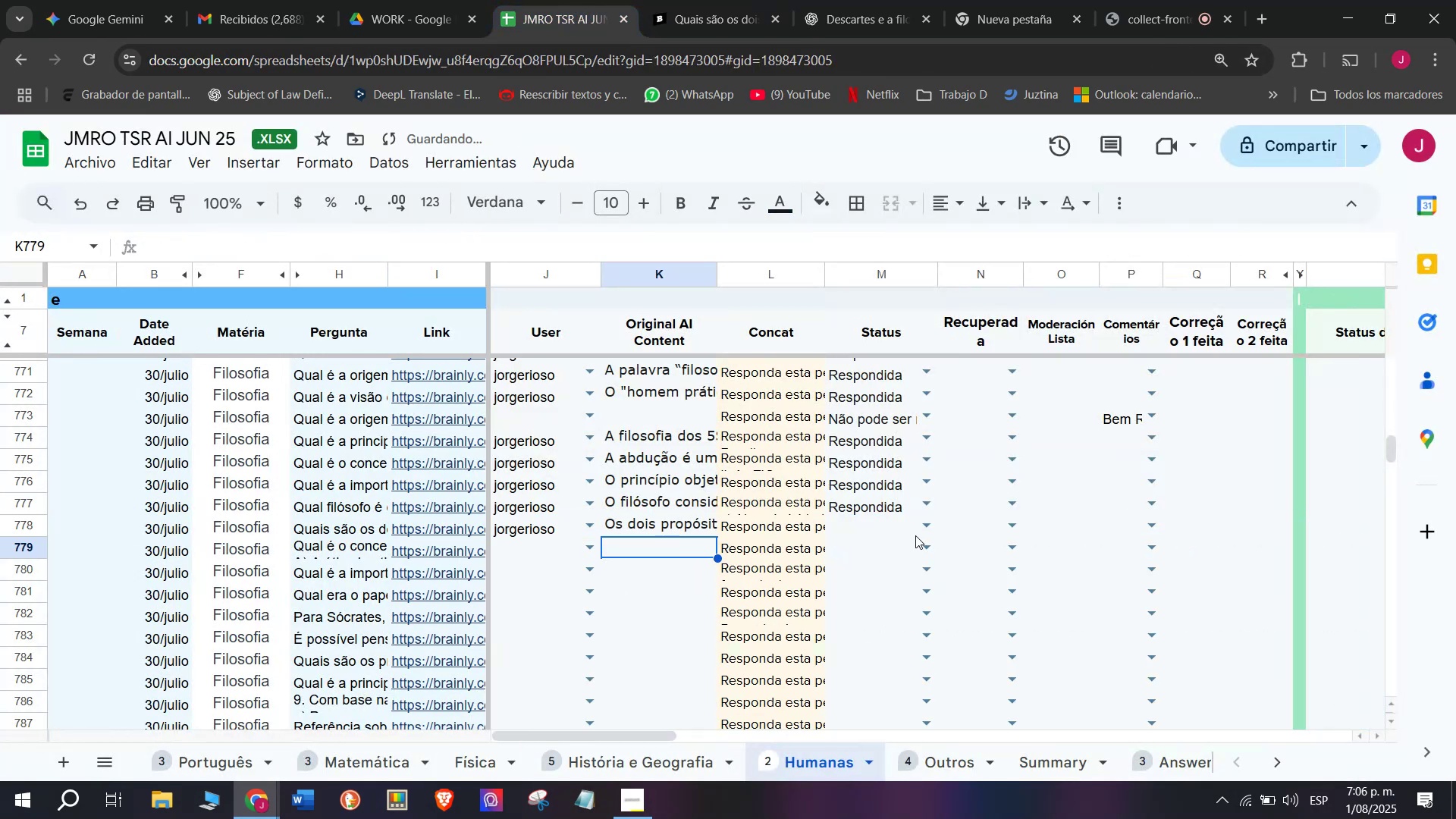 
left_click([928, 532])
 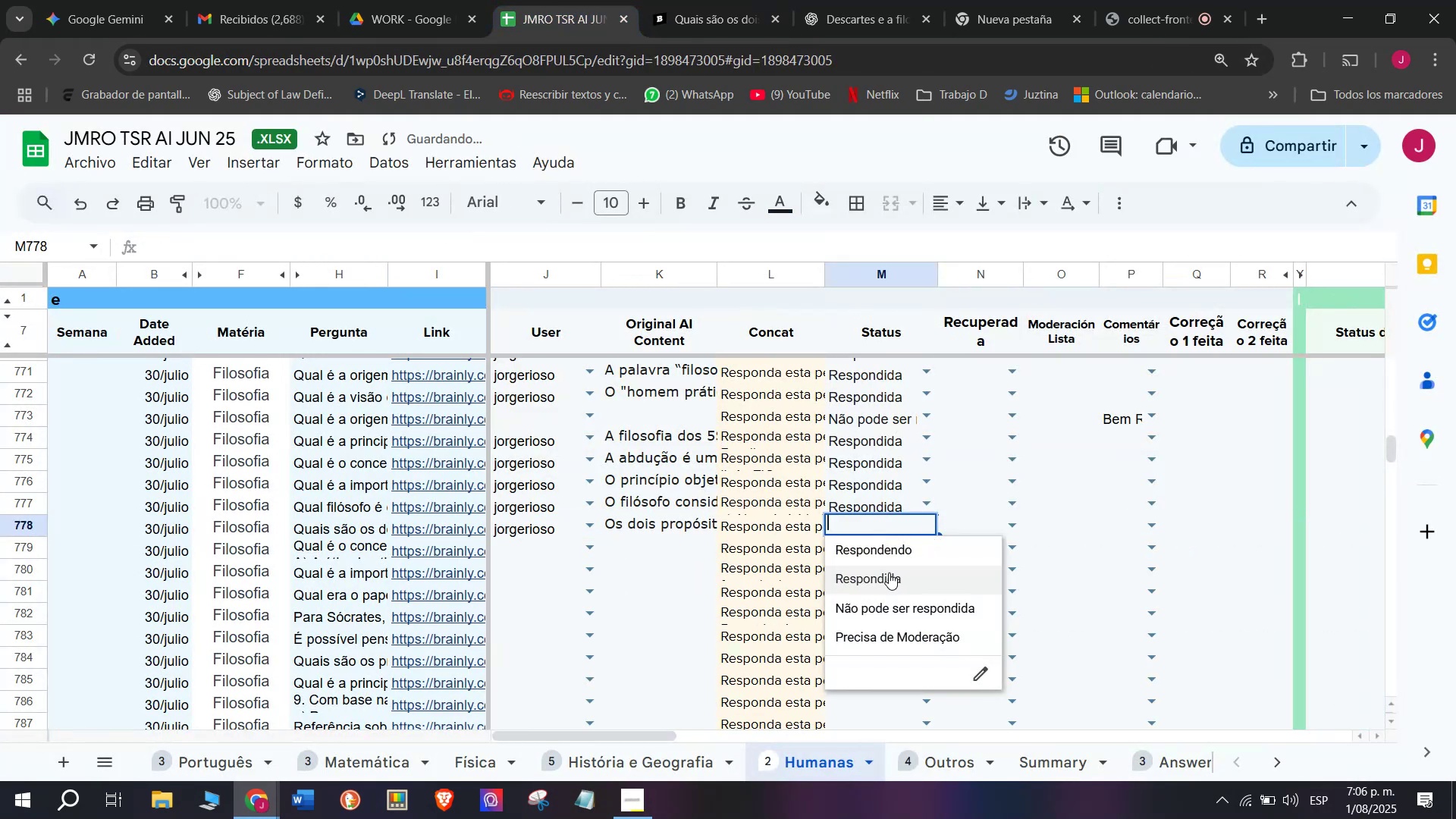 
left_click([887, 573])
 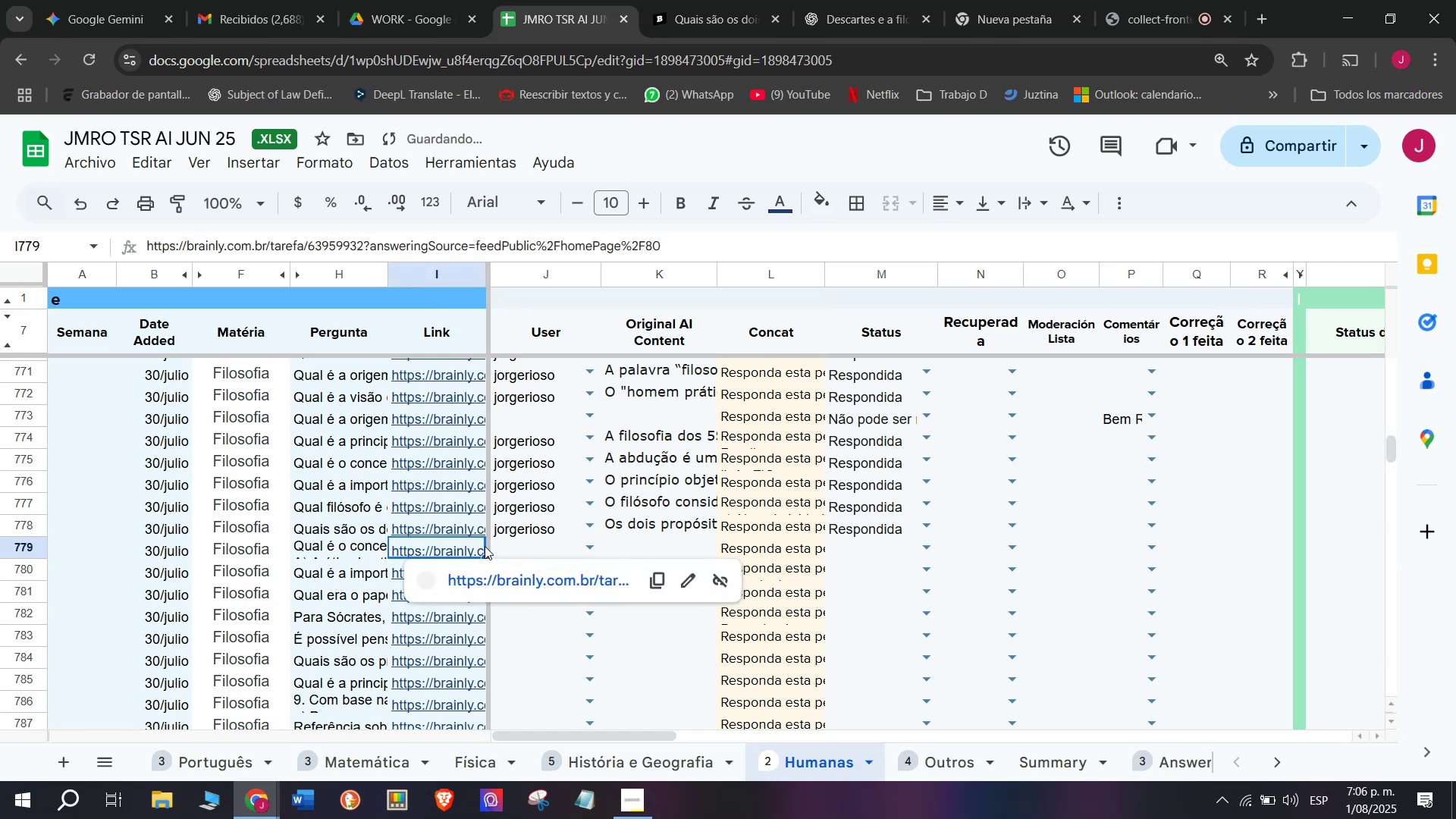 
left_click([485, 575])
 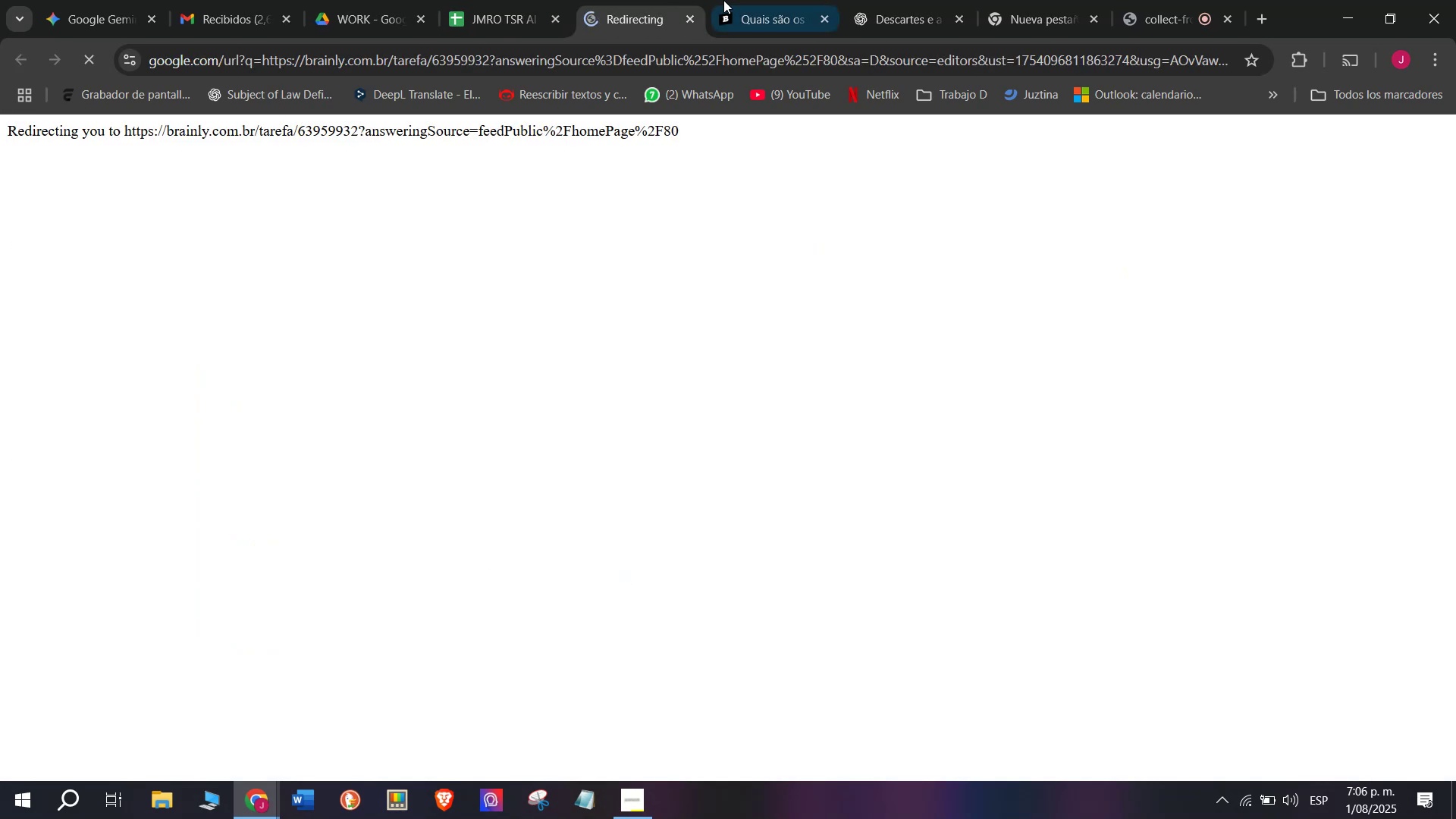 
left_click([723, 0])
 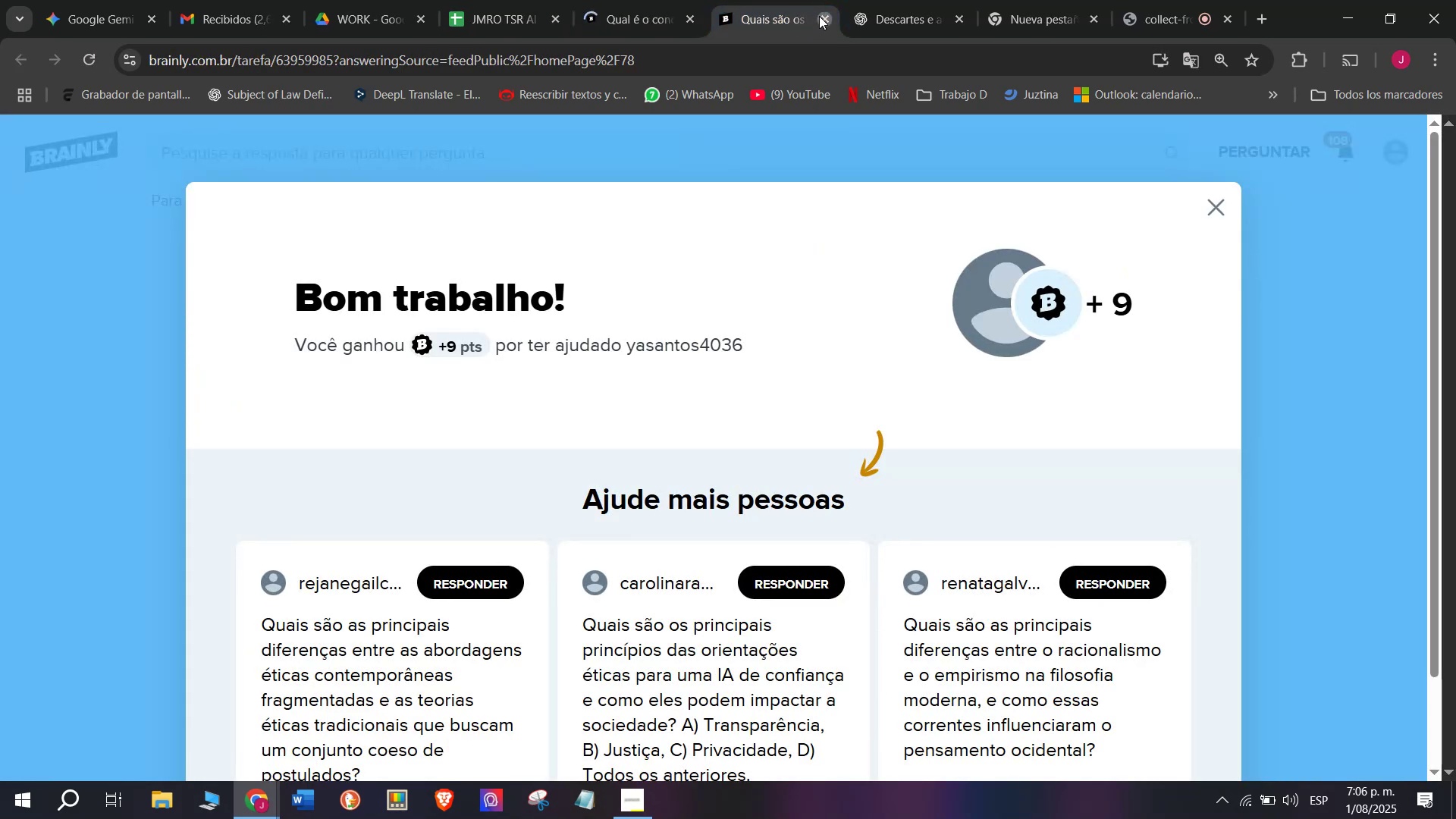 
double_click([645, 0])
 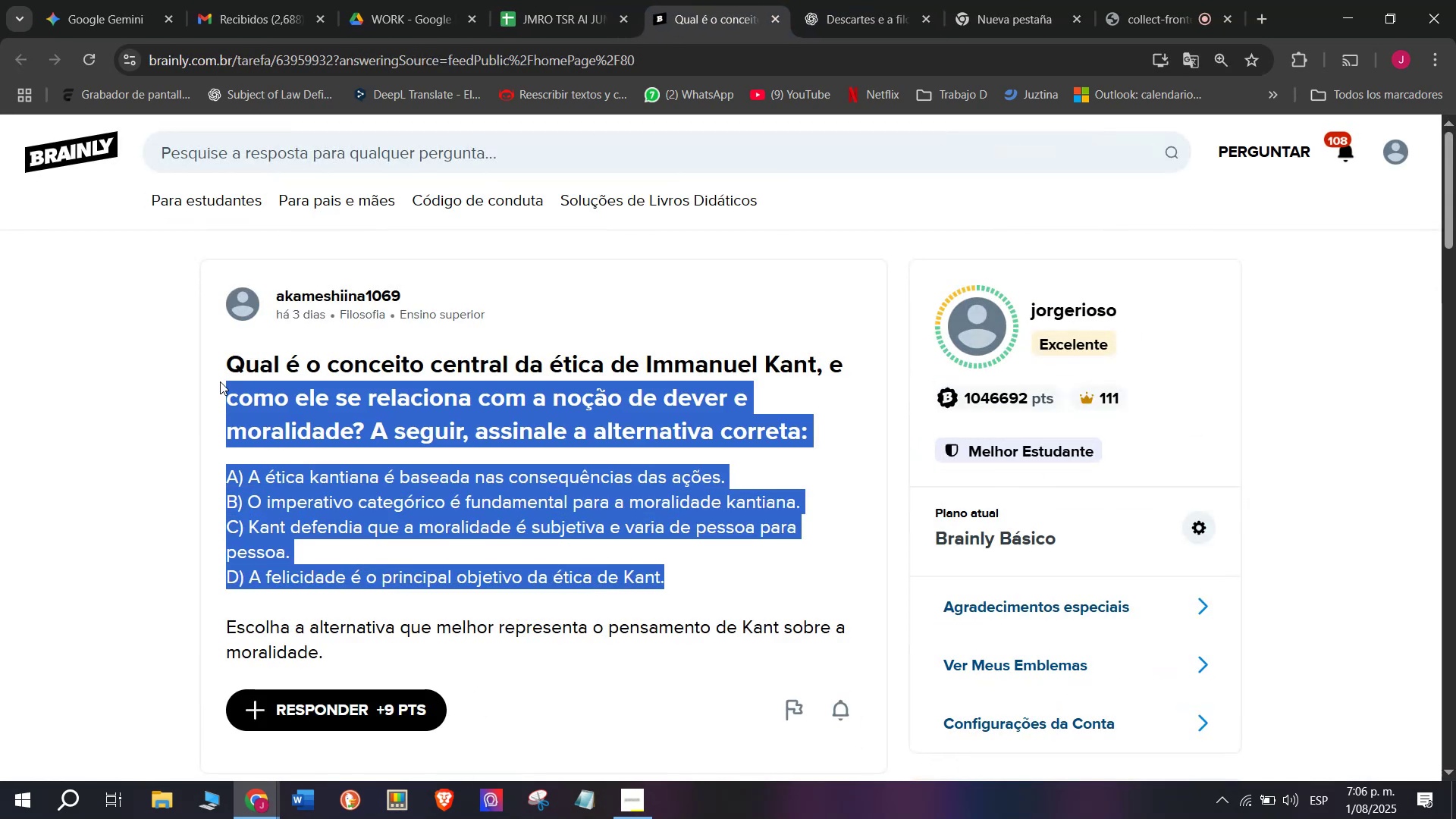 
key(Control+C)
 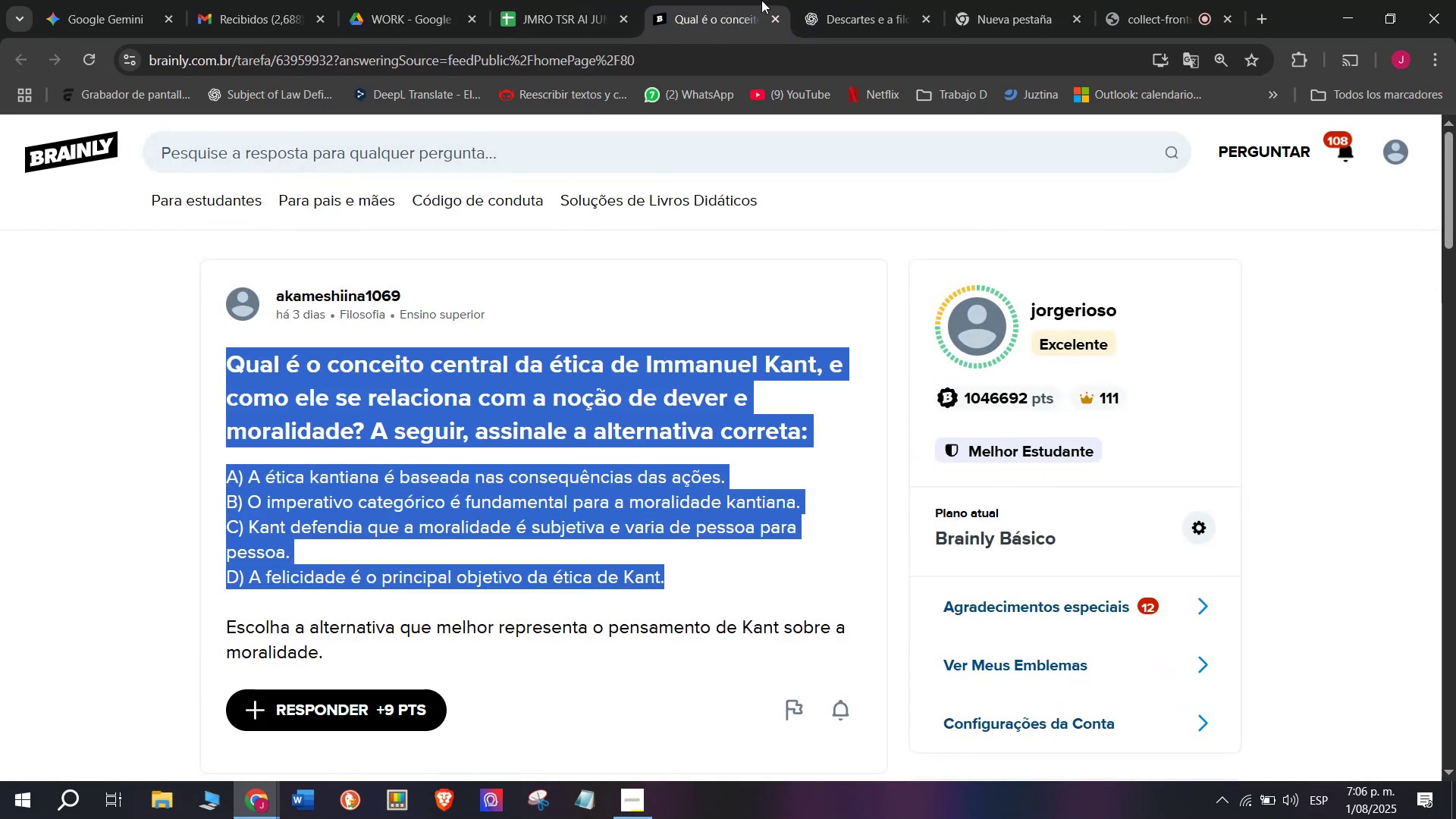 
left_click([848, 0])
 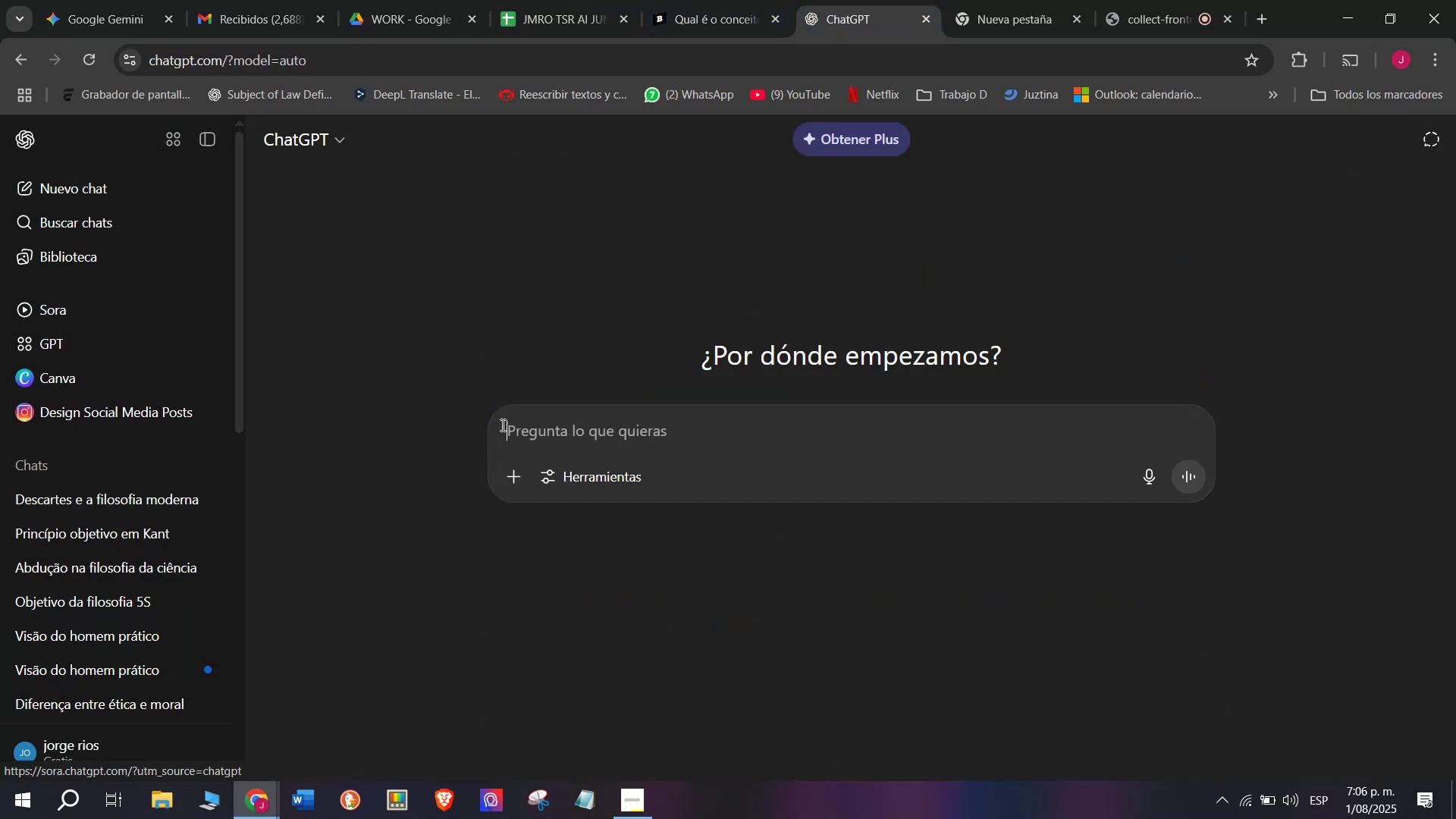 
key(Meta+MetaLeft)
 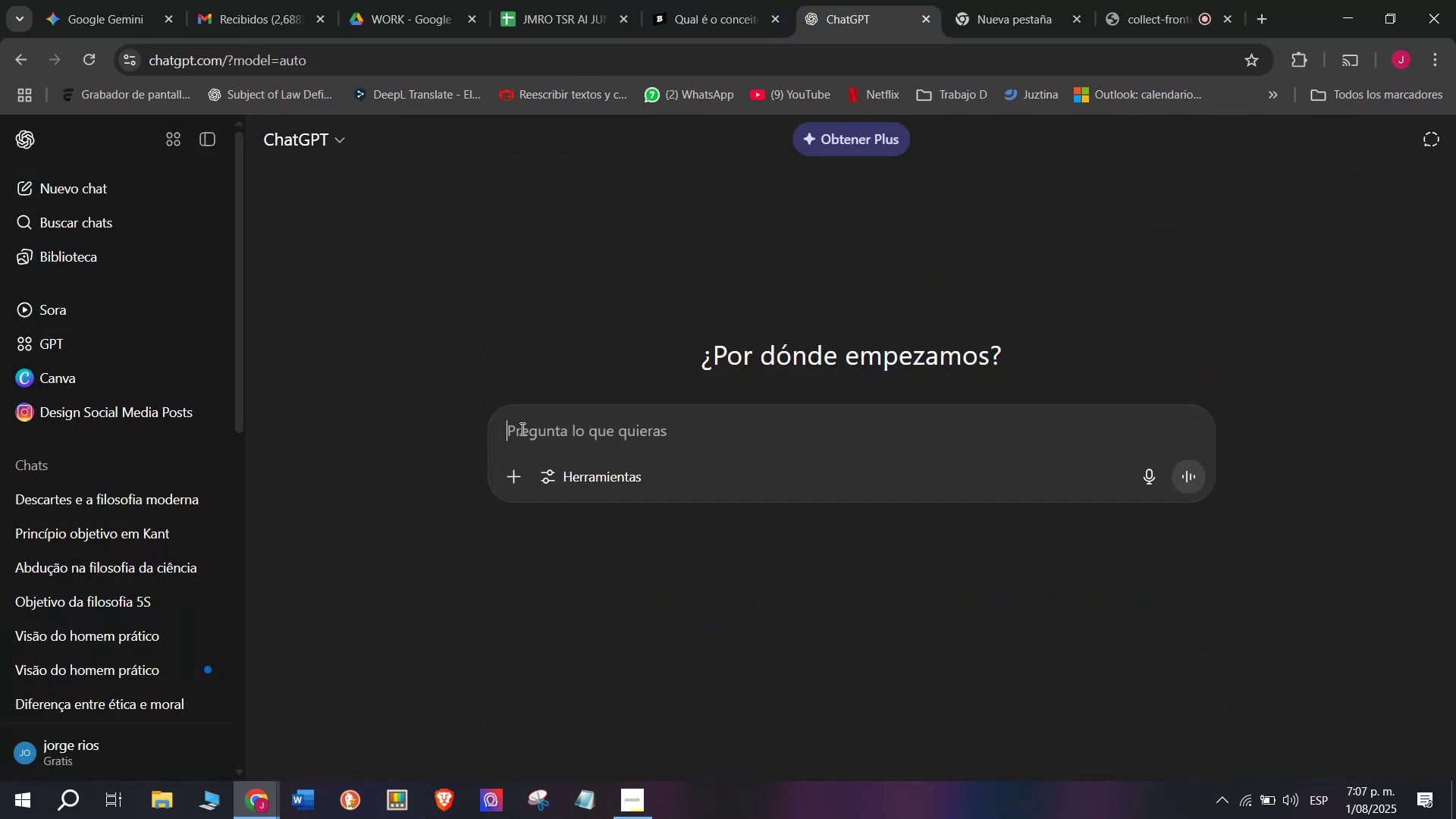 
key(Meta+V)
 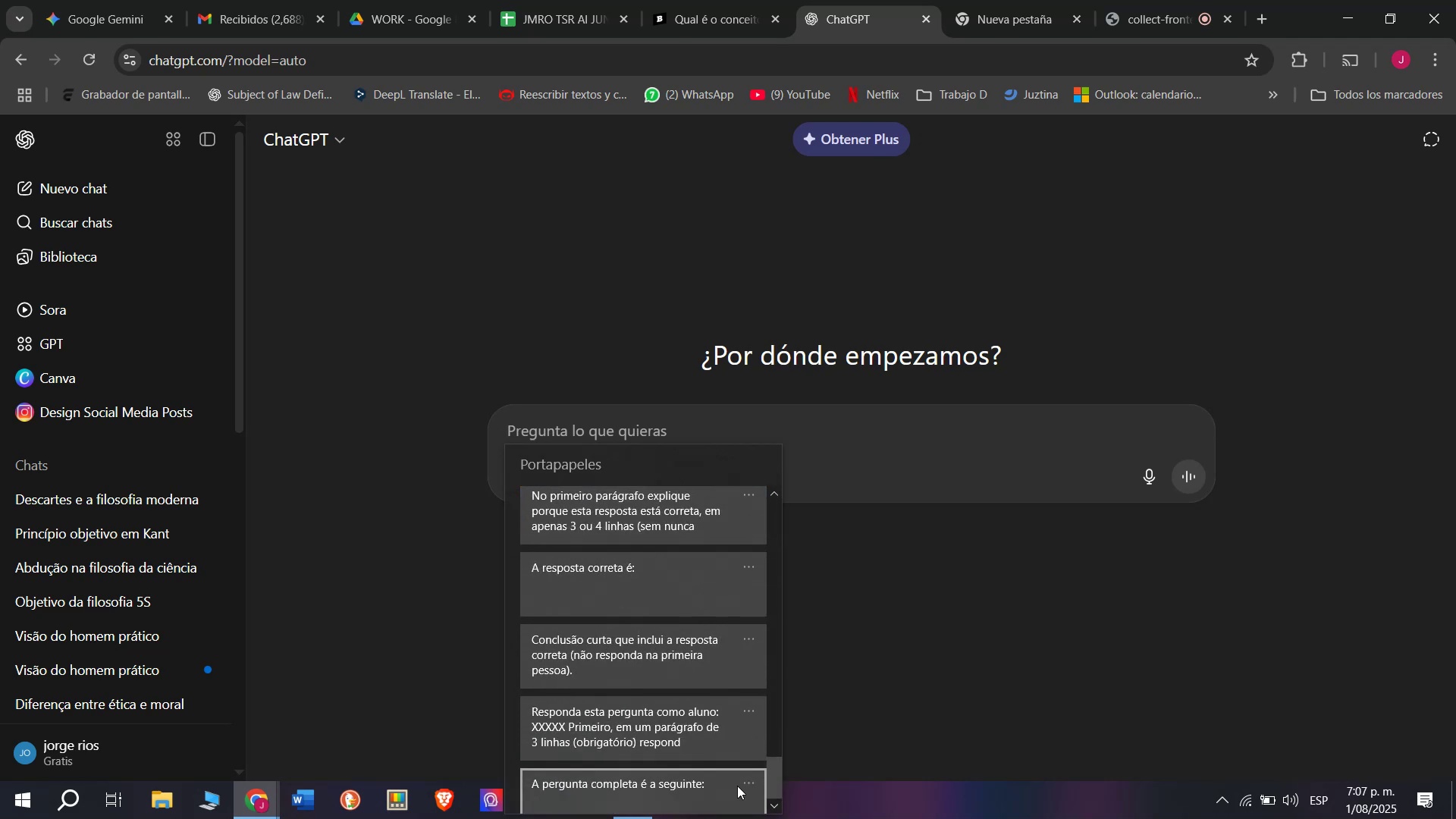 
left_click([621, 714])
 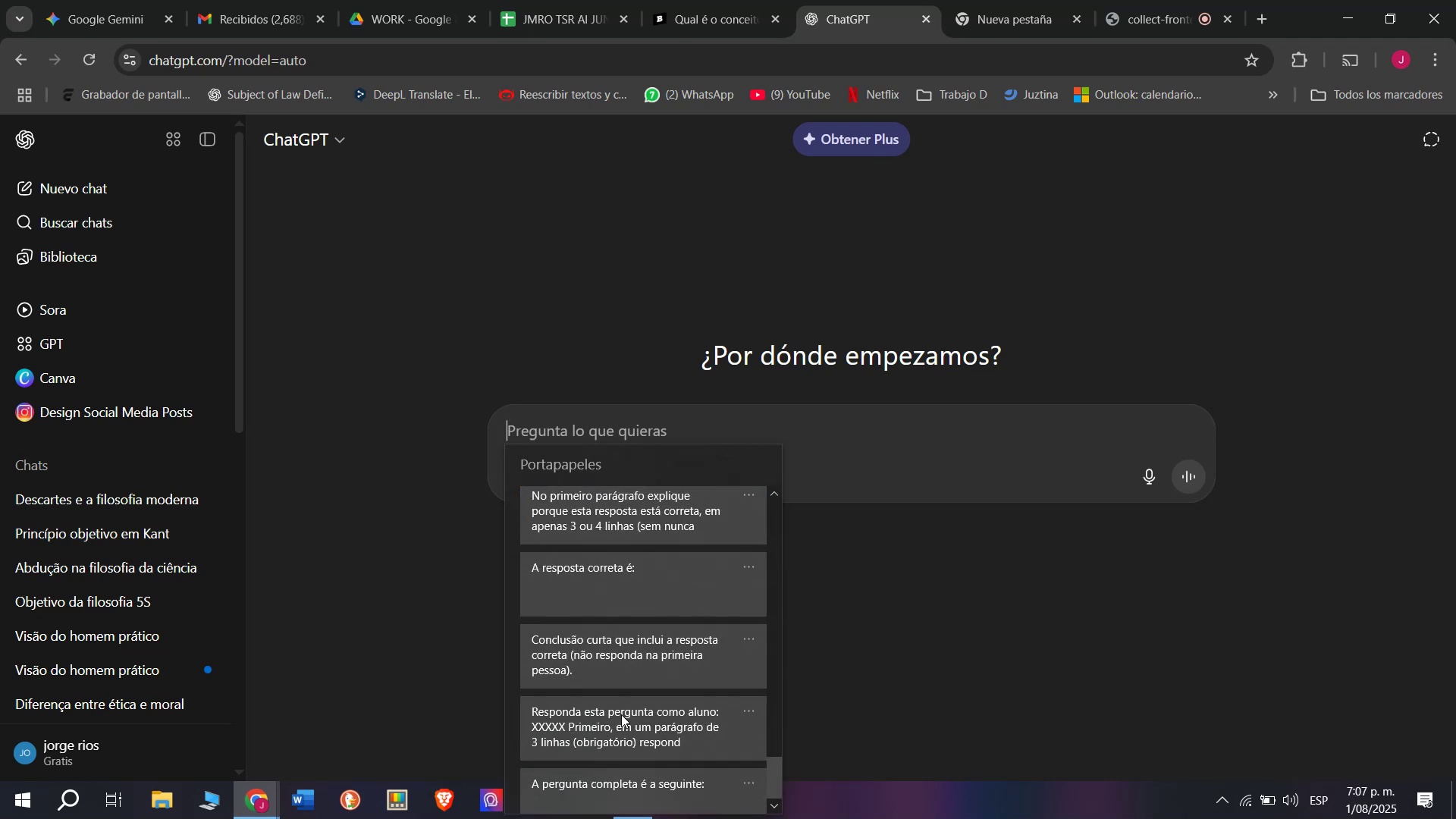 
key(Control+ControlLeft)
 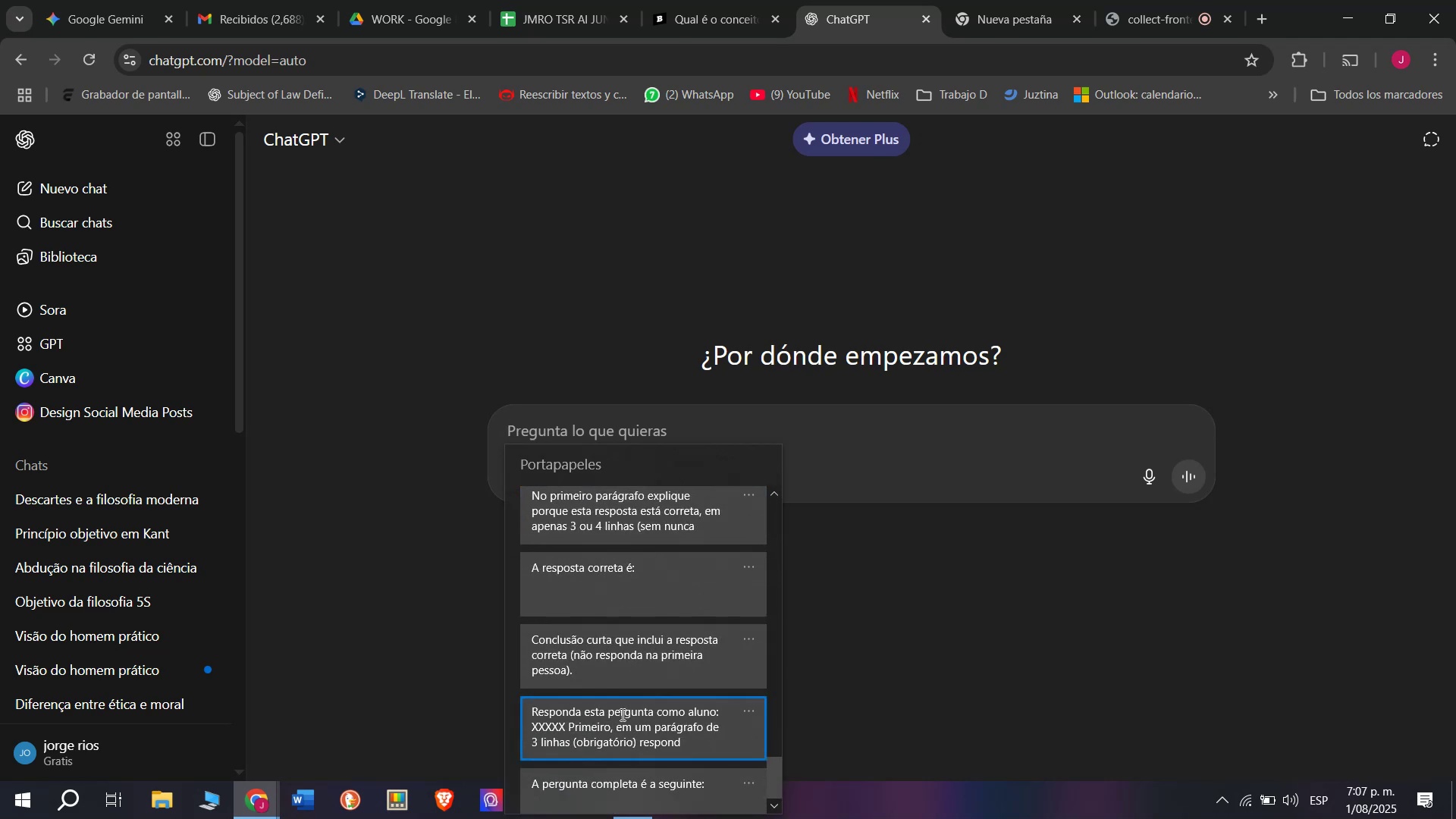 
key(Control+V)
 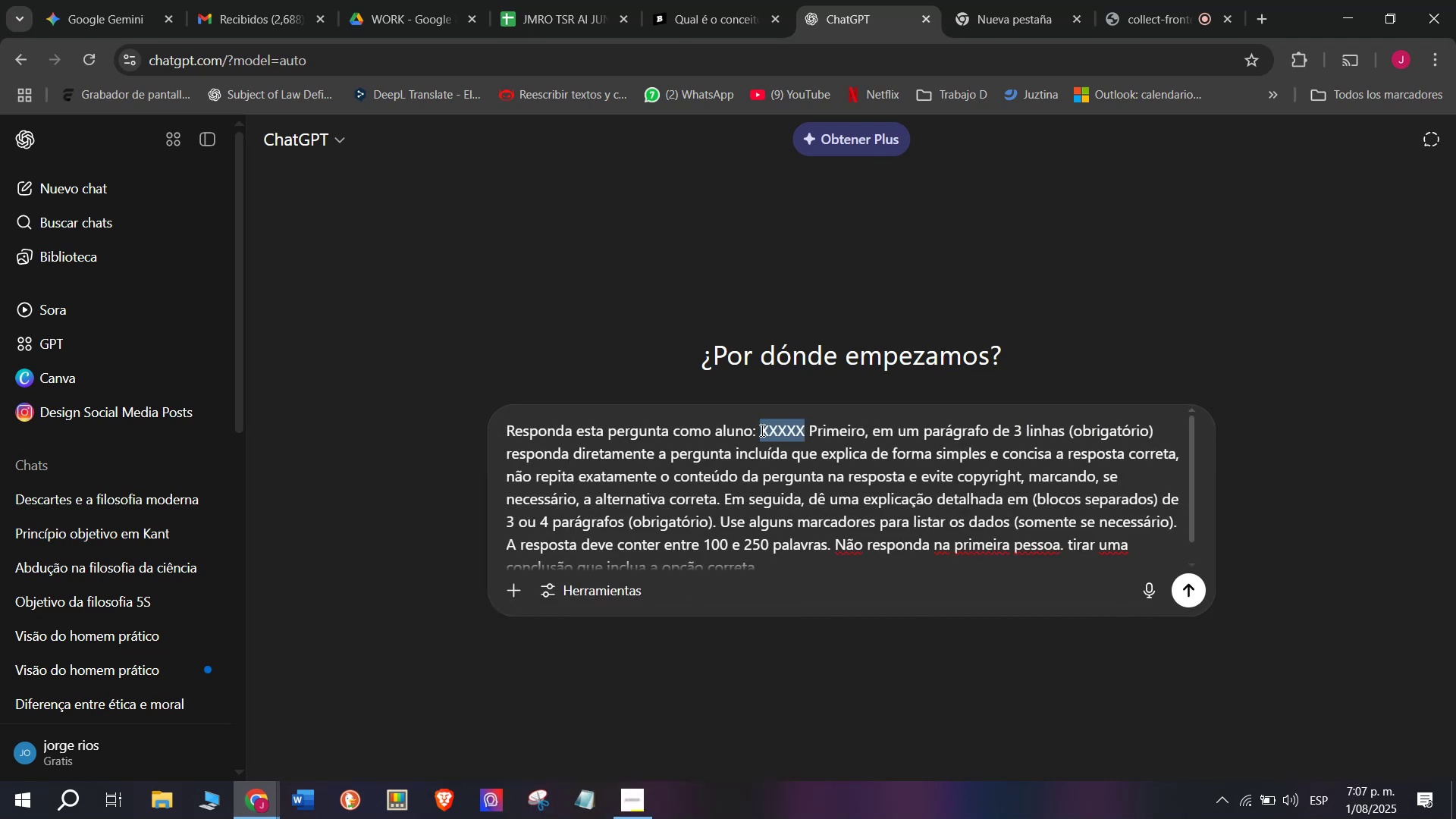 
key(Meta+MetaLeft)
 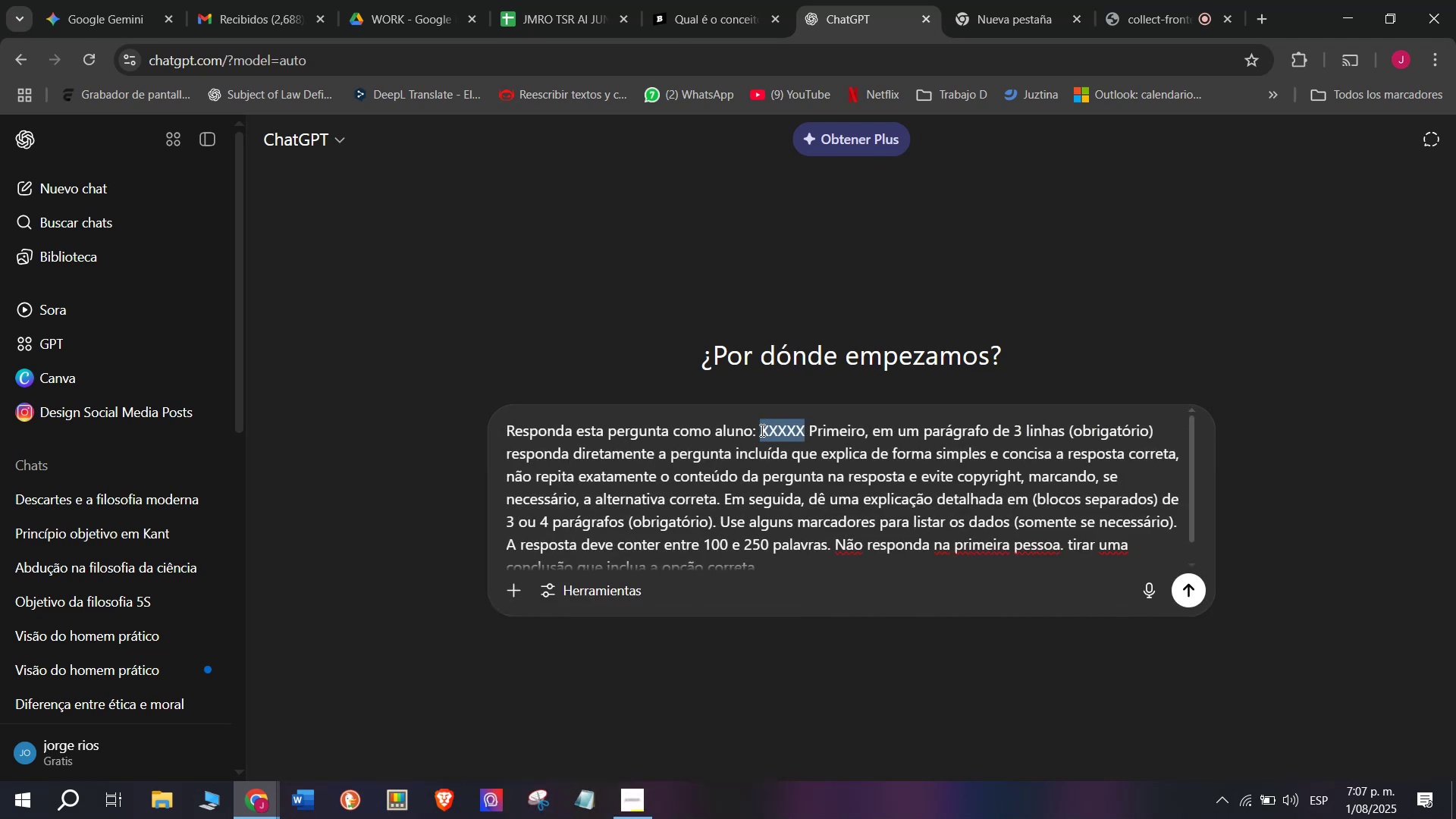 
key(Meta+V)
 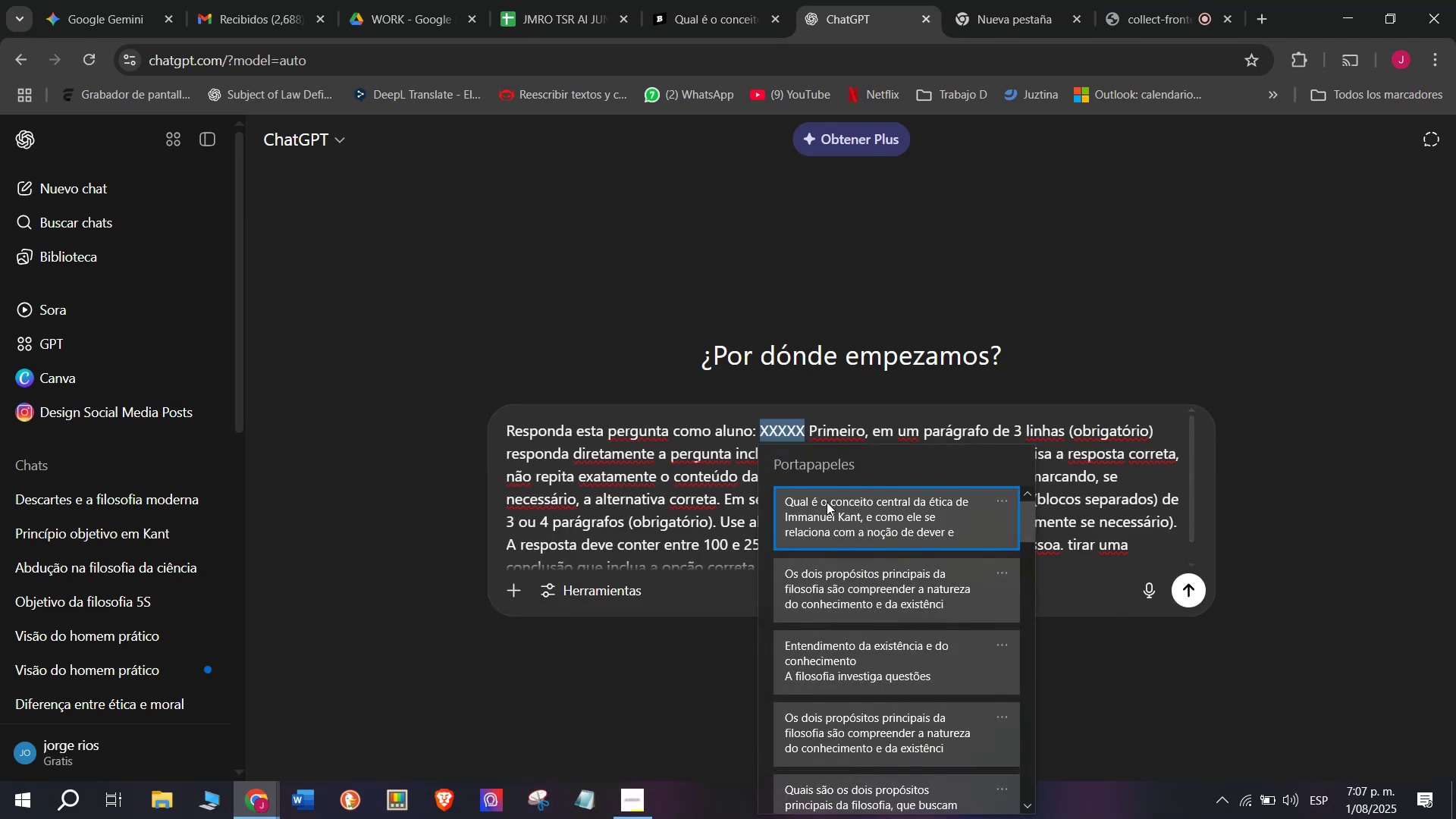 
left_click([829, 502])
 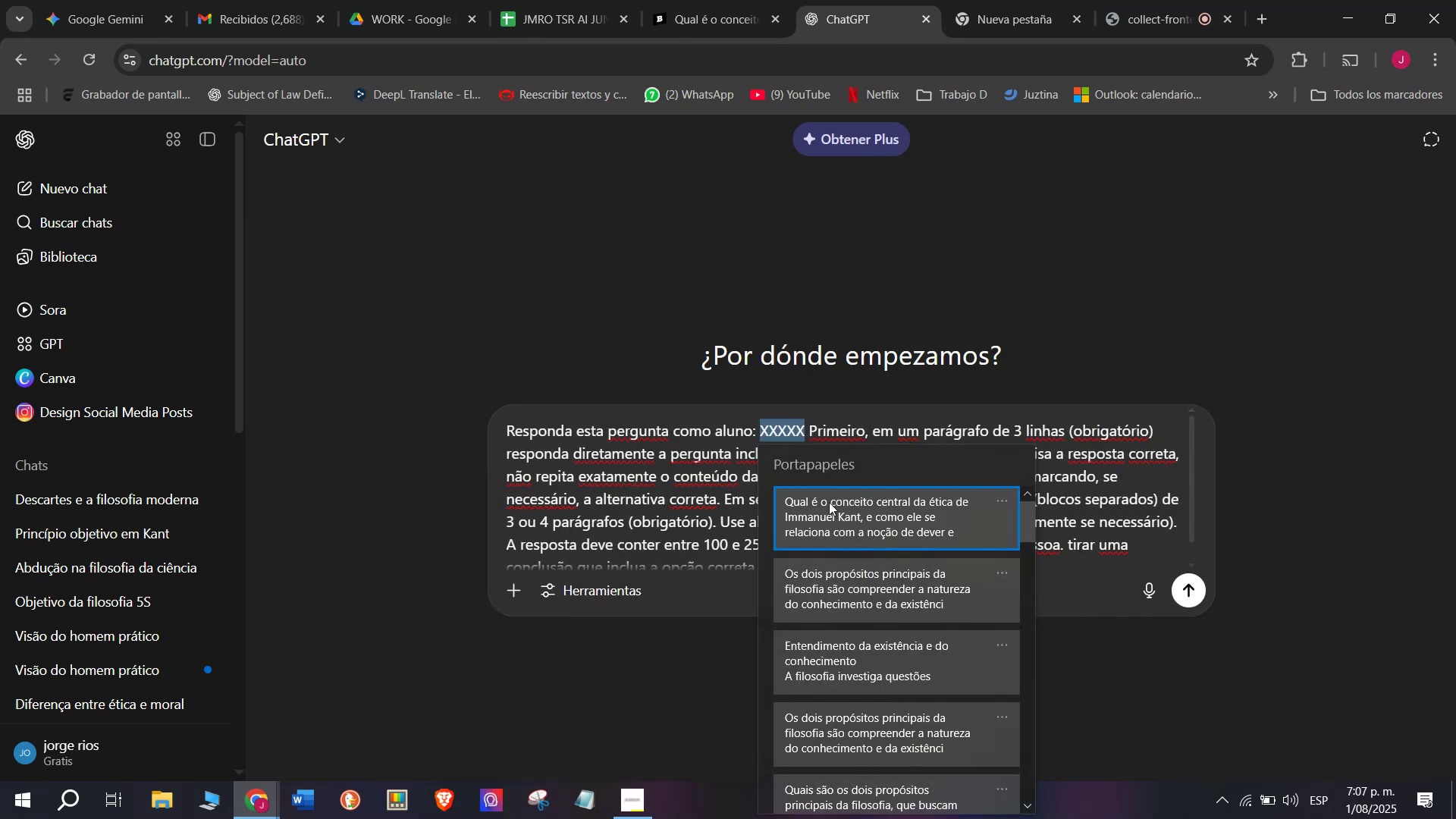 
key(Control+ControlLeft)
 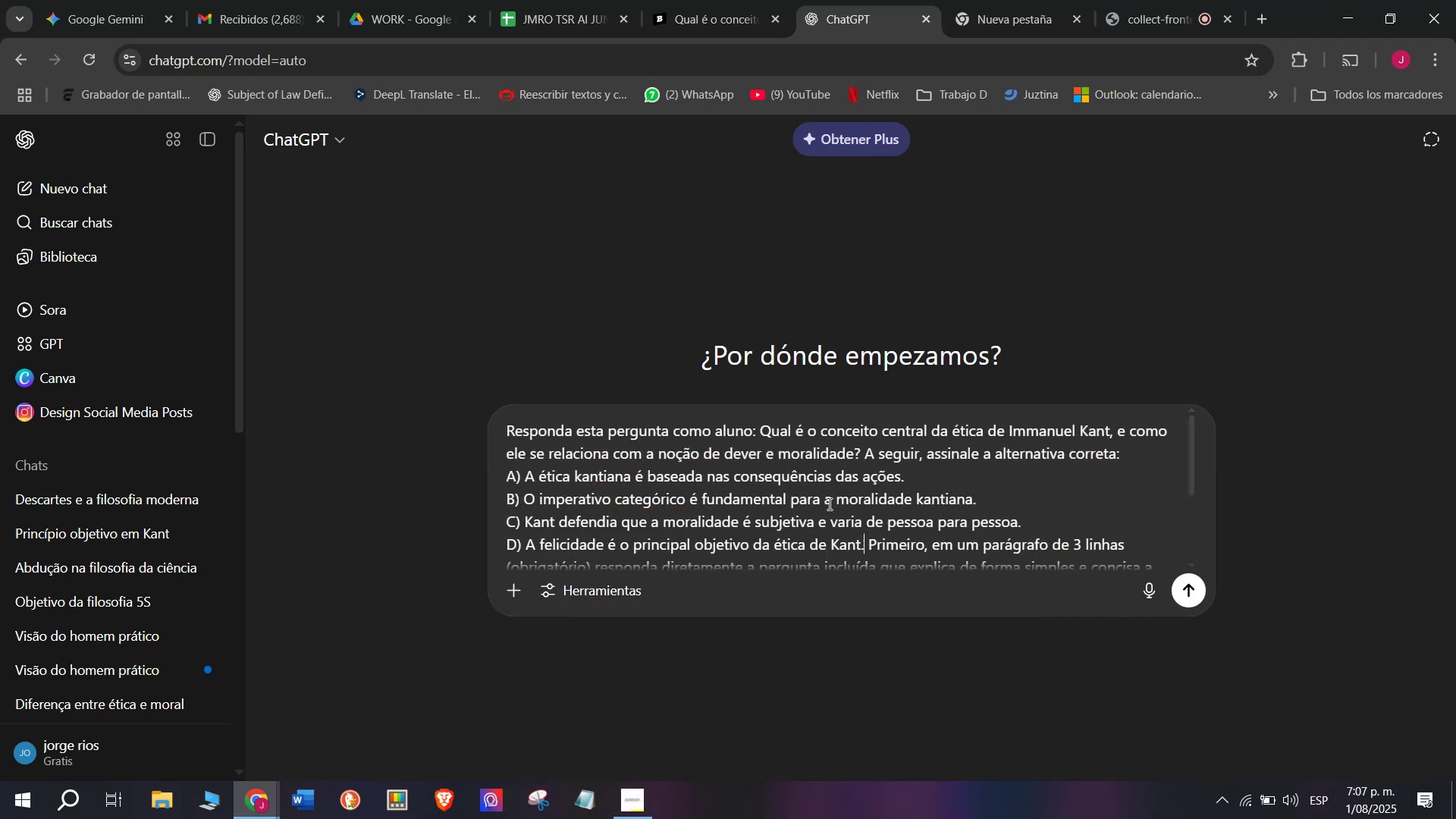 
key(Control+V)
 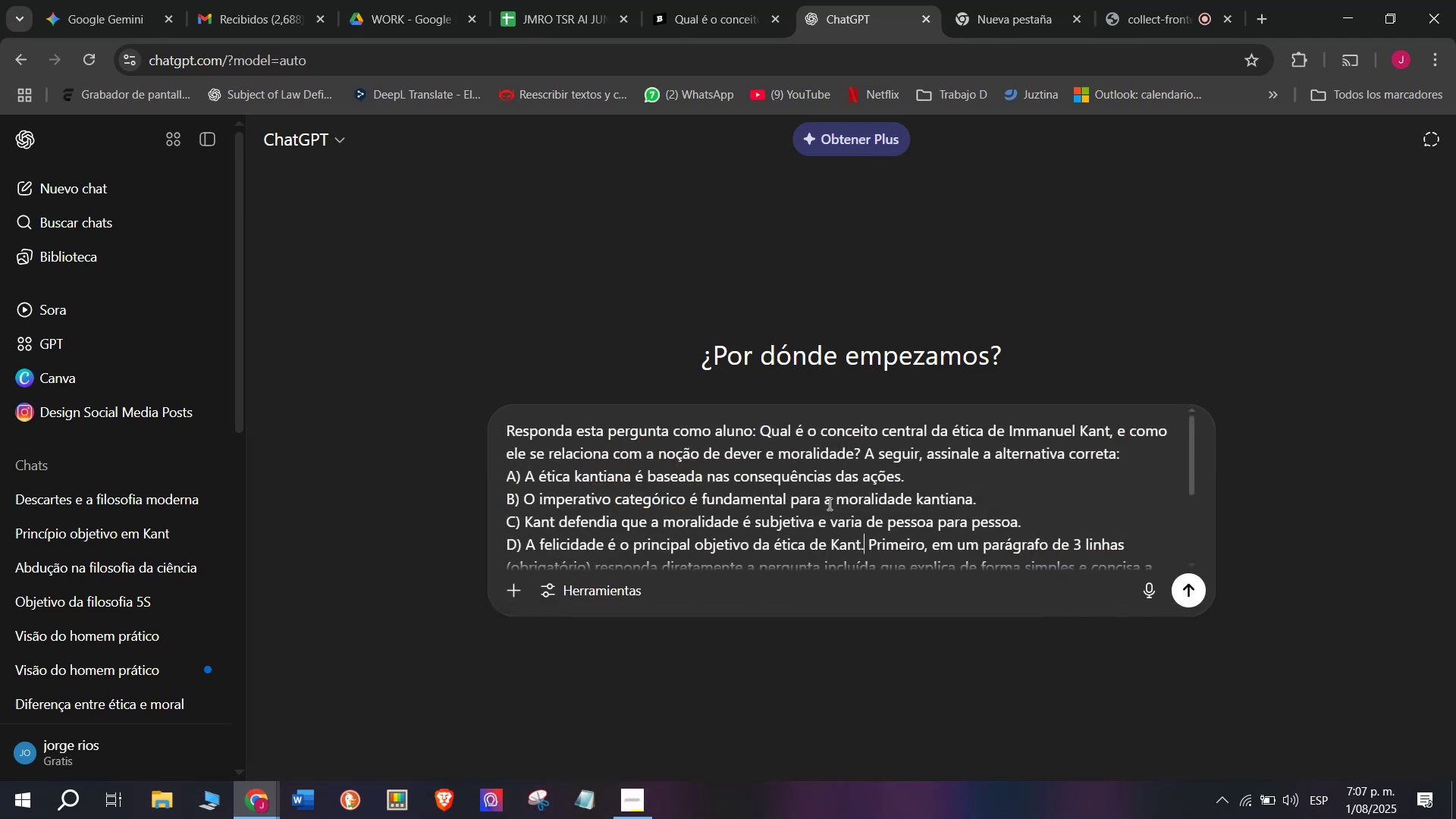 
key(Enter)
 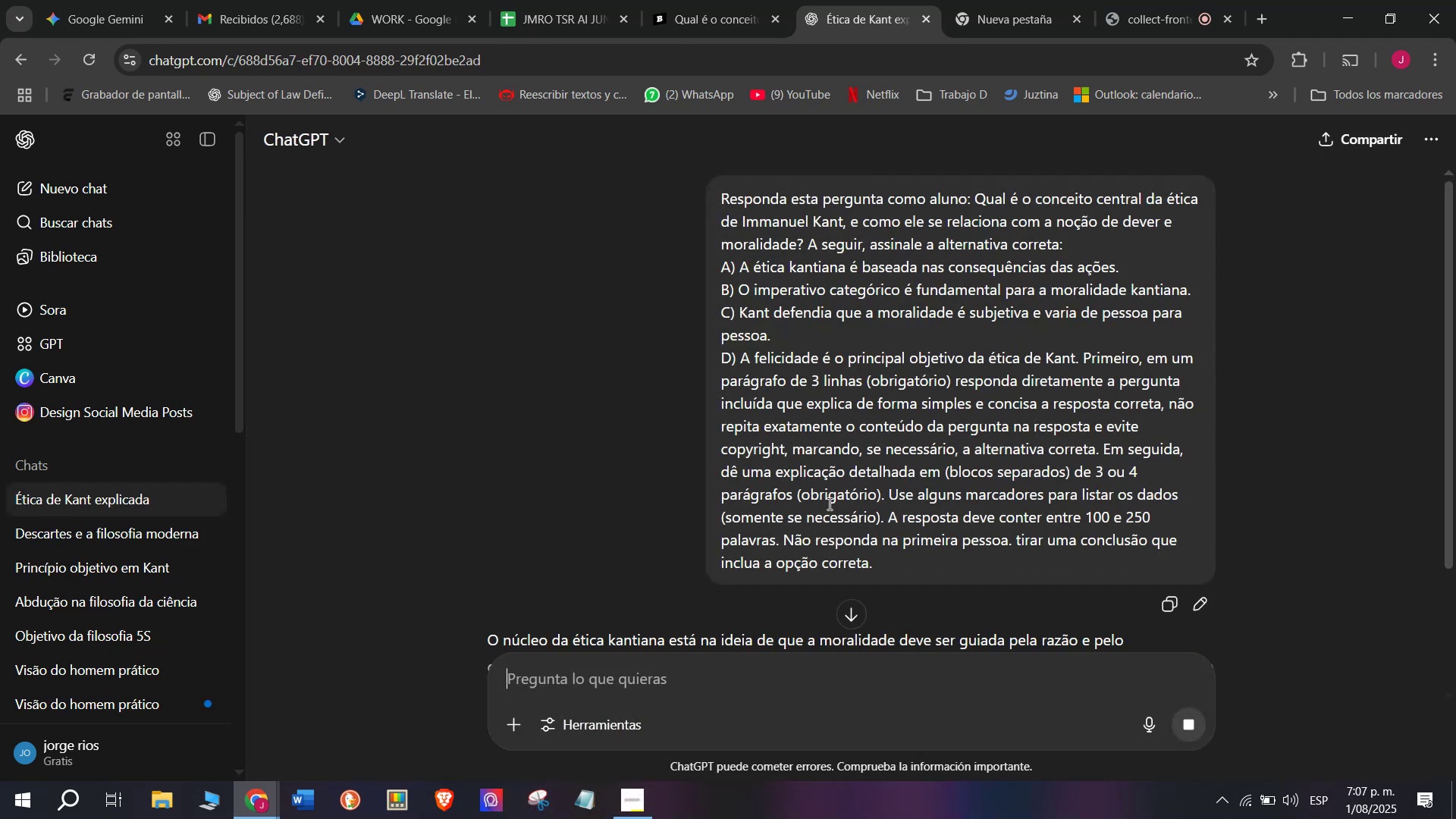 
scroll: coordinate [894, 325], scroll_direction: down, amount: 1.0
 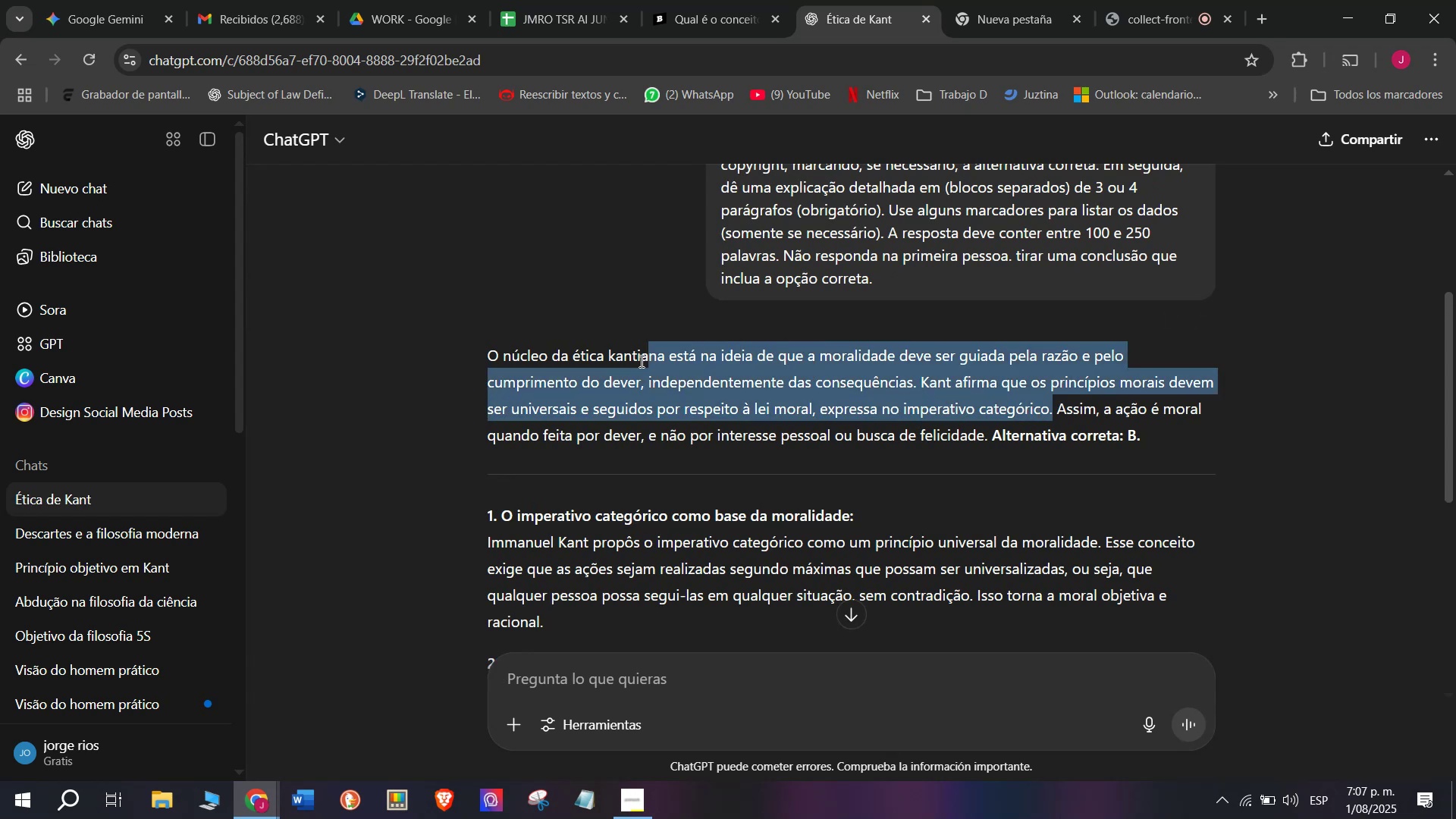 
wait(5.25)
 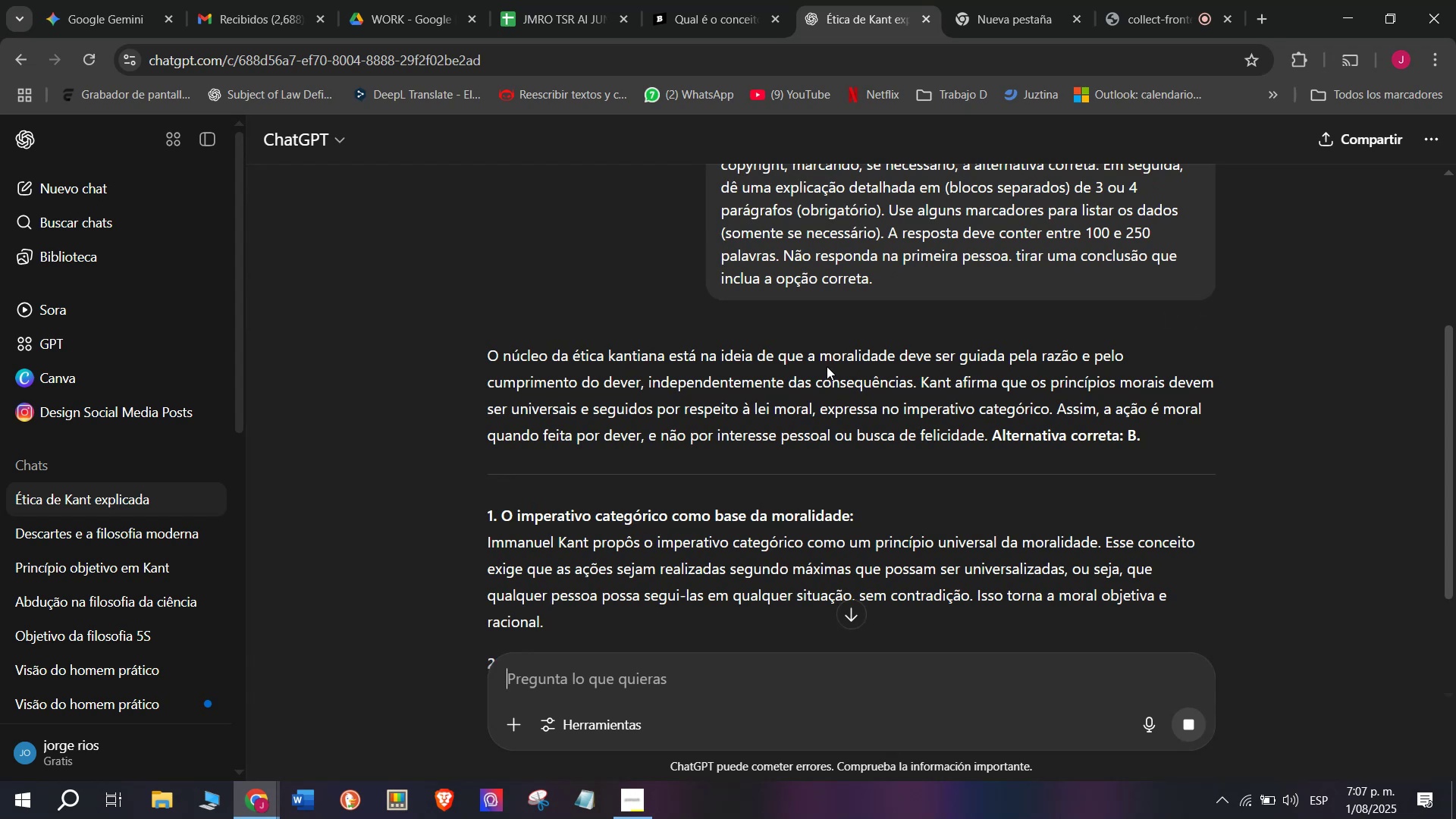 
right_click([534, 382])
 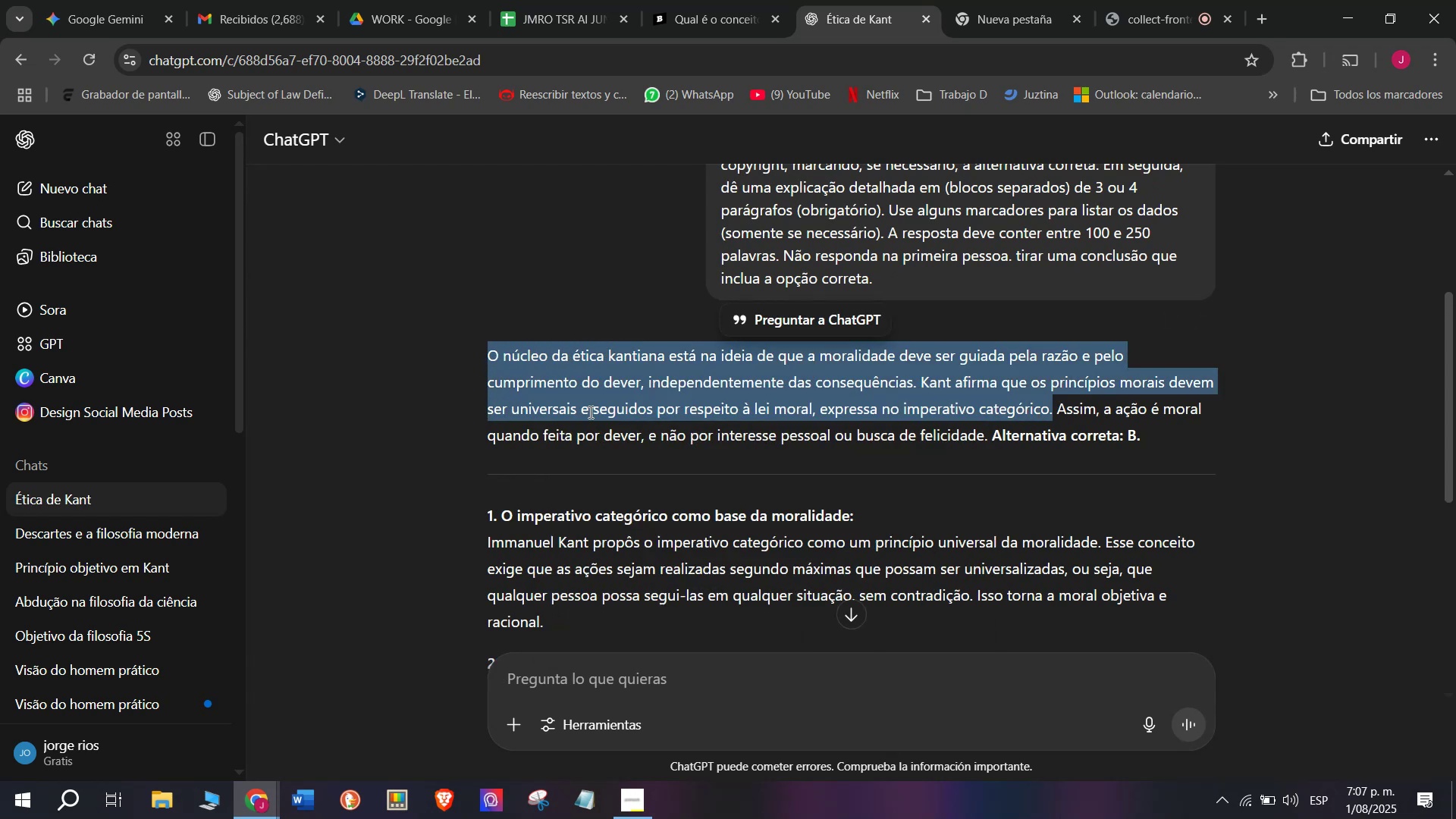 
scroll: coordinate [591, 427], scroll_direction: down, amount: 1.0
 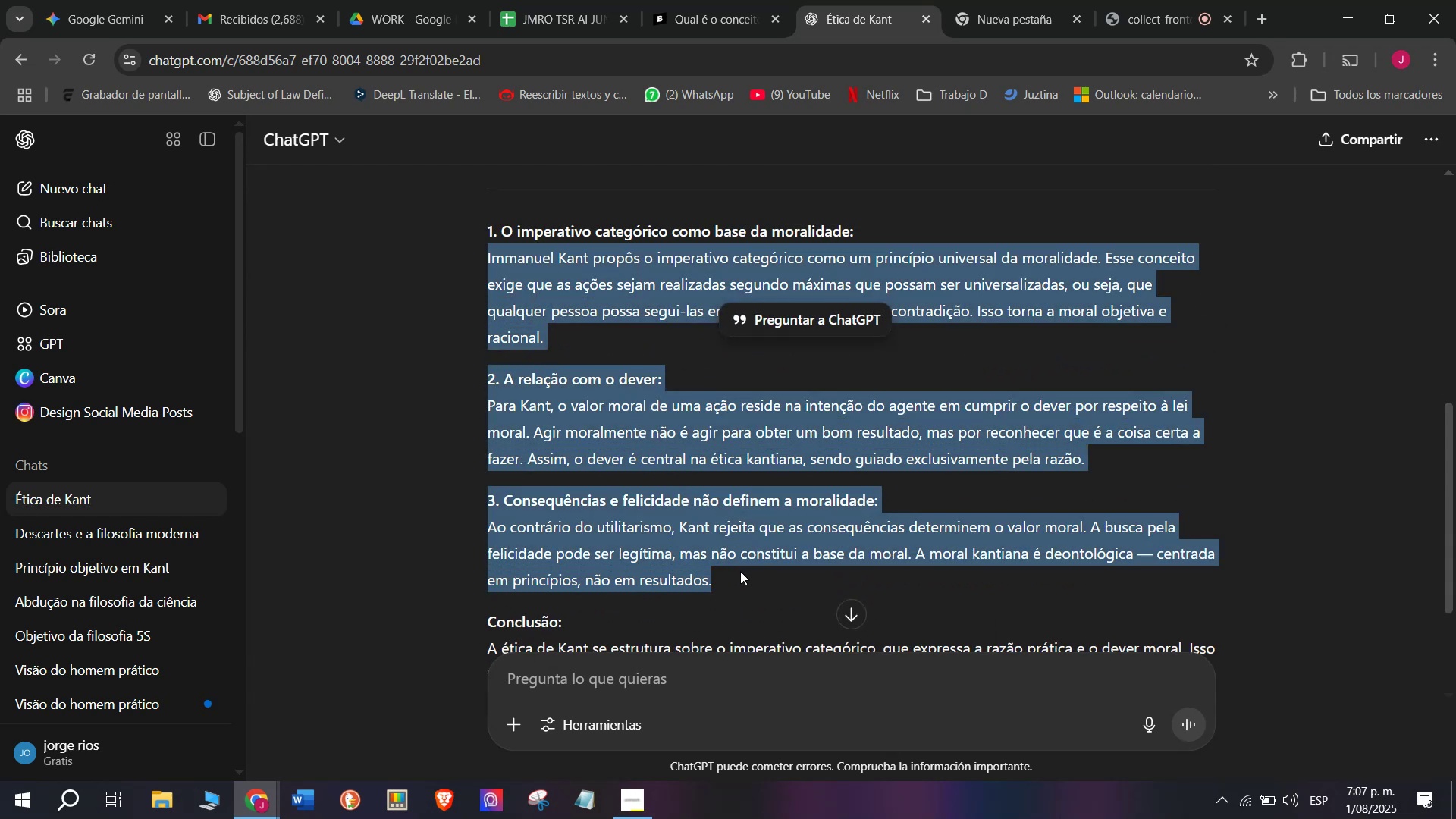 
key(Control+C)
 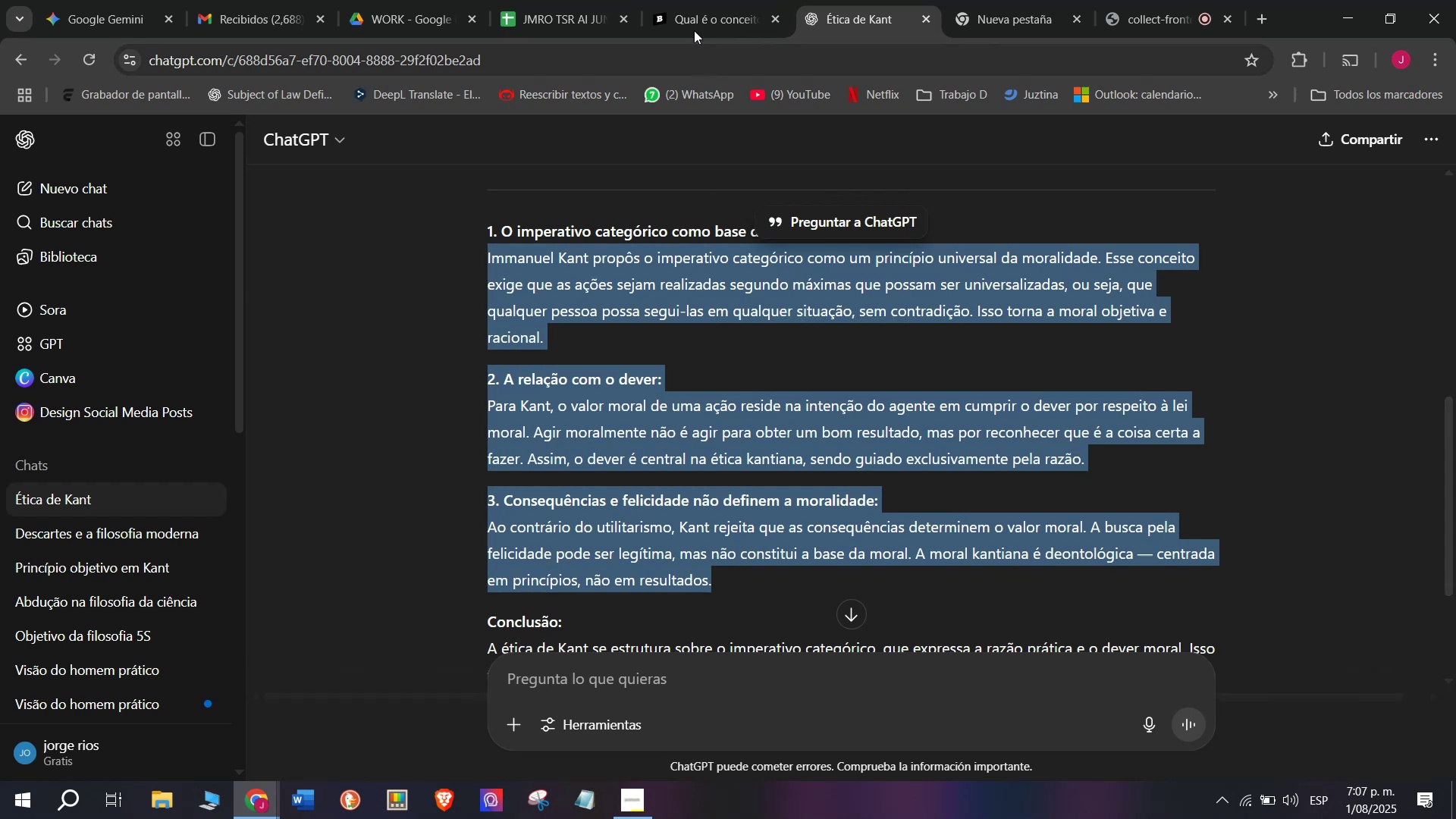 
left_click([707, 0])
 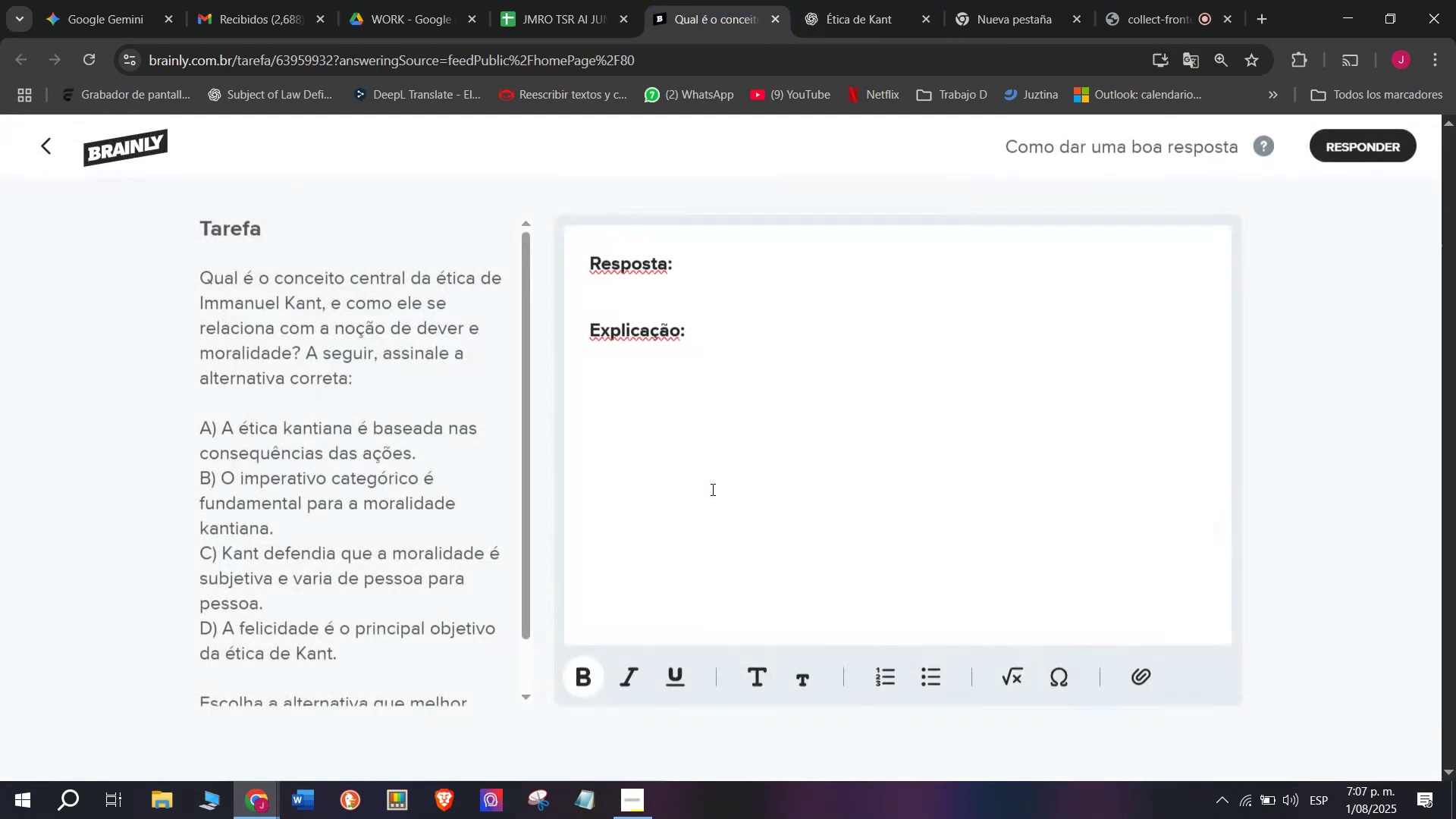 
key(Meta+MetaLeft)
 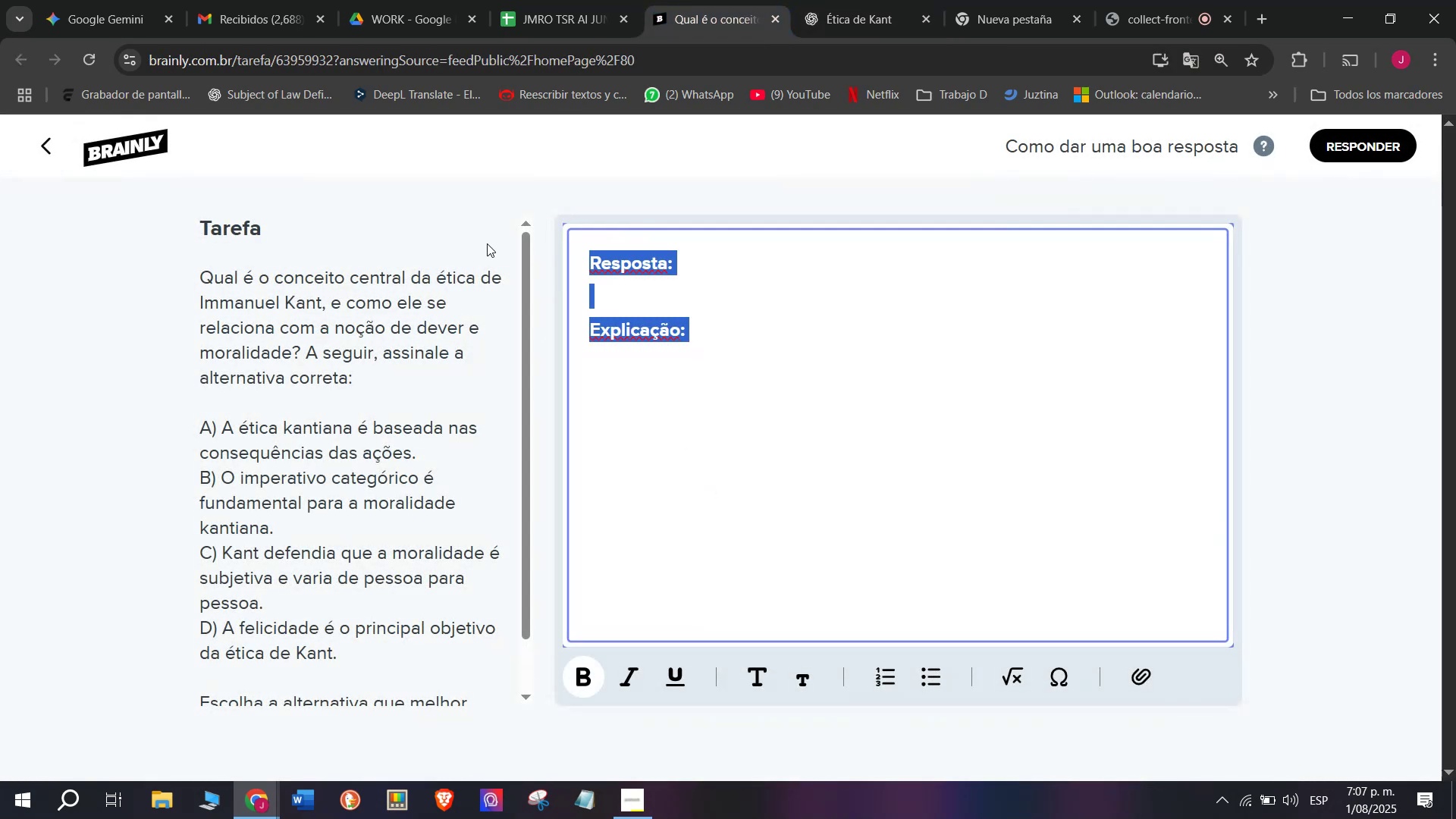 
key(Meta+V)
 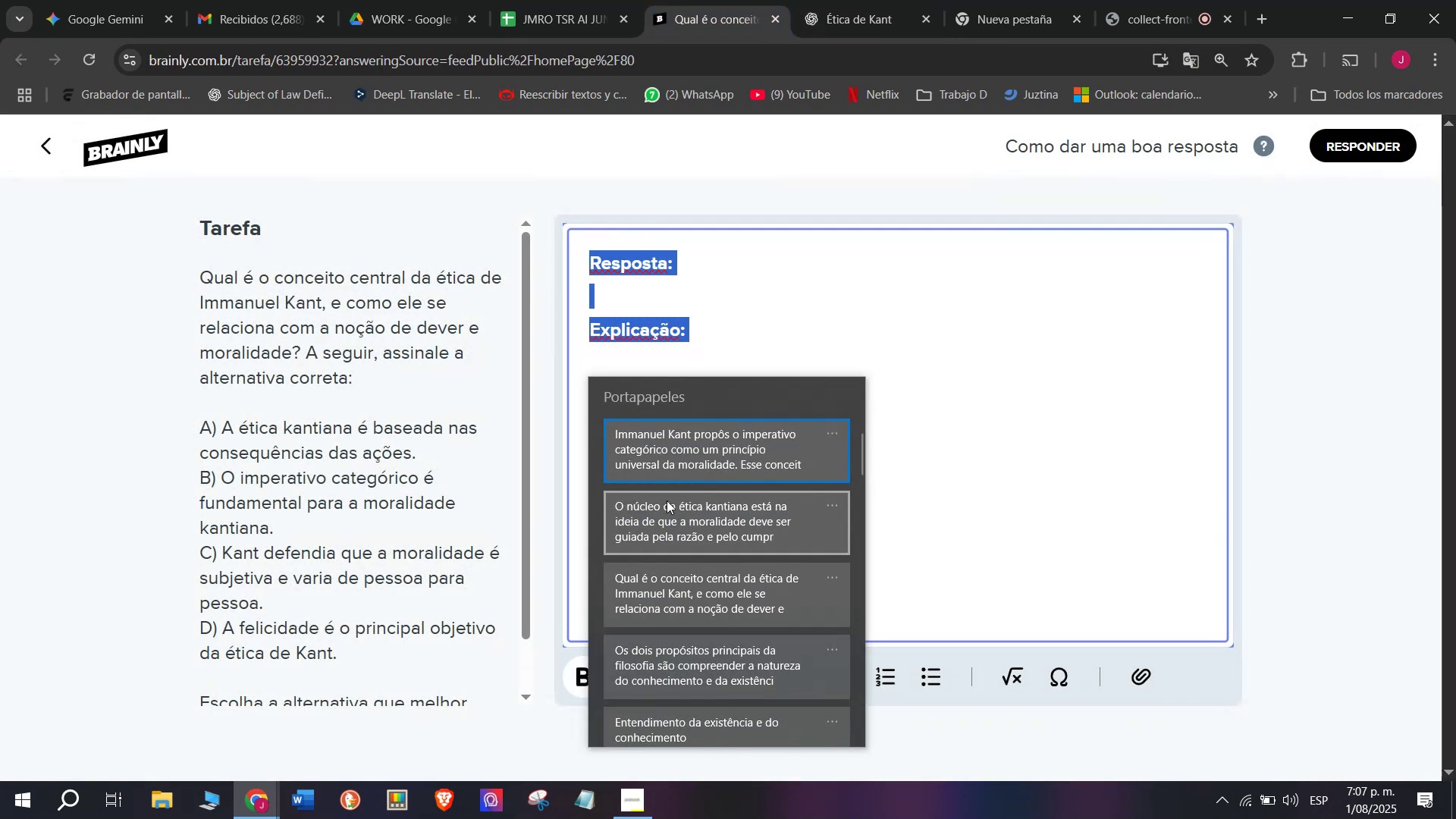 
left_click([671, 516])
 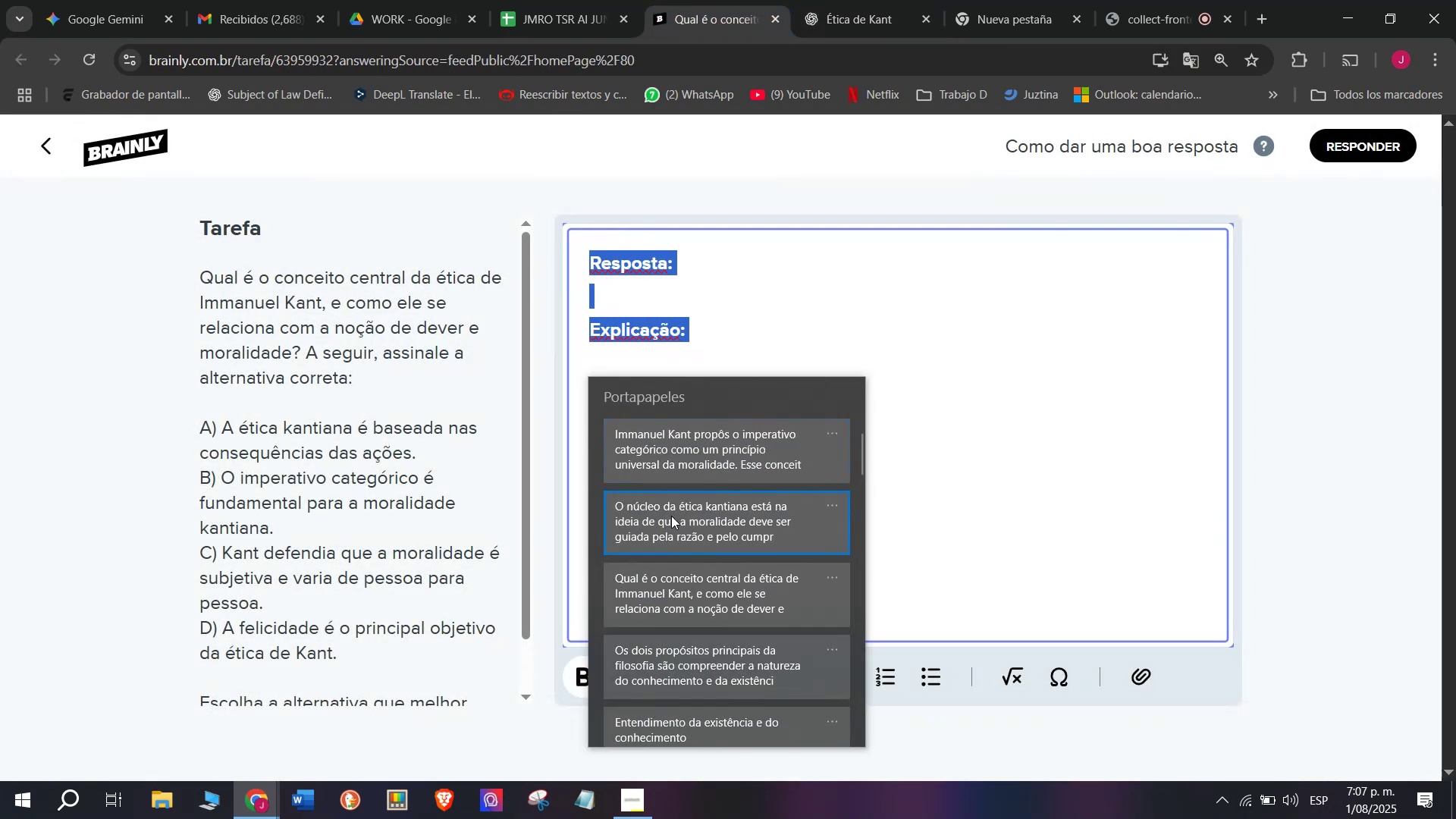 
key(Control+ControlLeft)
 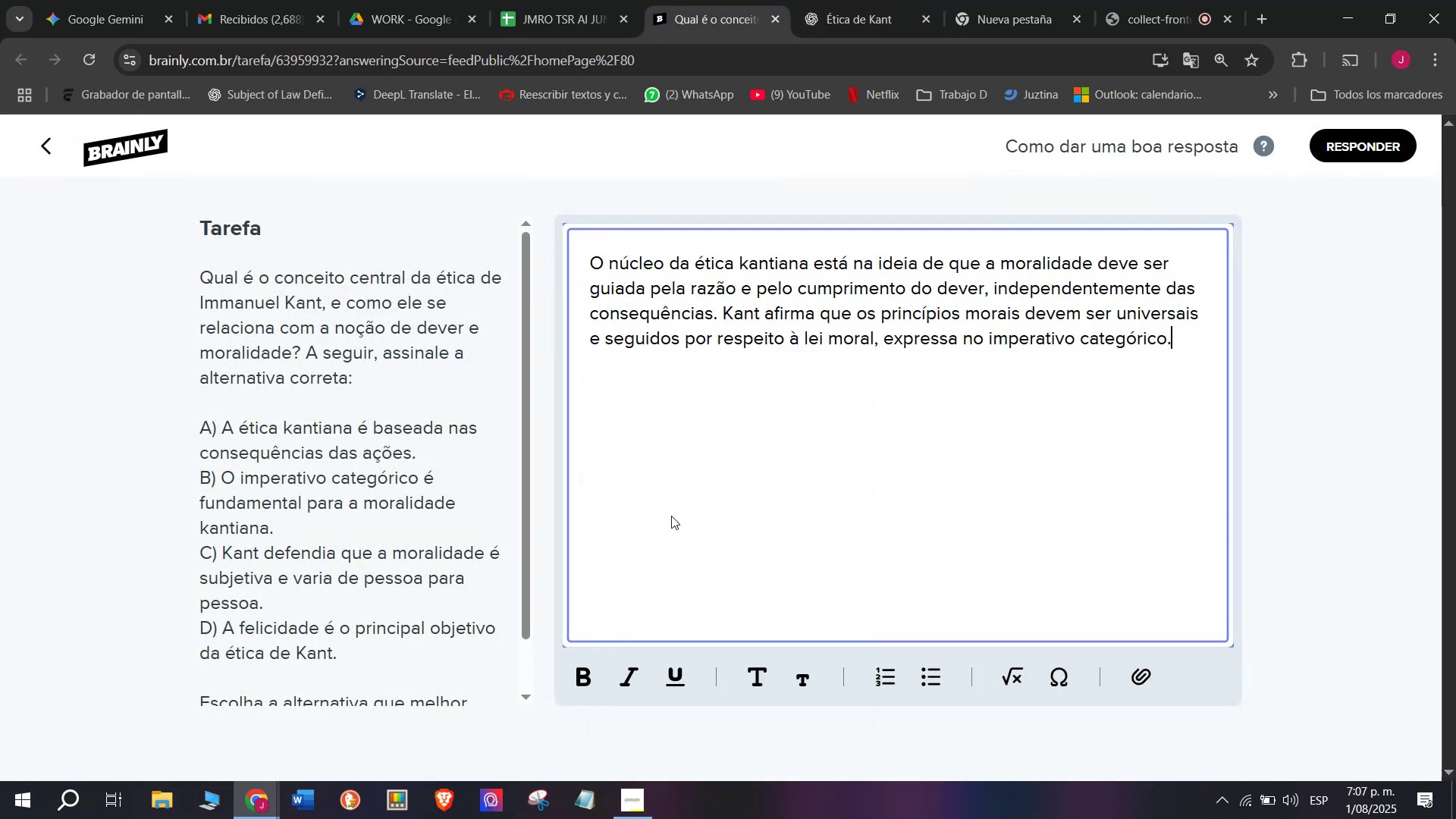 
key(Control+V)
 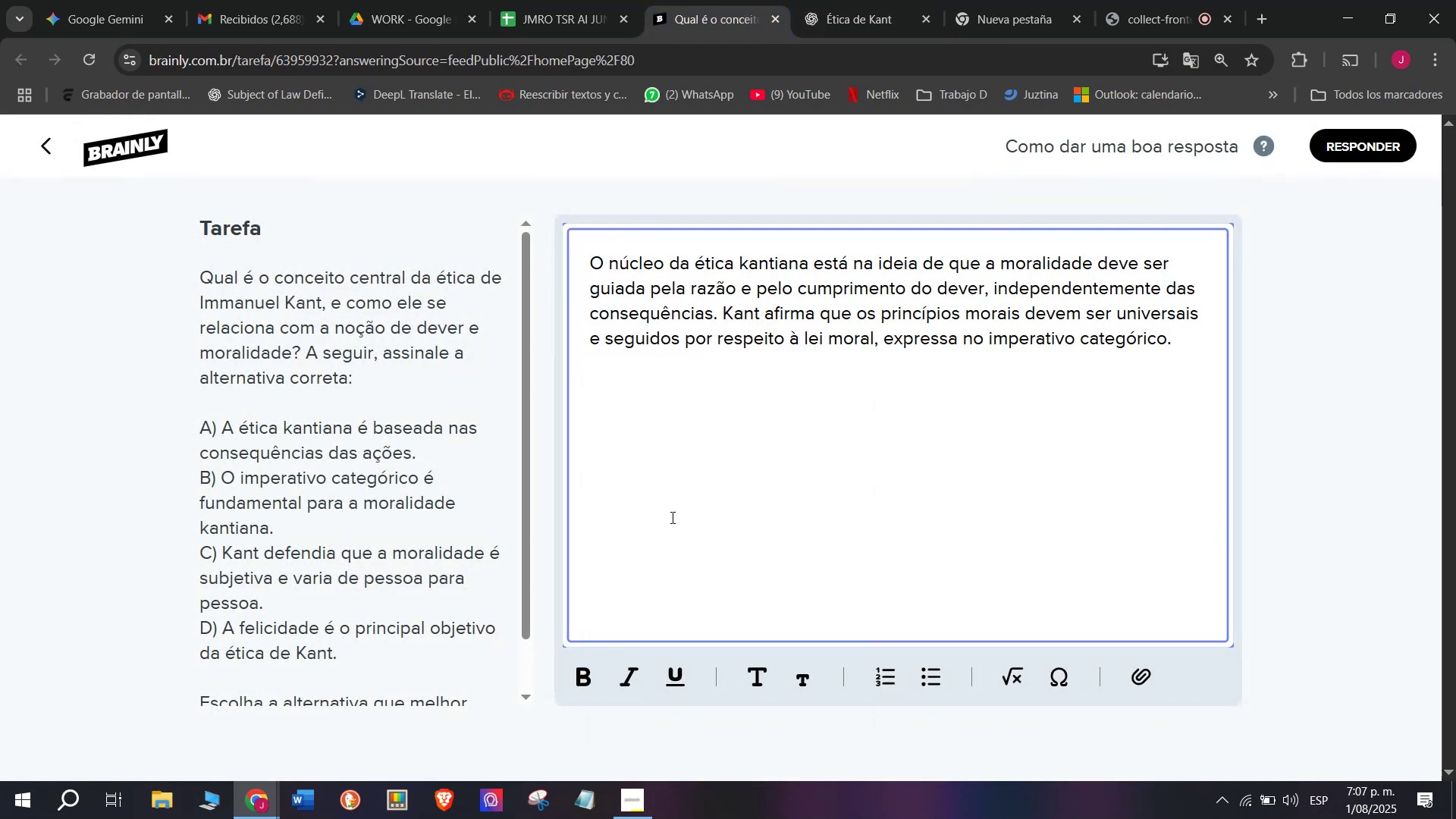 
key(Enter)
 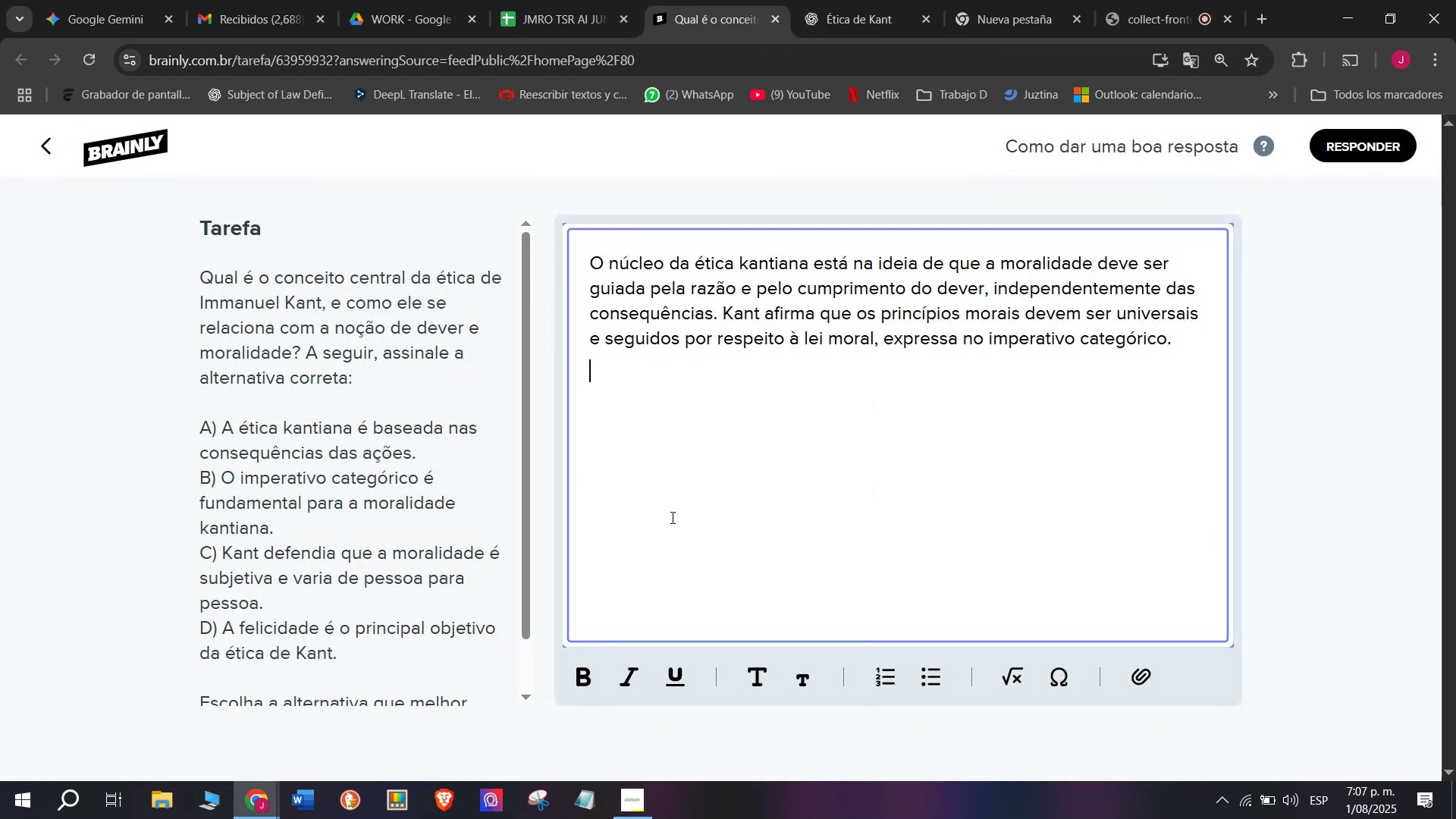 
key(Enter)
 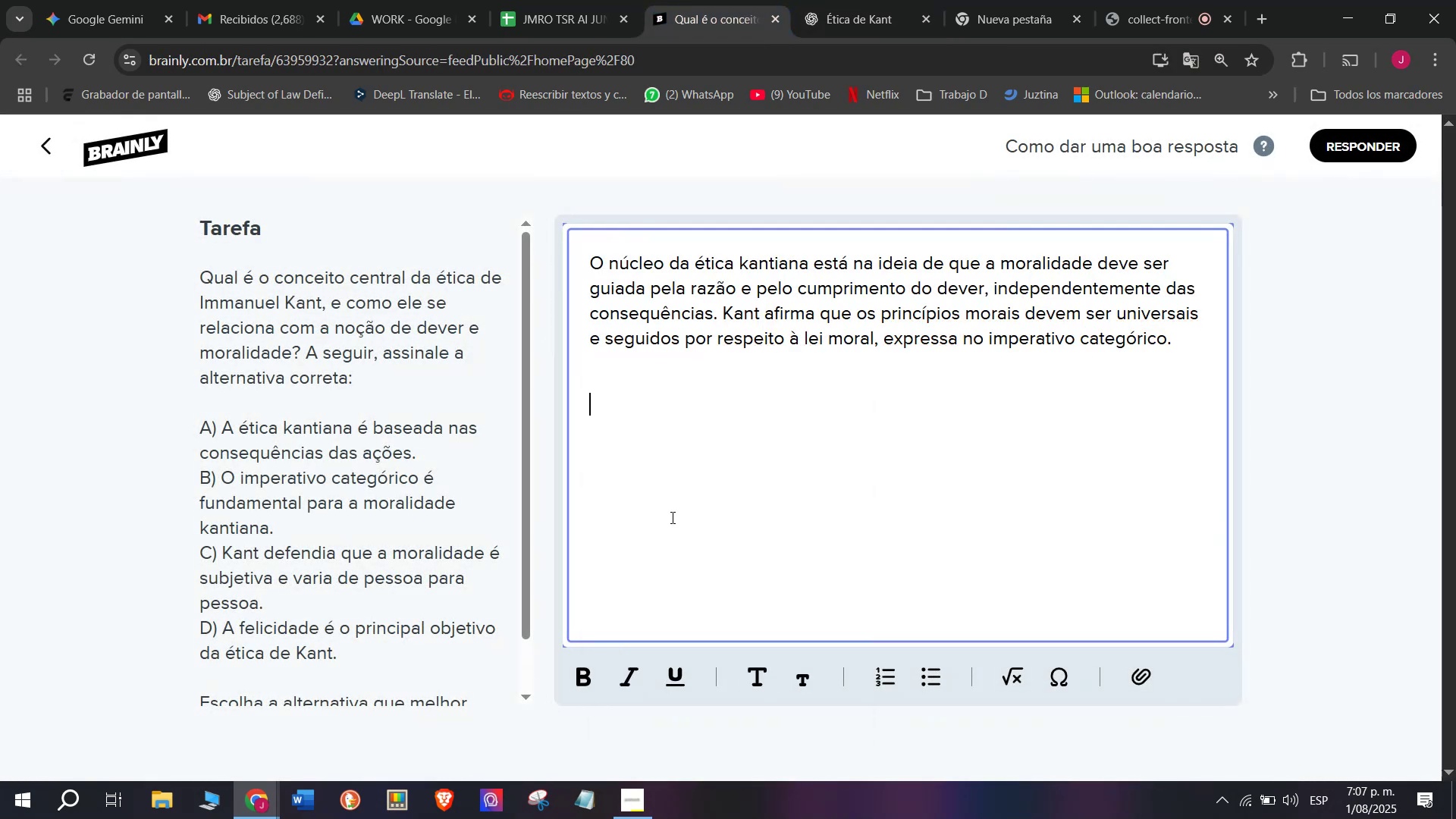 
key(Meta+MetaLeft)
 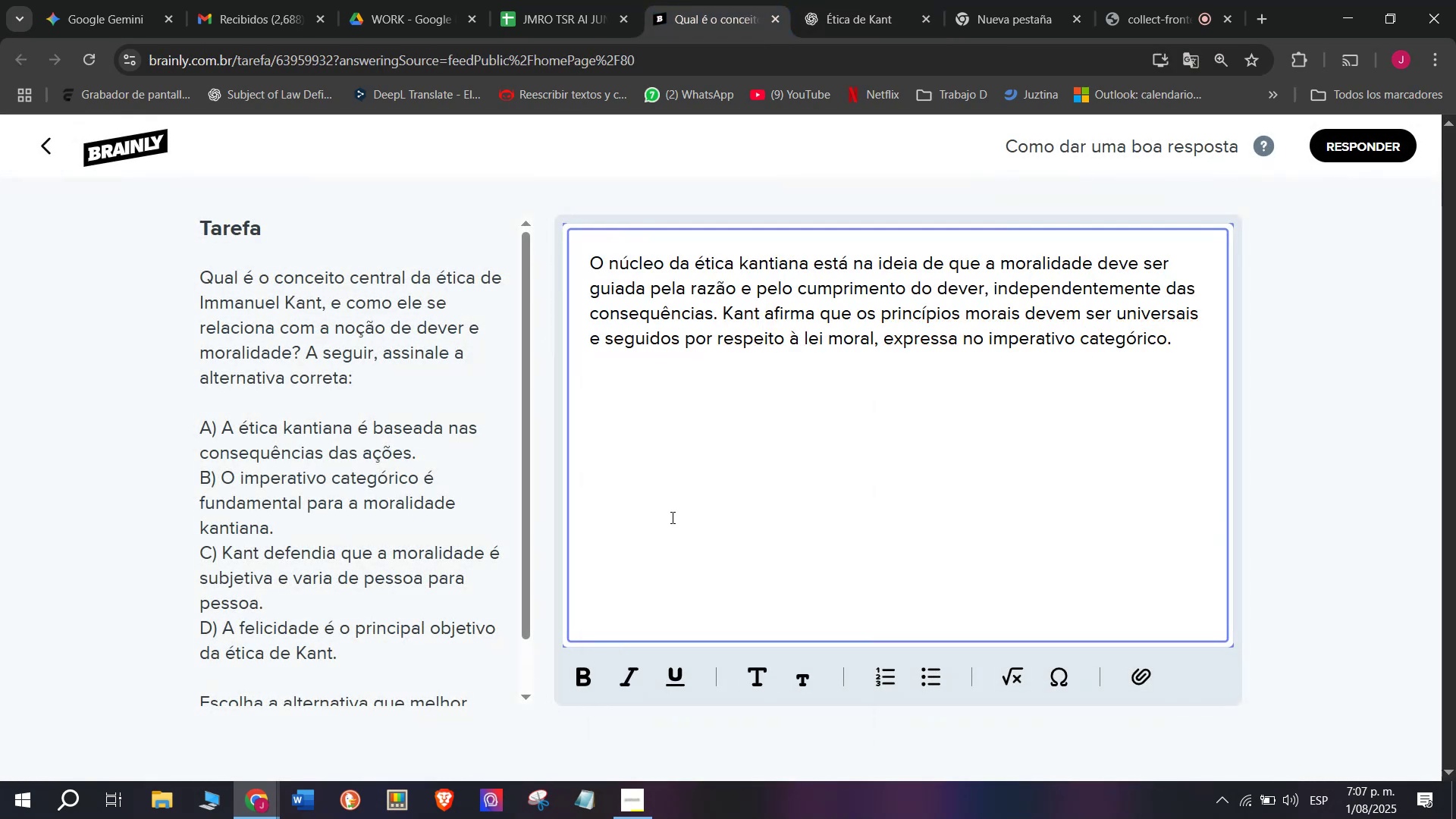 
key(Meta+V)
 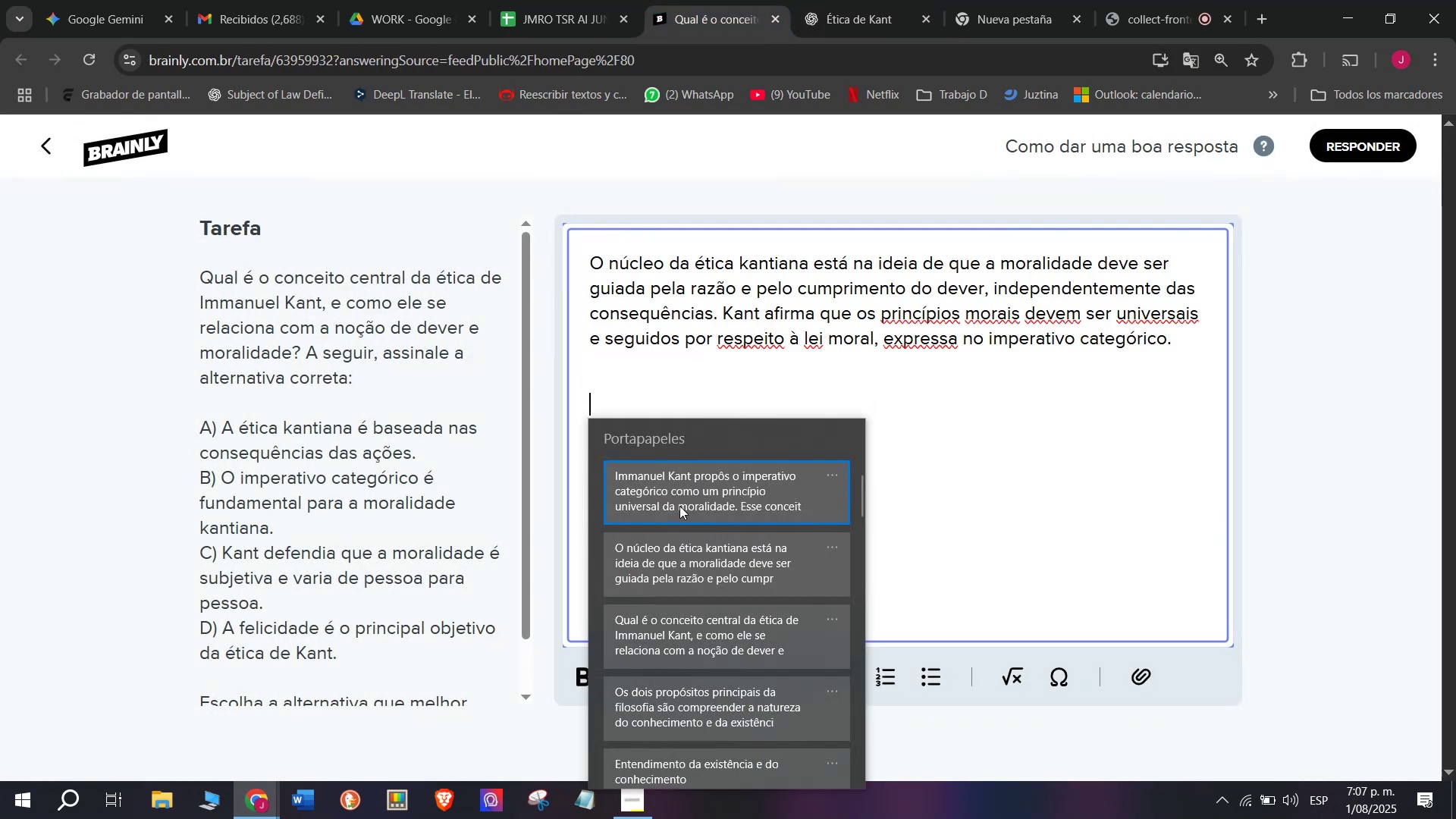 
left_click([682, 493])
 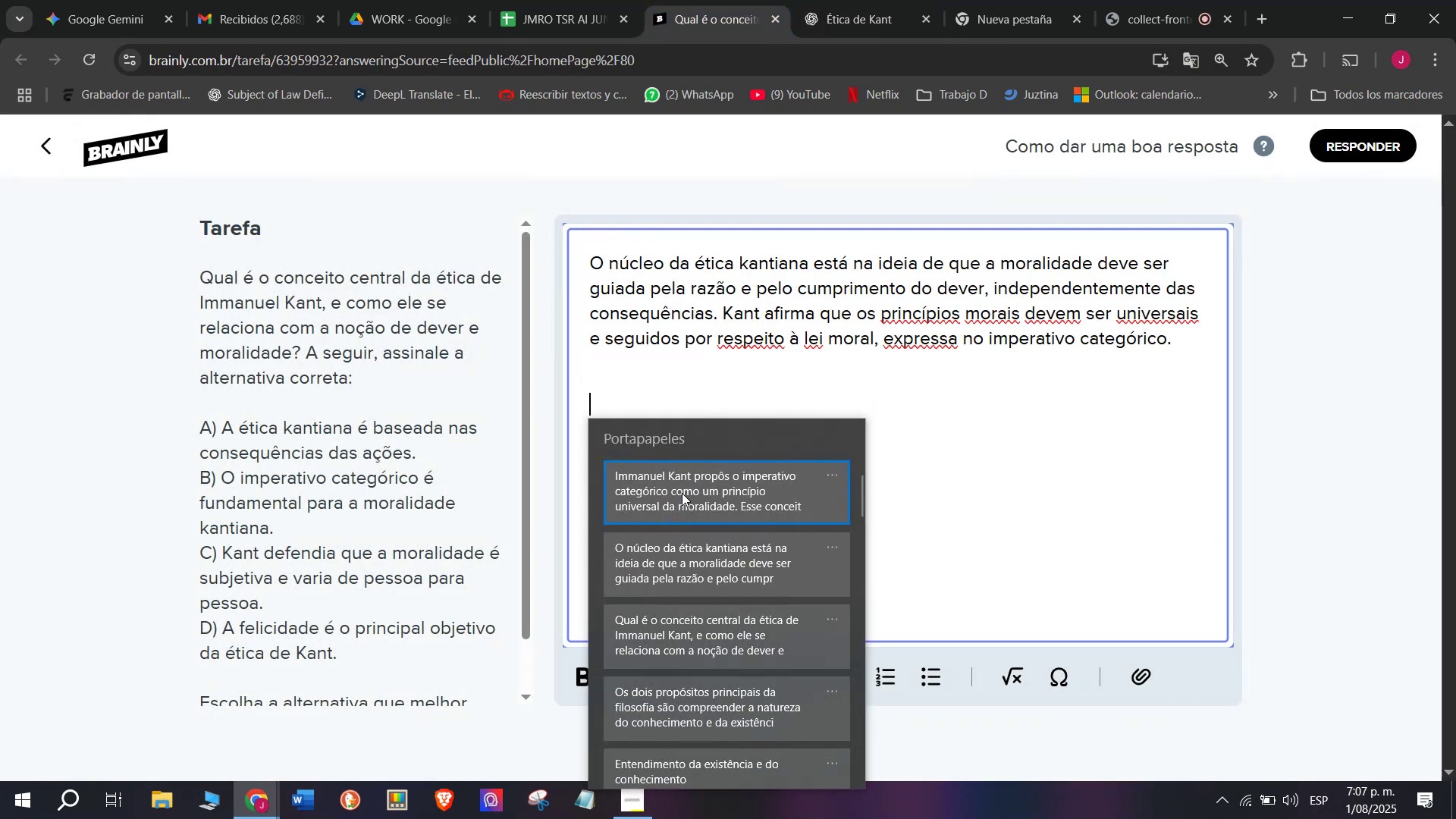 
key(Control+ControlLeft)
 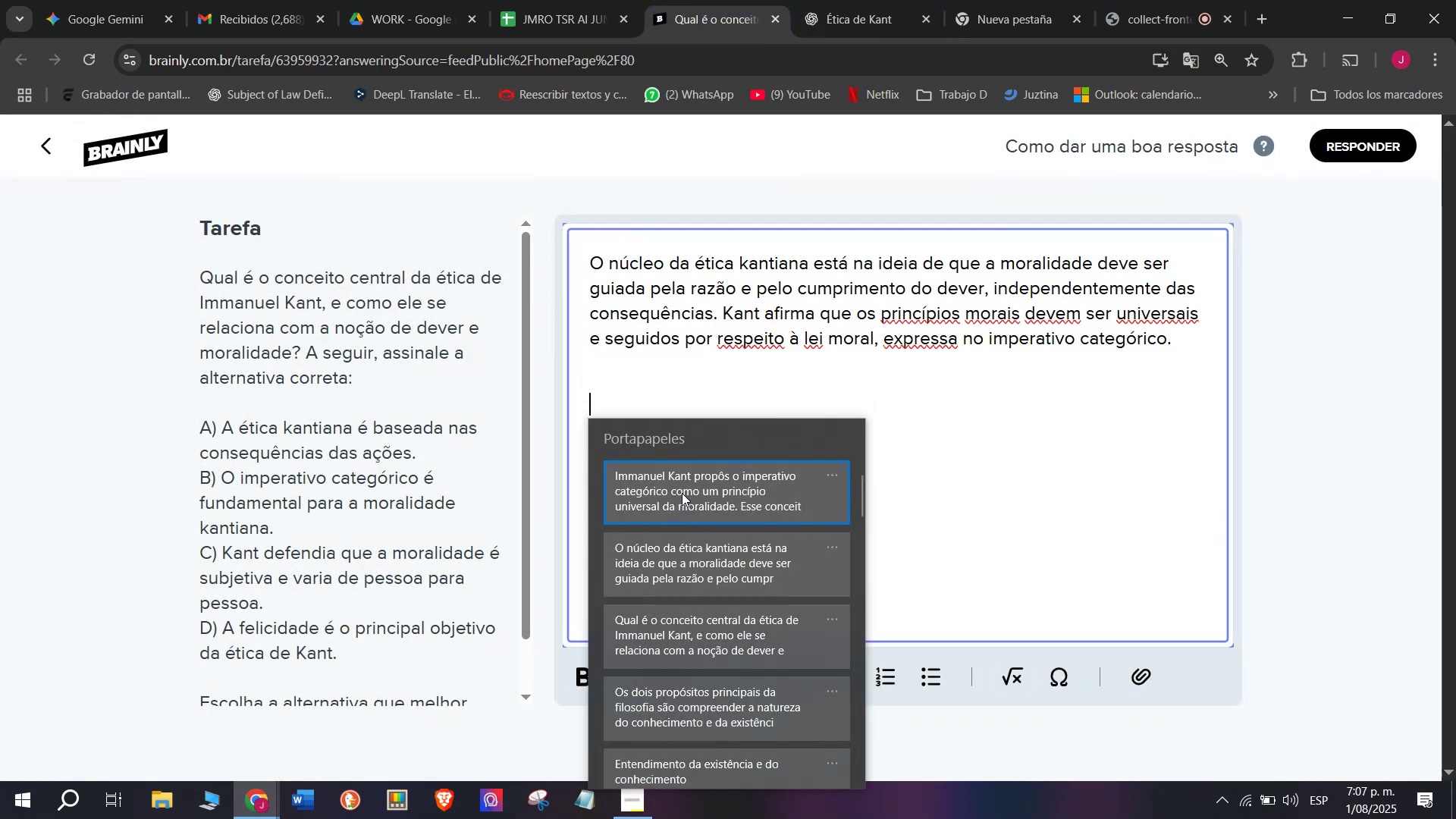 
key(Control+V)
 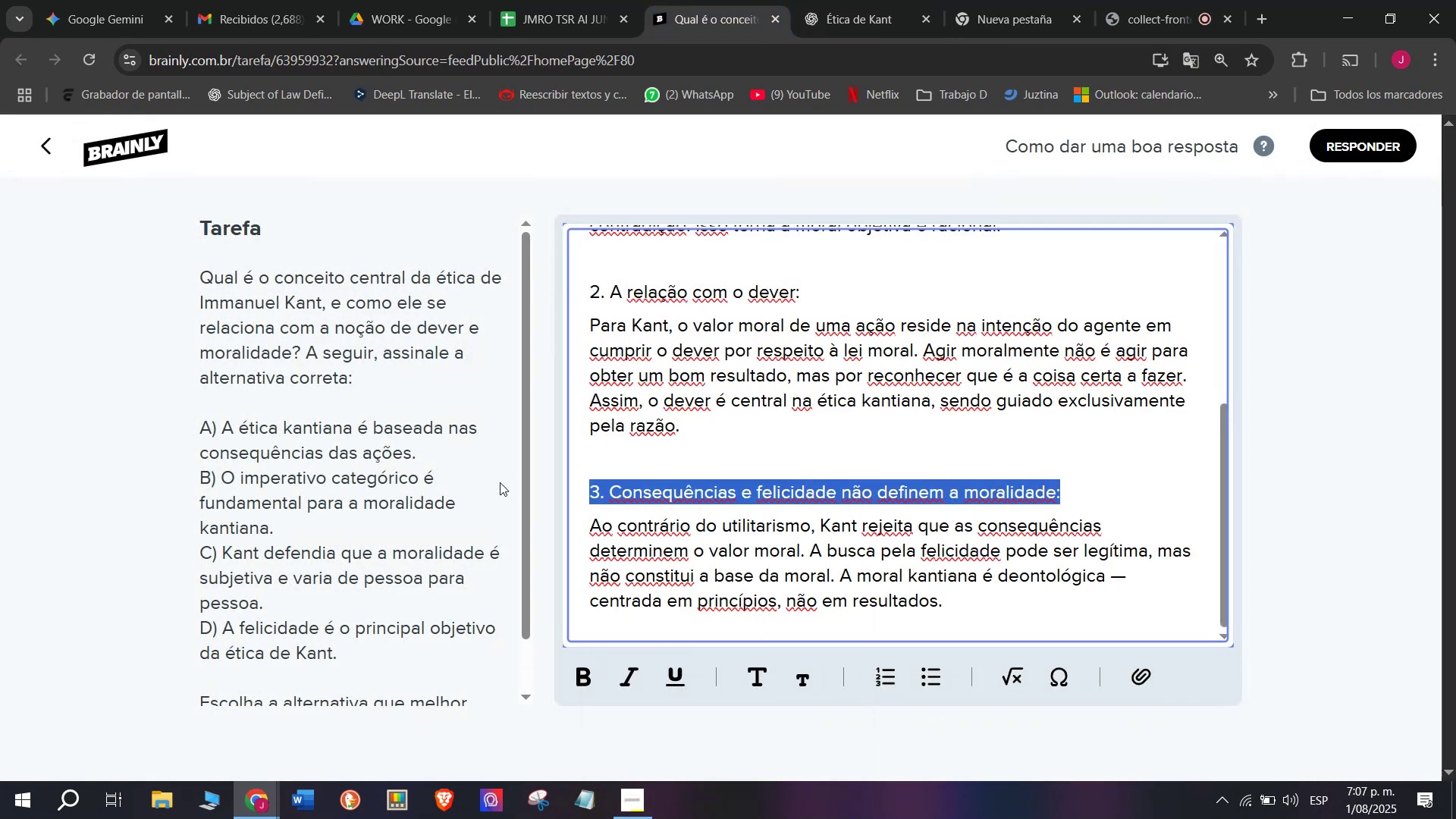 
key(Backspace)
 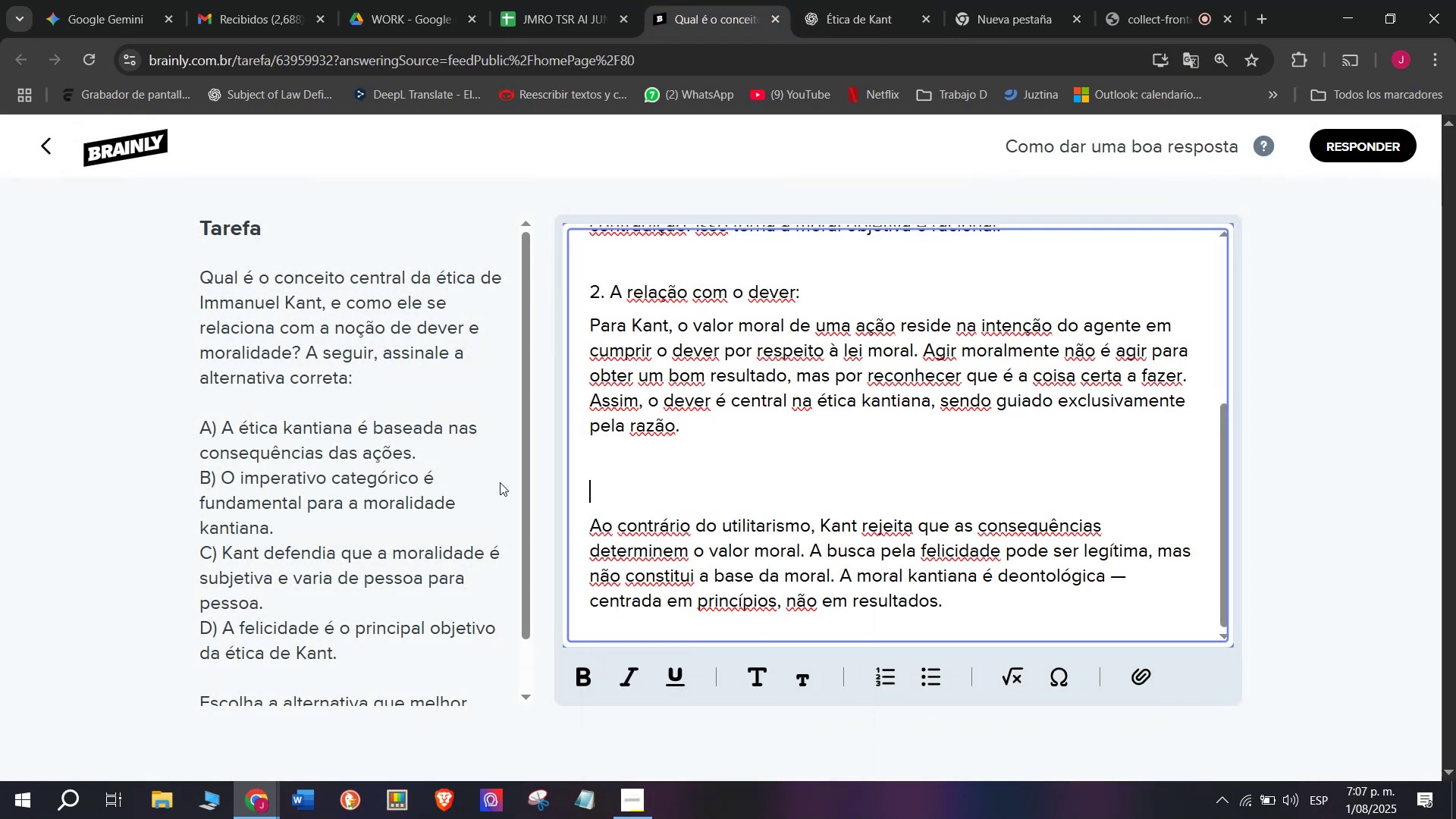 
key(Backspace)
 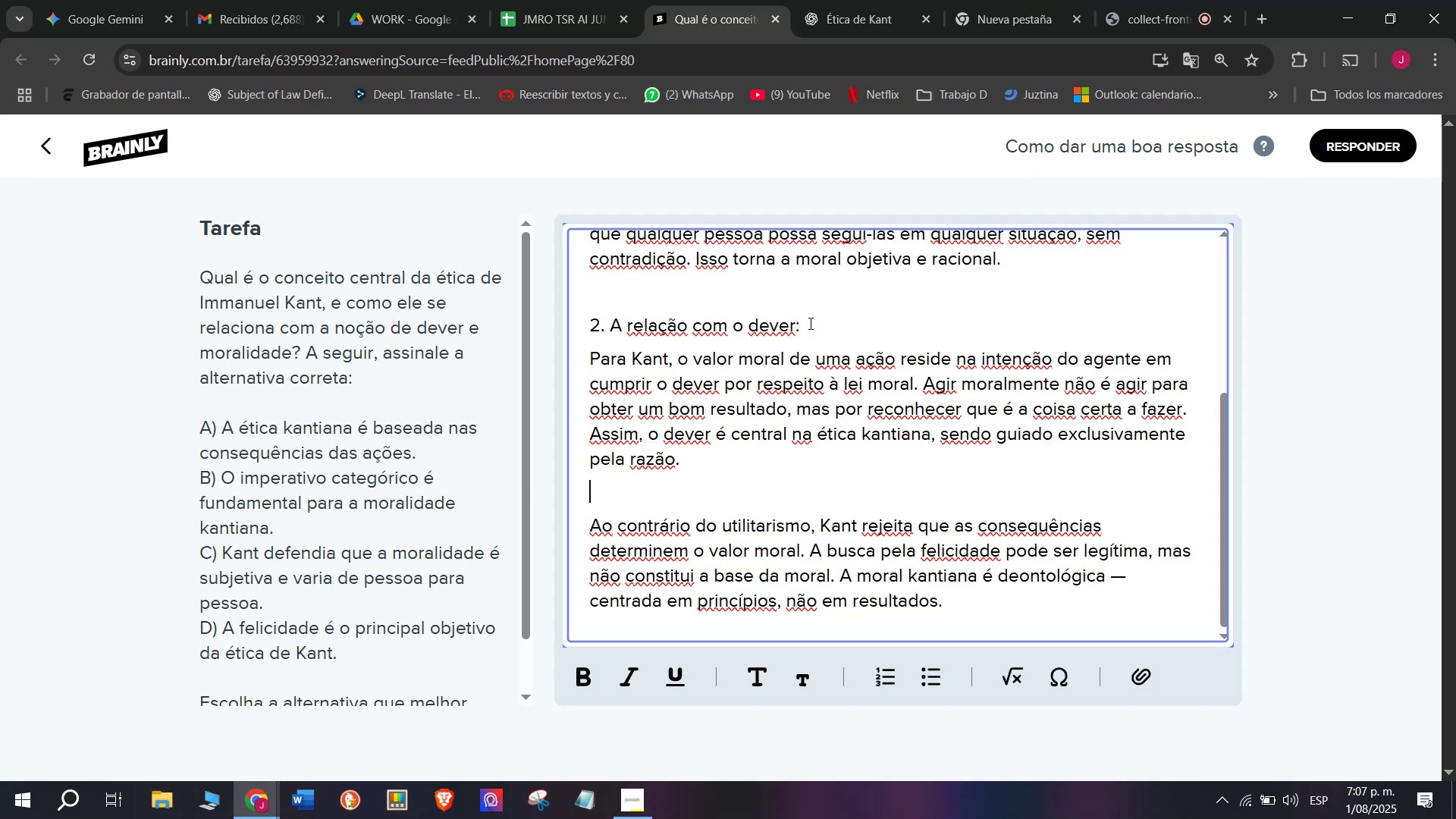 
key(Backspace)
 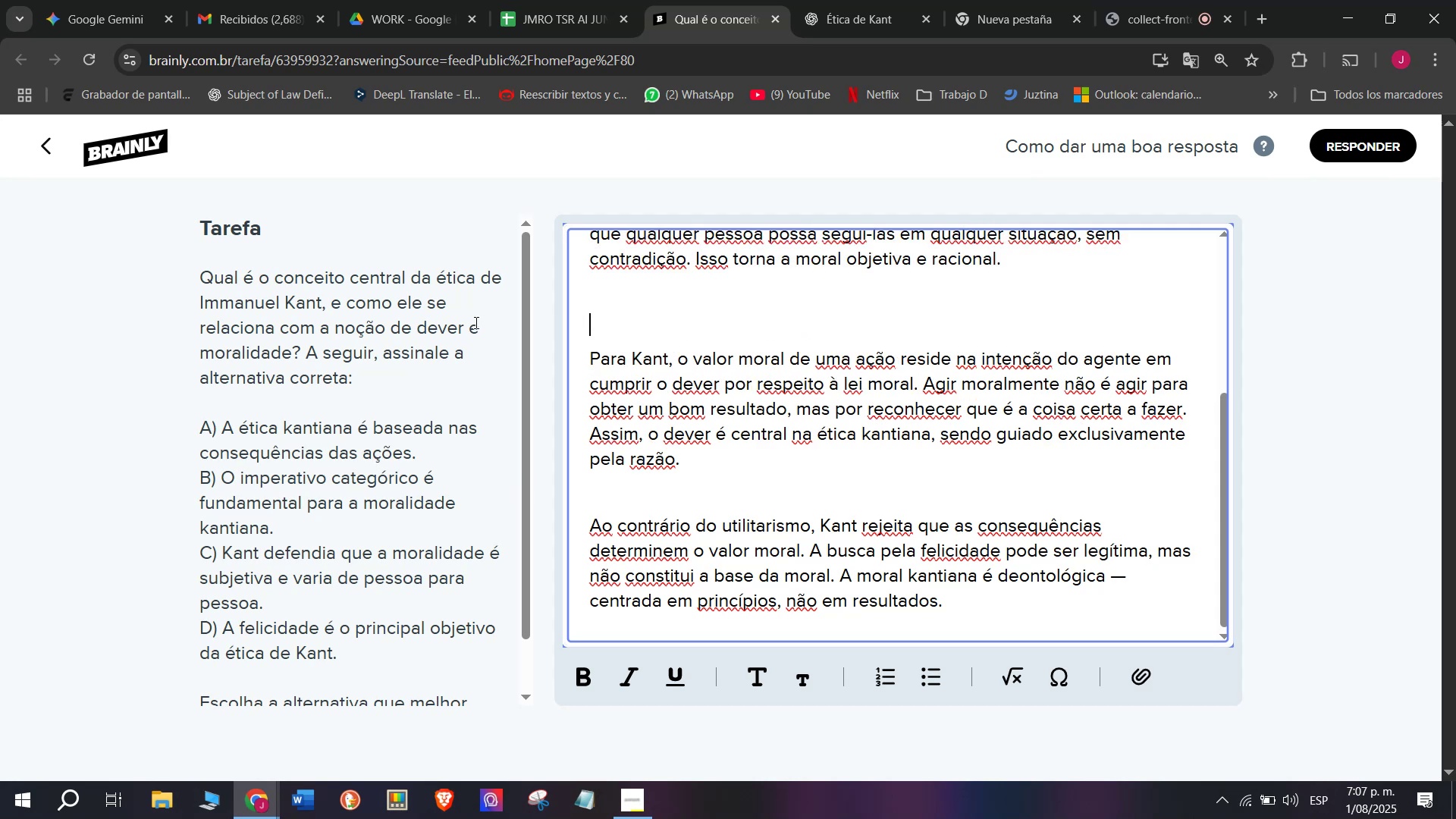 
key(Backspace)
 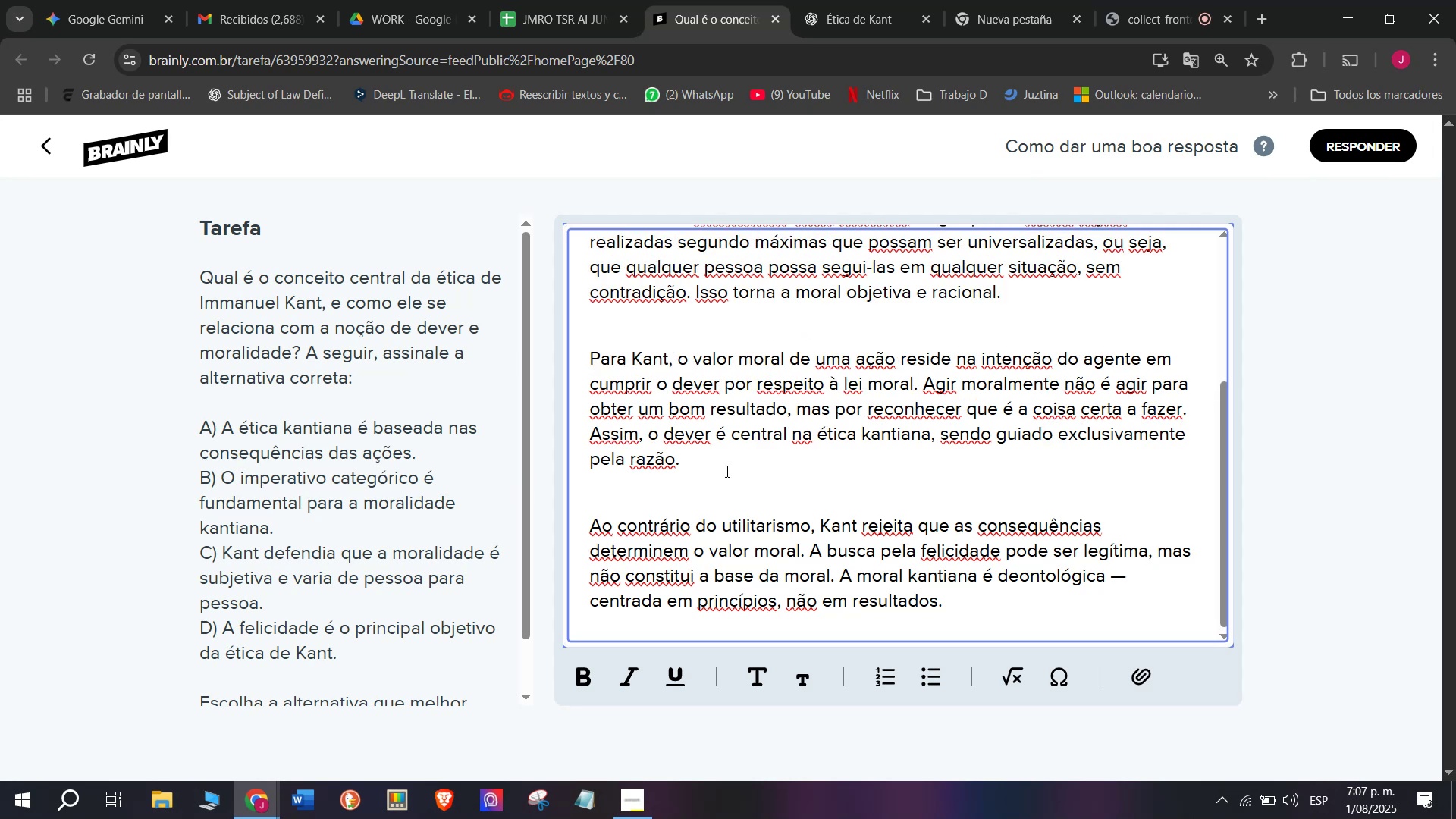 
scroll: coordinate [728, 471], scroll_direction: up, amount: 3.0
 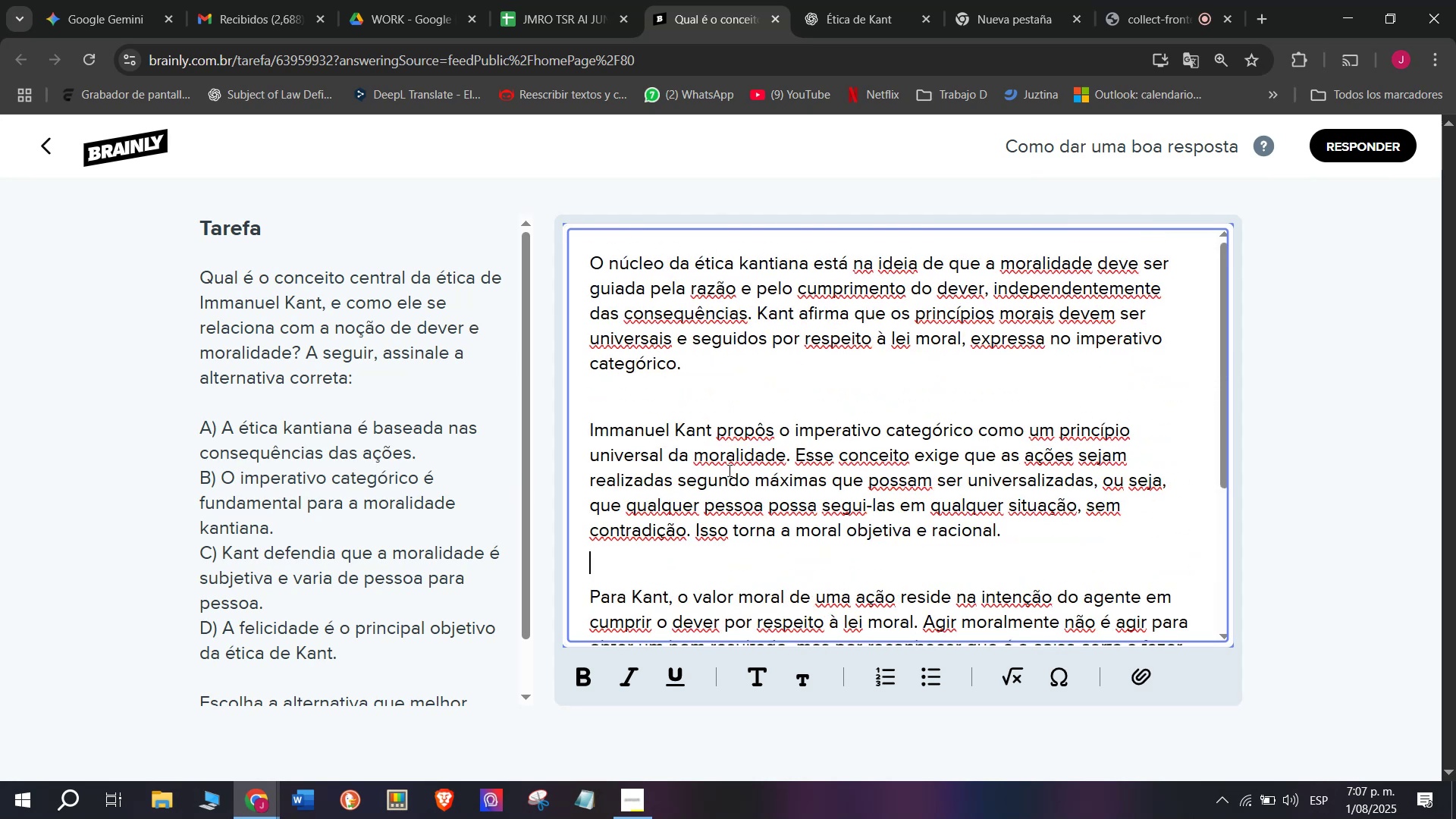 
scroll: coordinate [728, 470], scroll_direction: down, amount: 3.0
 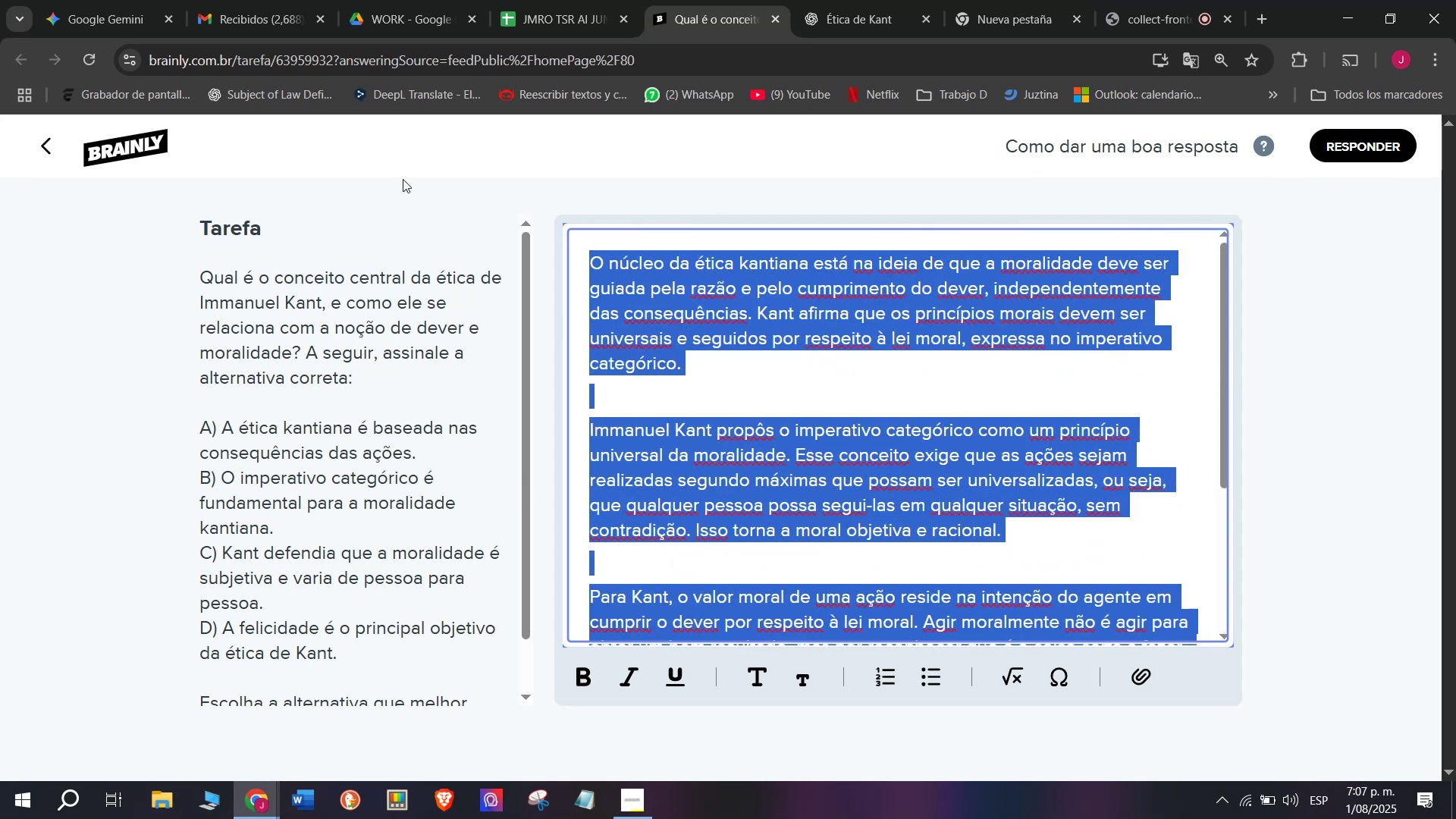 
key(Control+ControlLeft)
 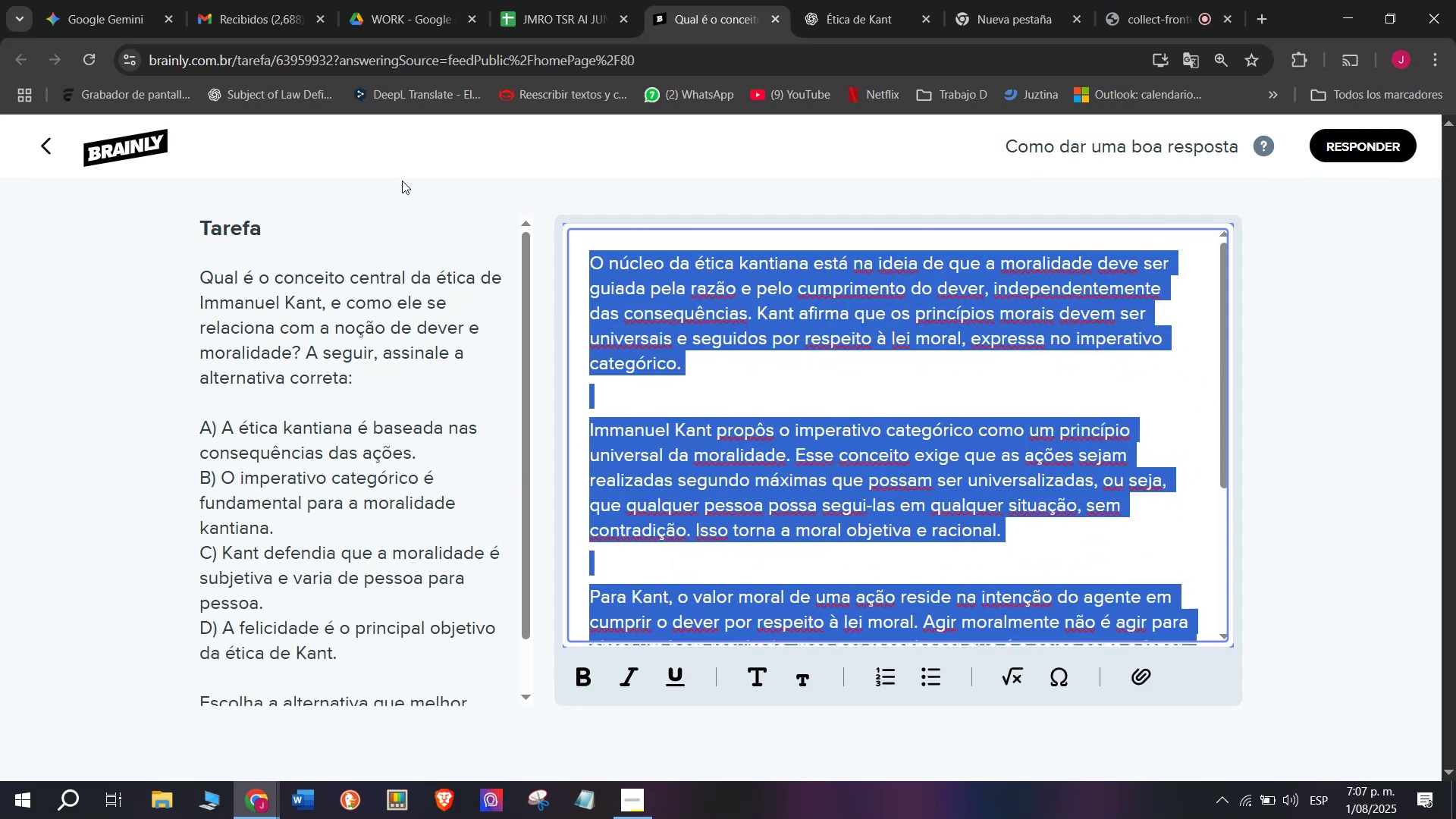 
key(Control+C)
 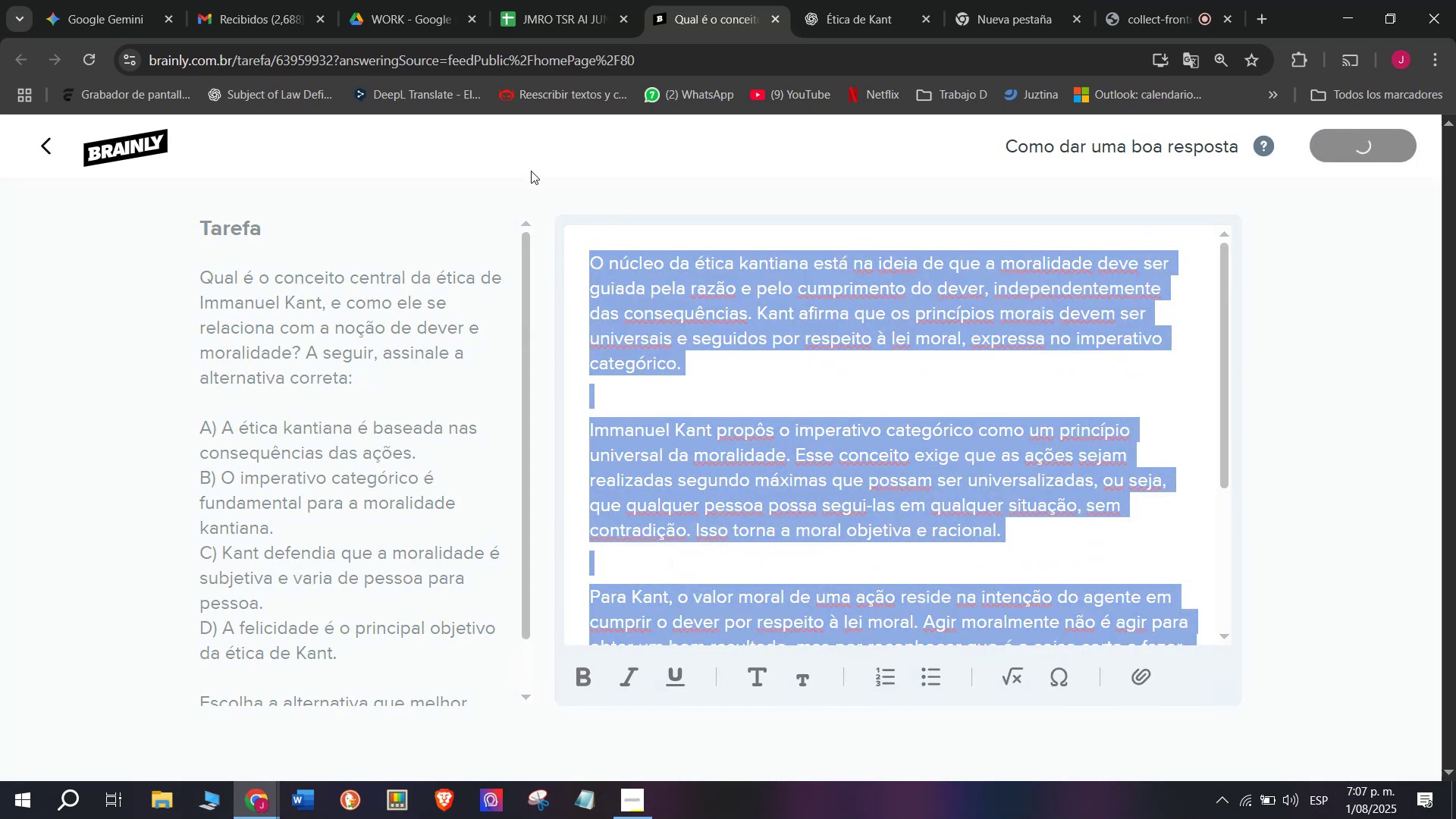 
left_click([555, 0])
 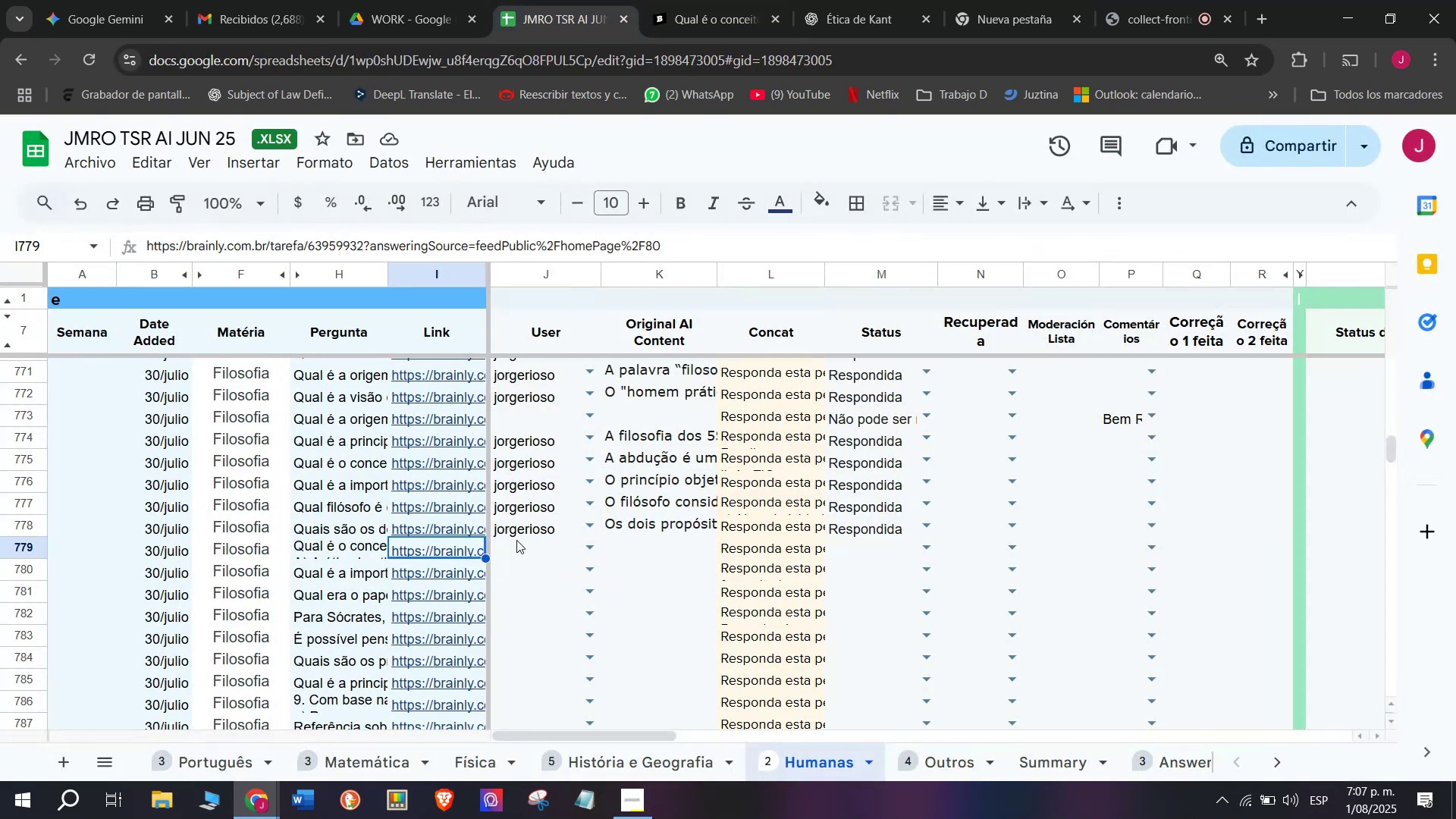 
left_click([516, 542])
 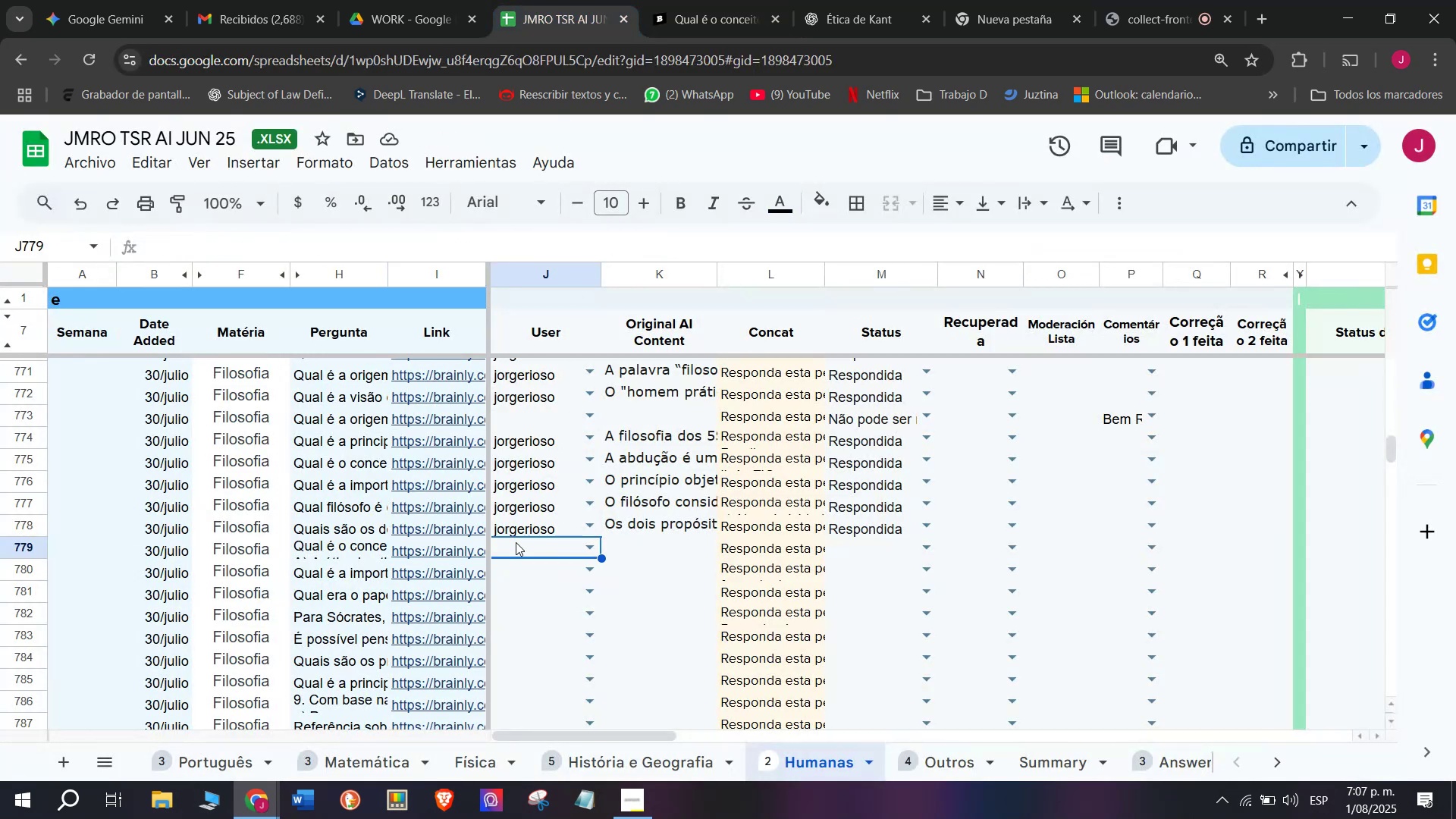 
key(J)
 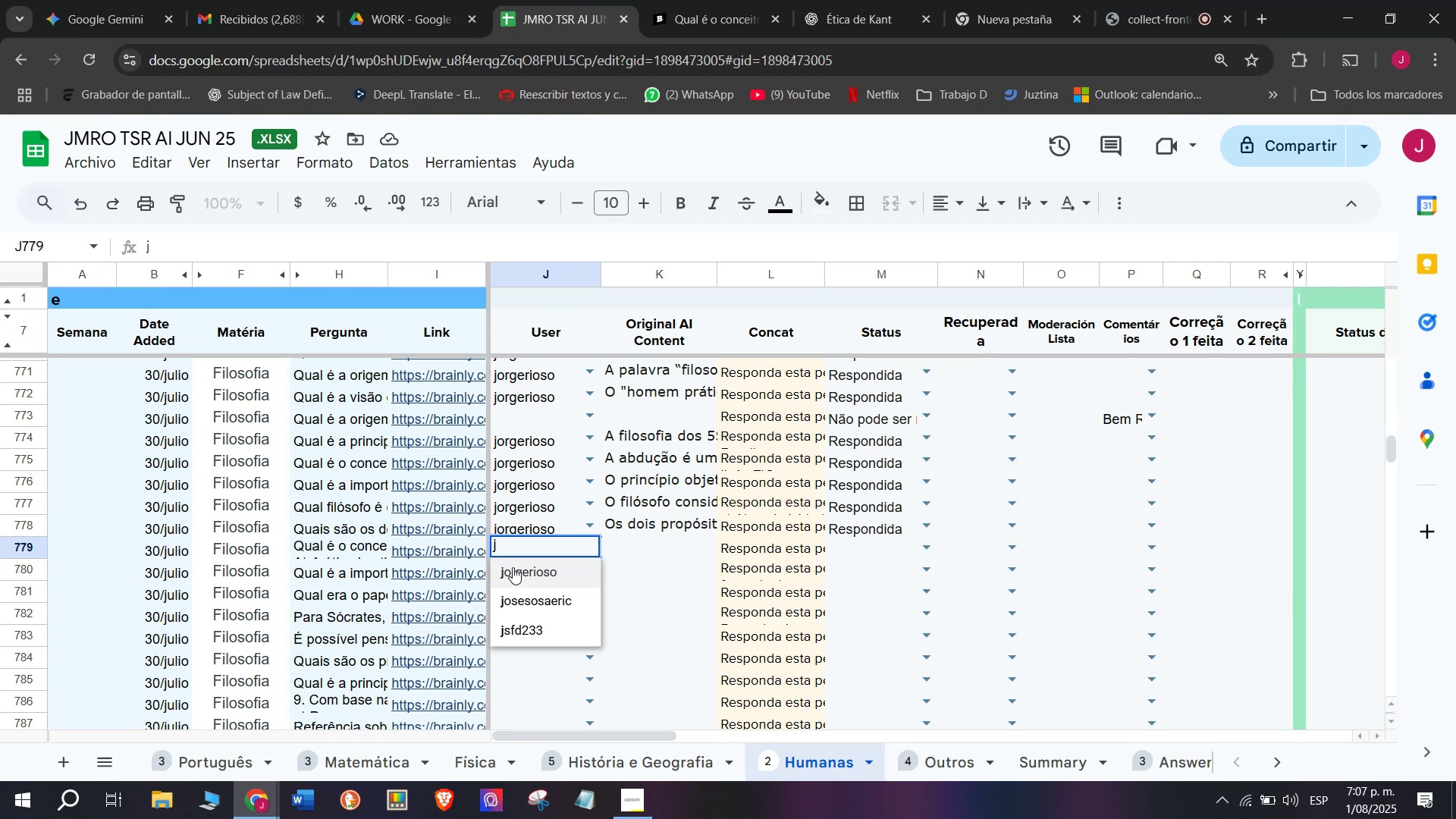 
left_click([512, 576])
 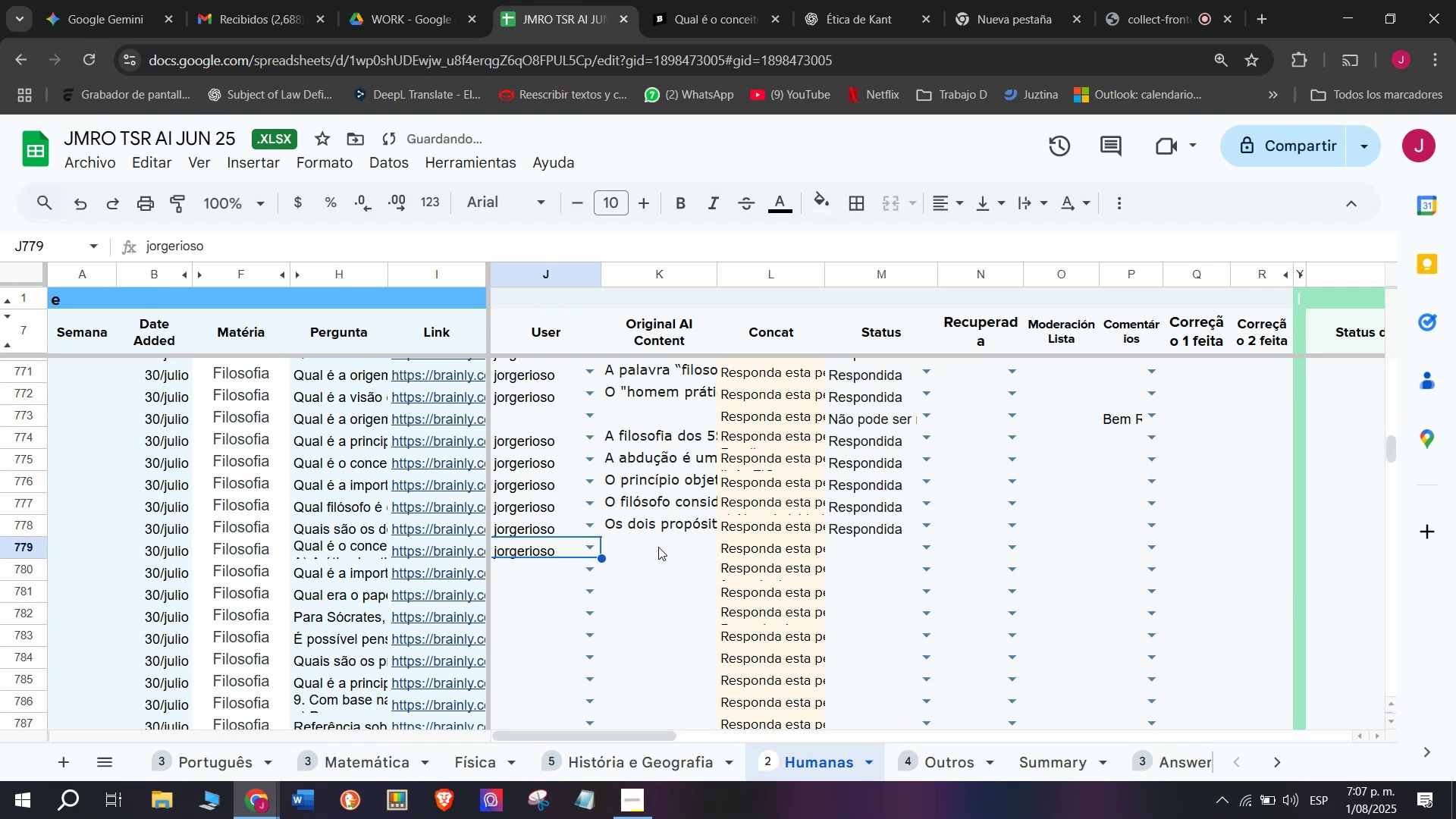 
left_click([661, 544])
 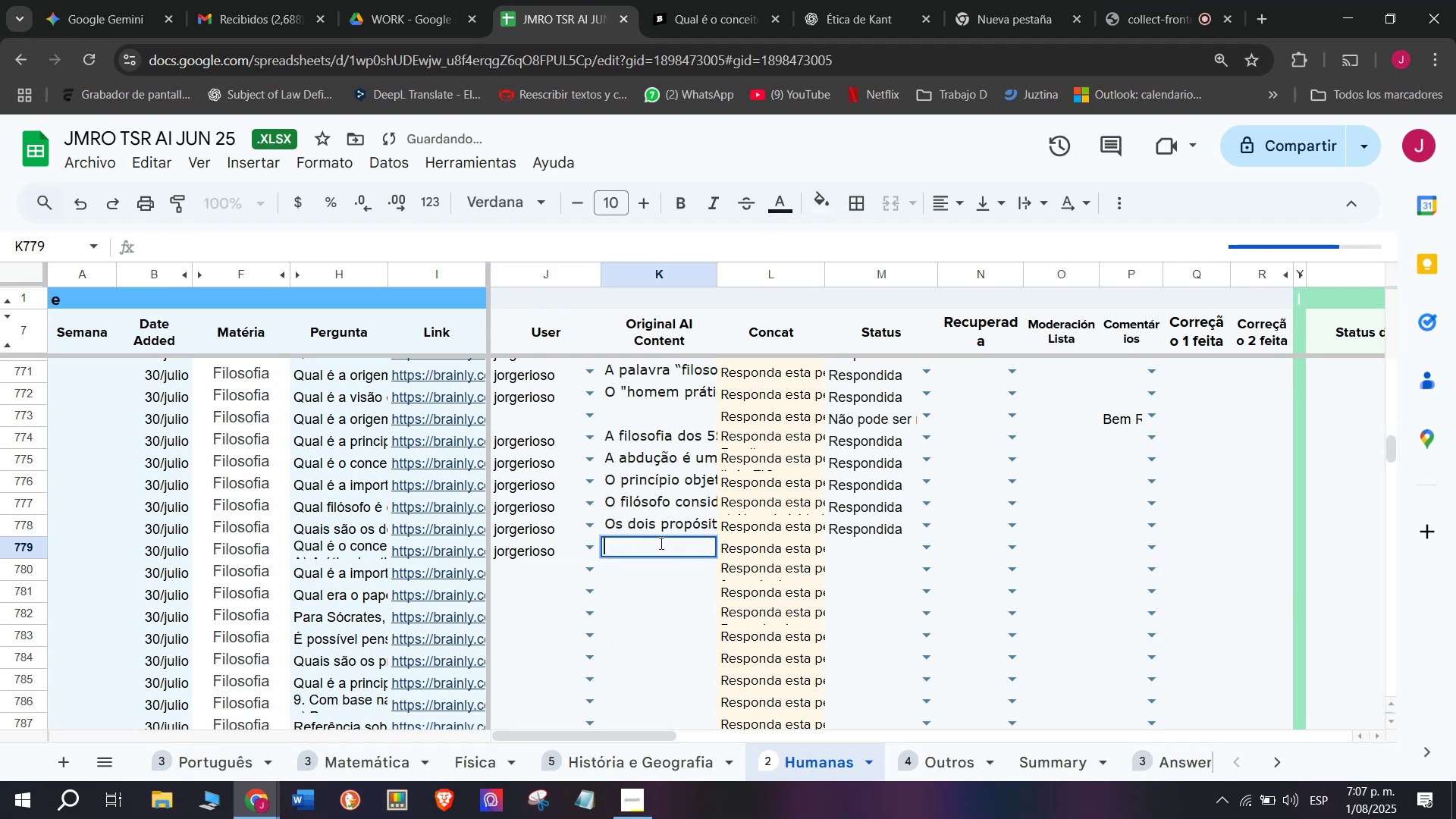 
key(Control+V)
 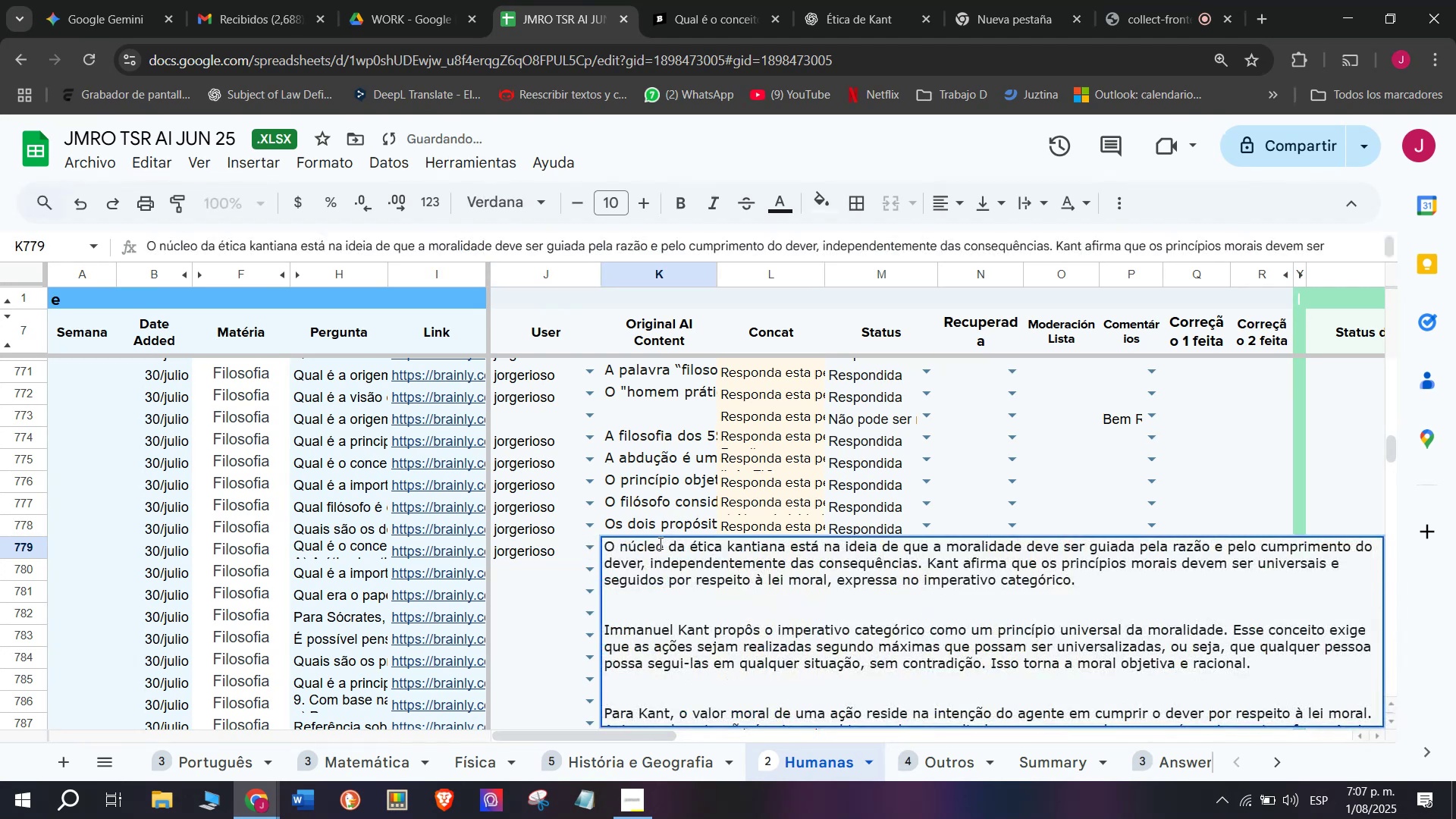 
key(Enter)
 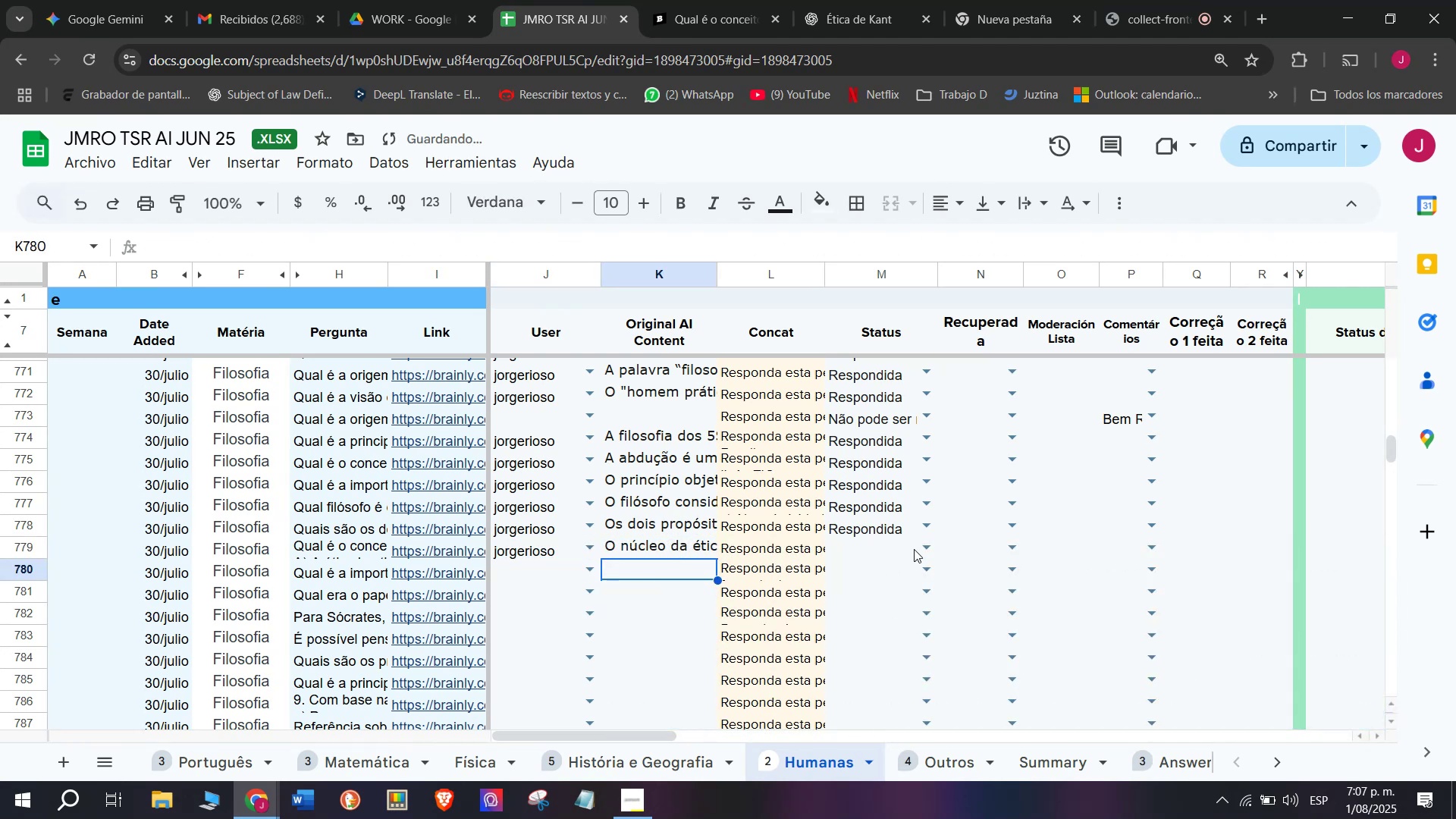 
left_click([924, 545])
 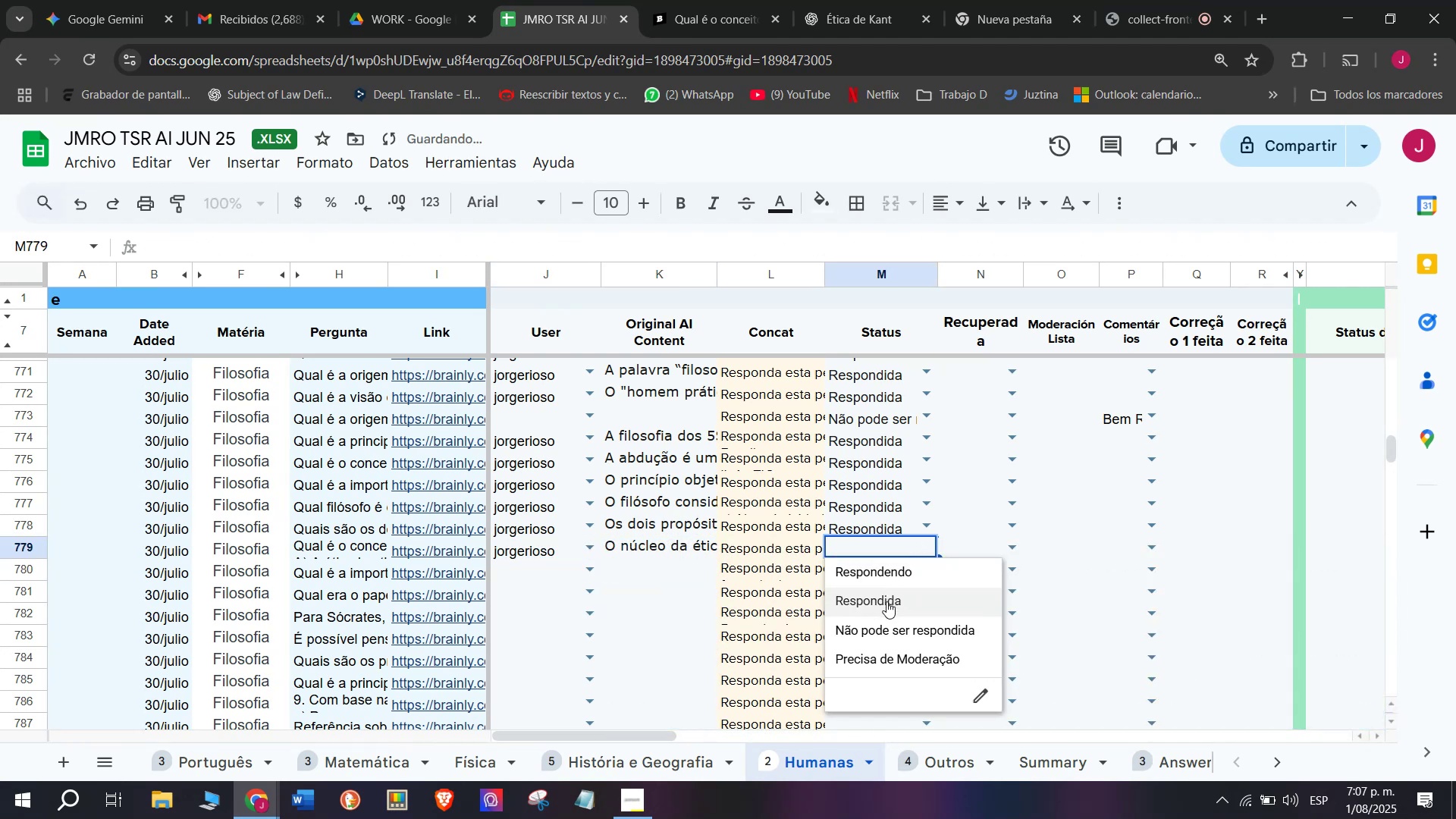 
left_click([885, 605])
 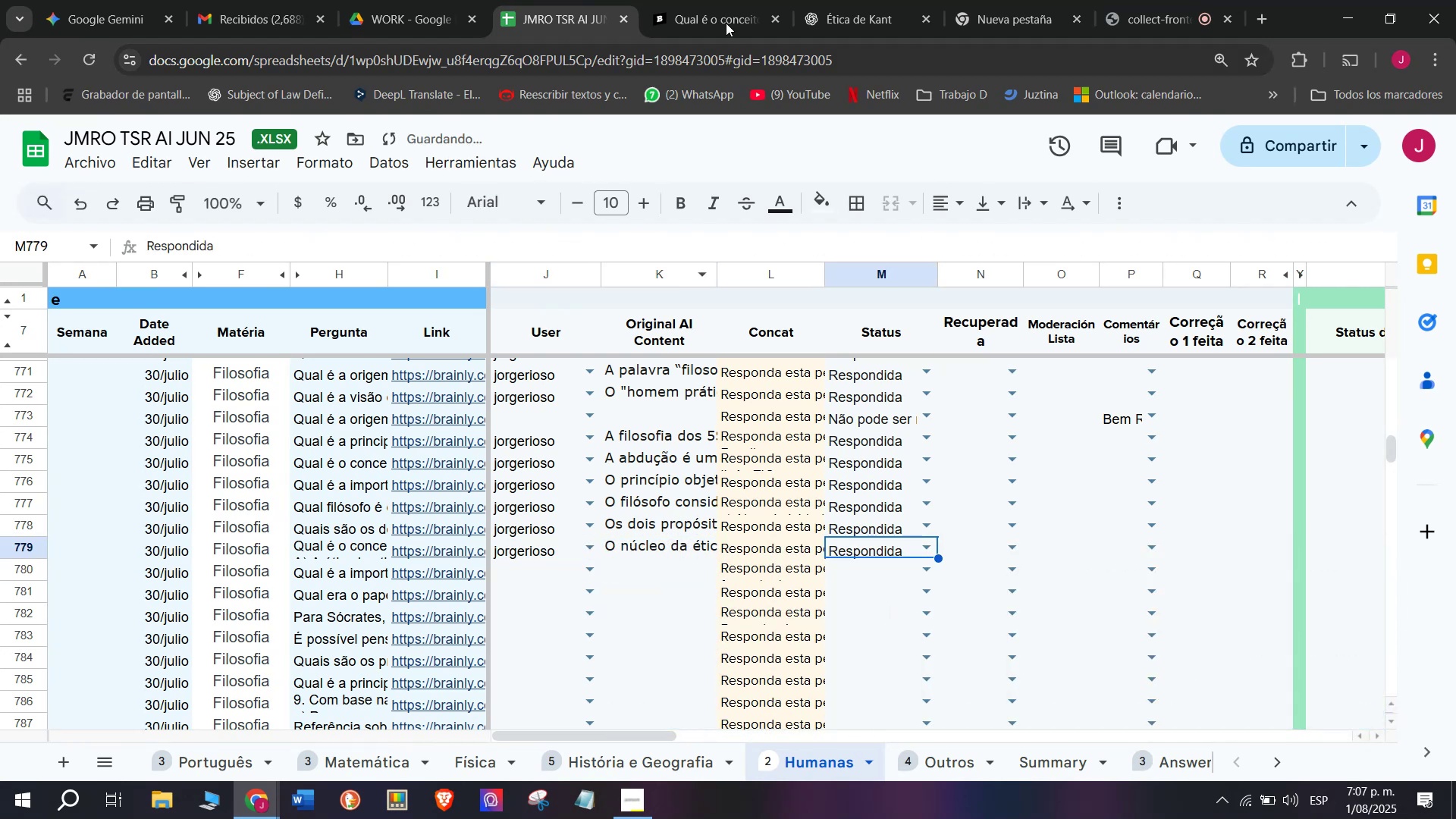 
left_click([758, 0])
 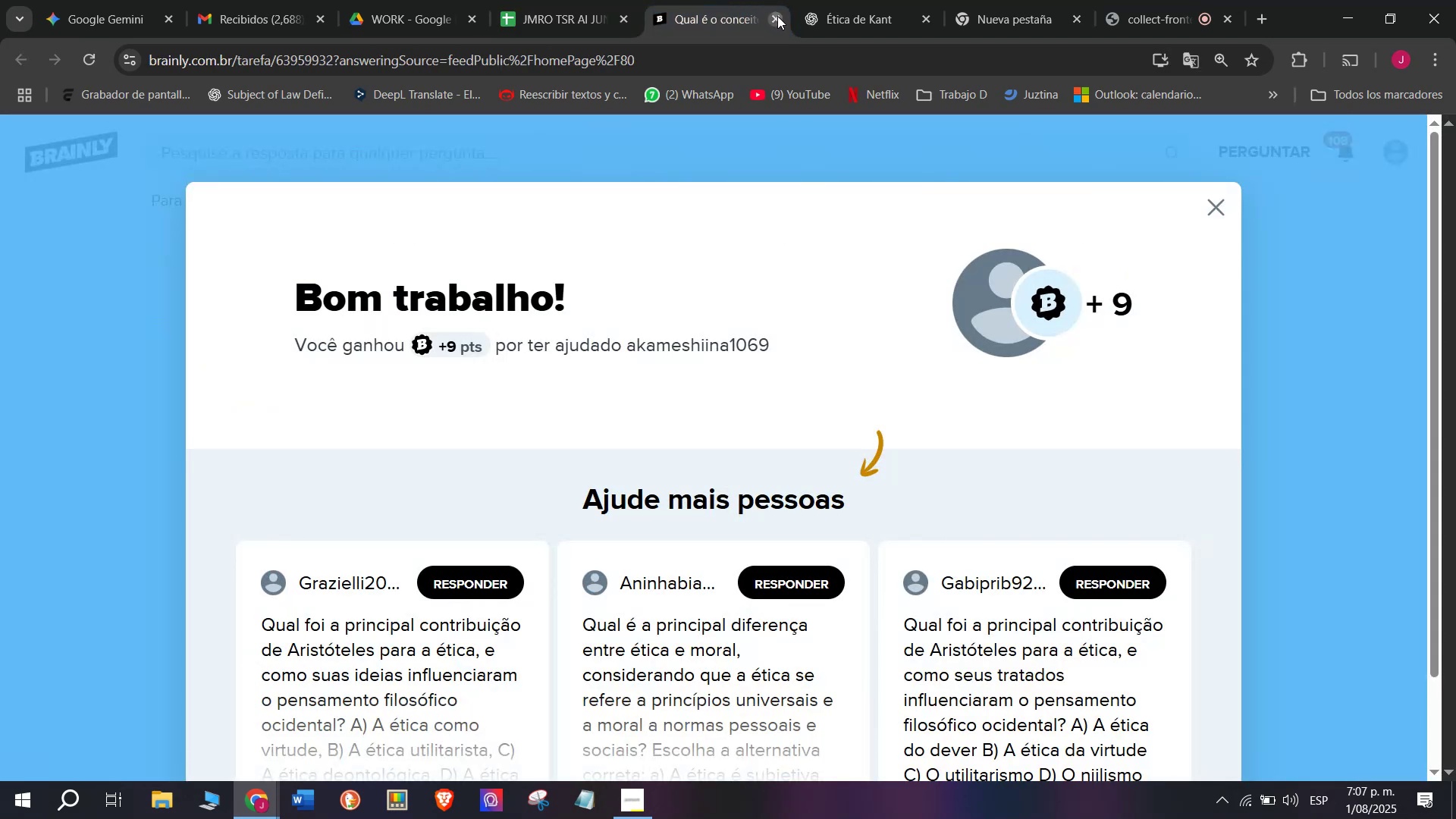 
double_click([569, 0])
 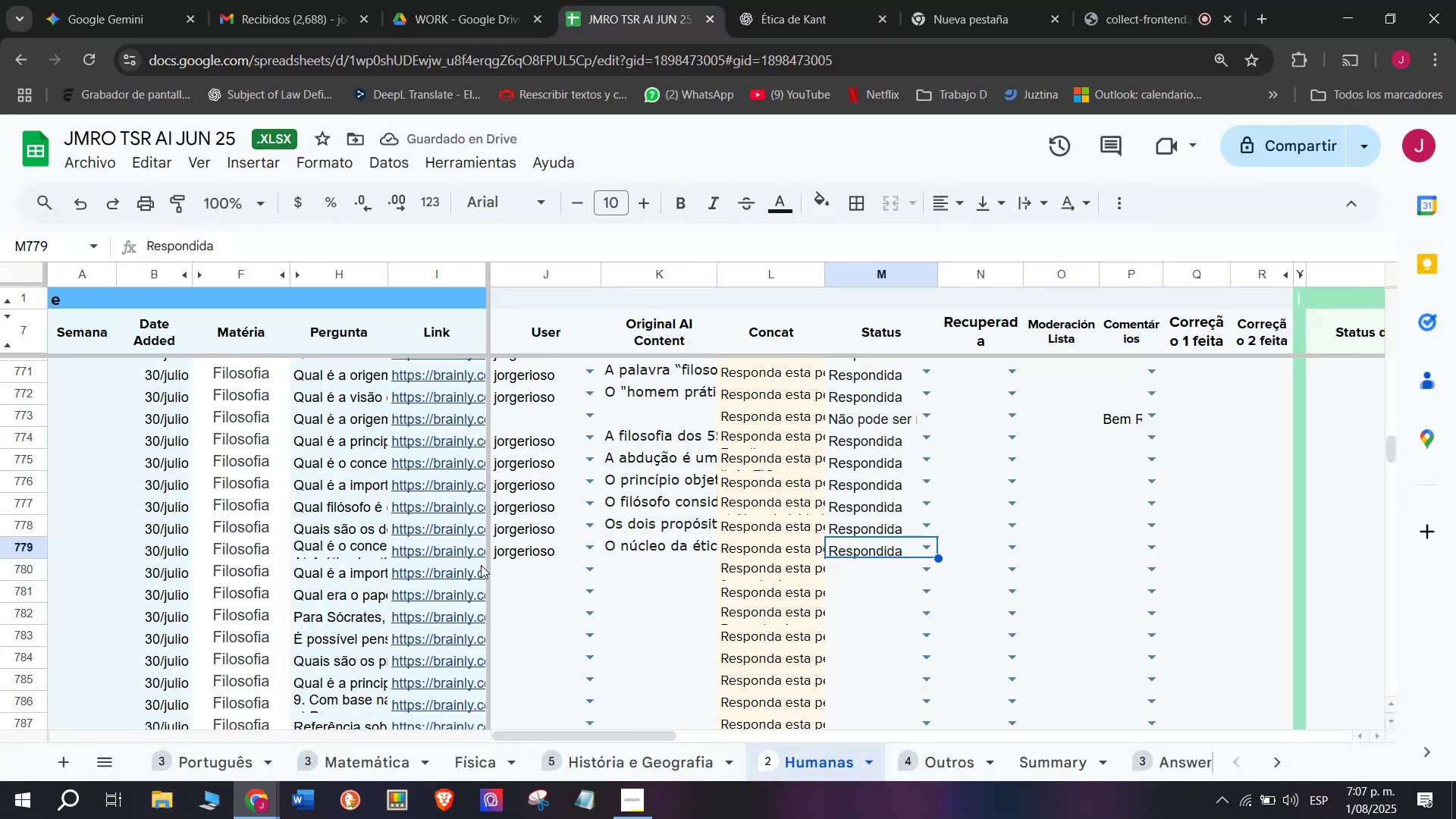 
left_click([469, 572])
 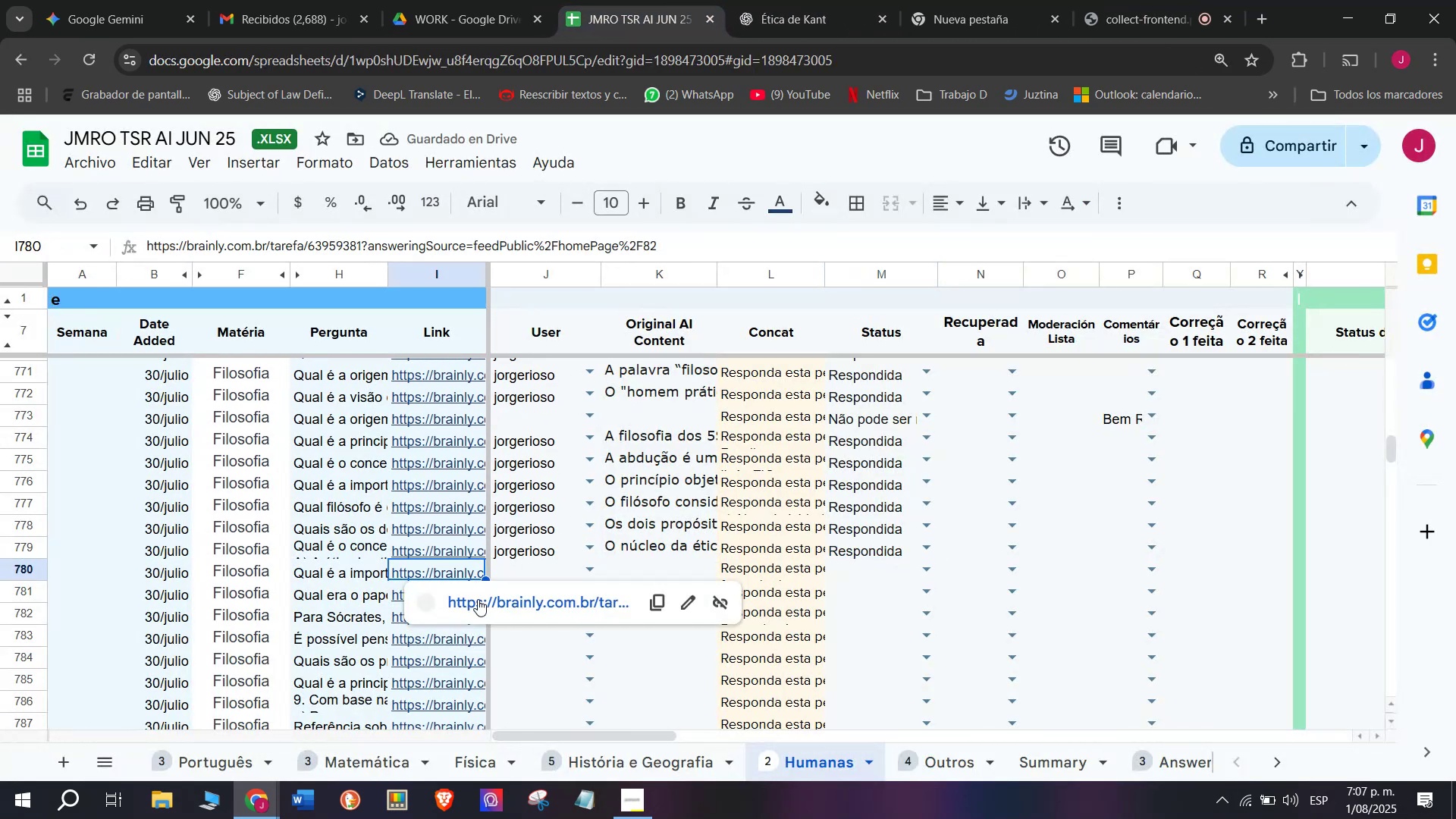 
left_click([478, 599])
 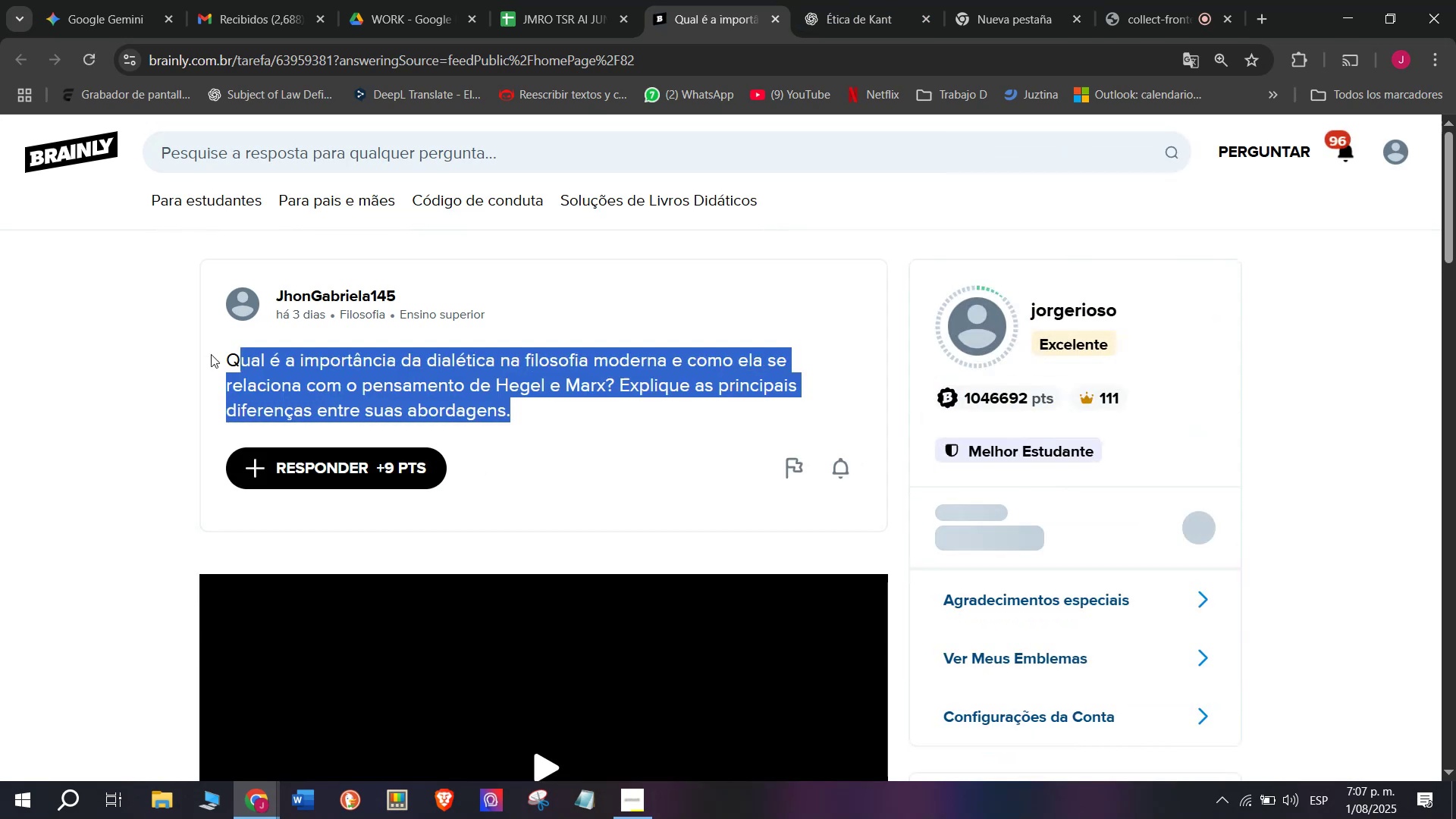 
key(Control+C)
 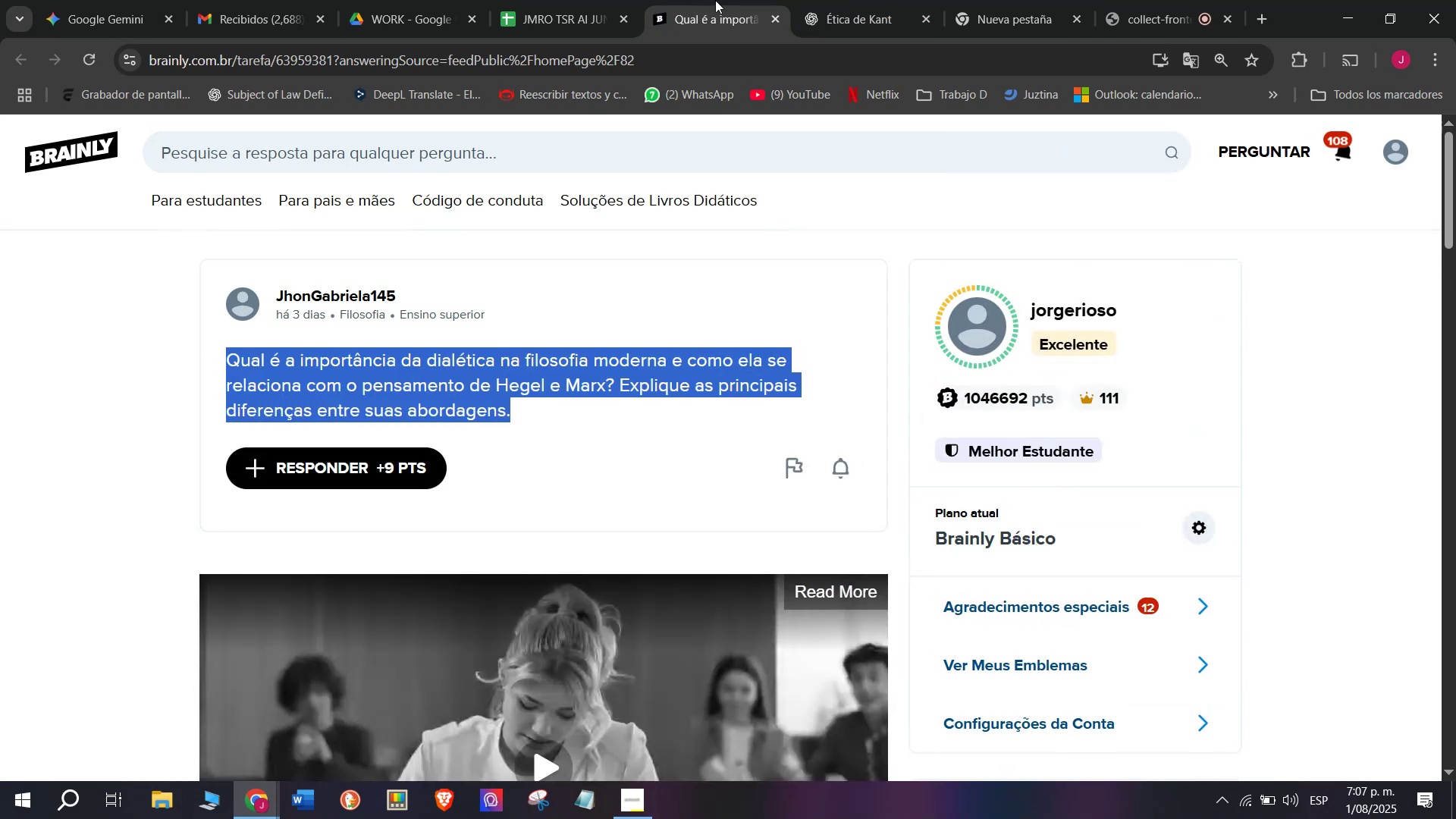 
left_click([855, 0])
 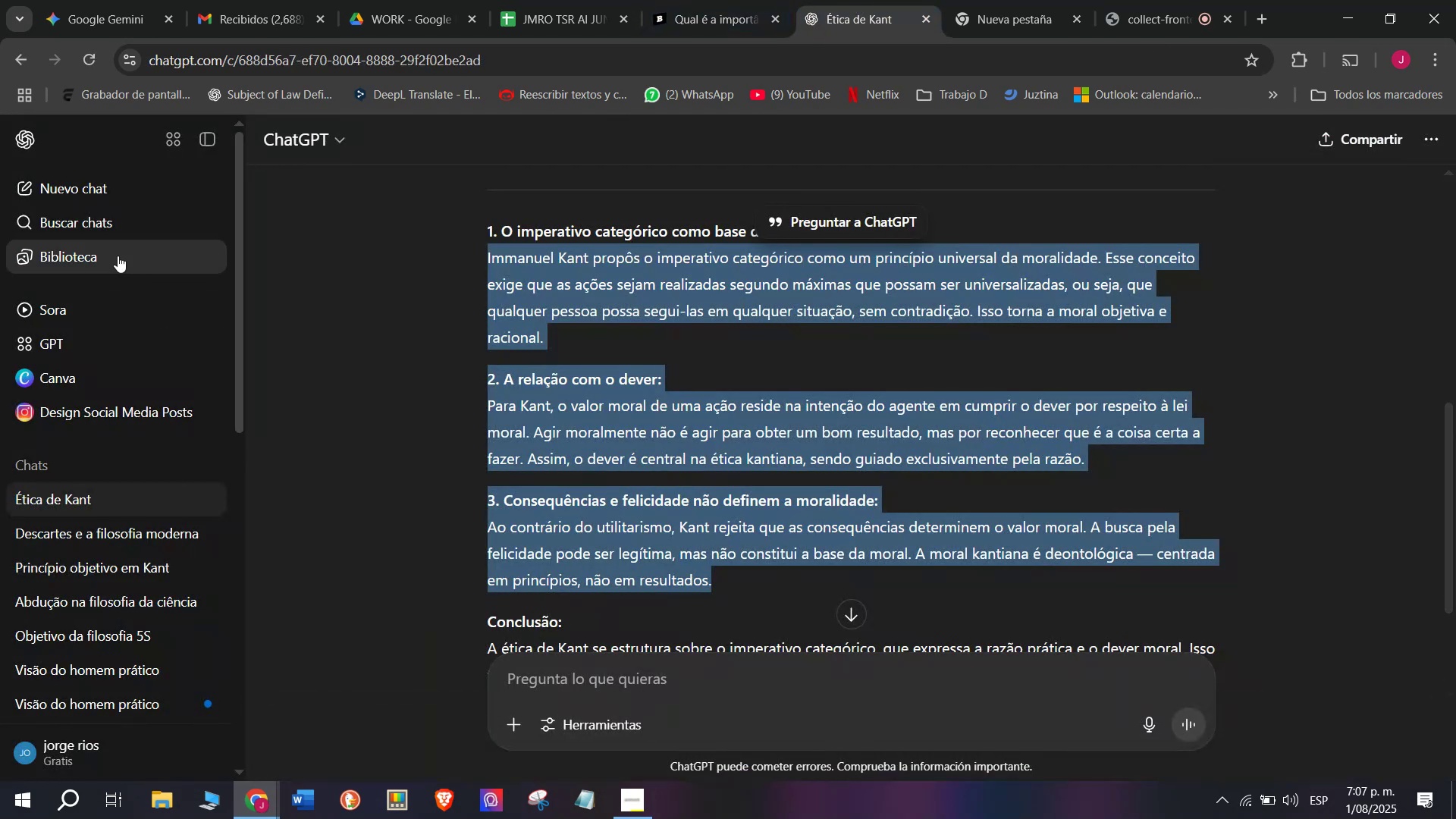 
left_click([89, 199])
 